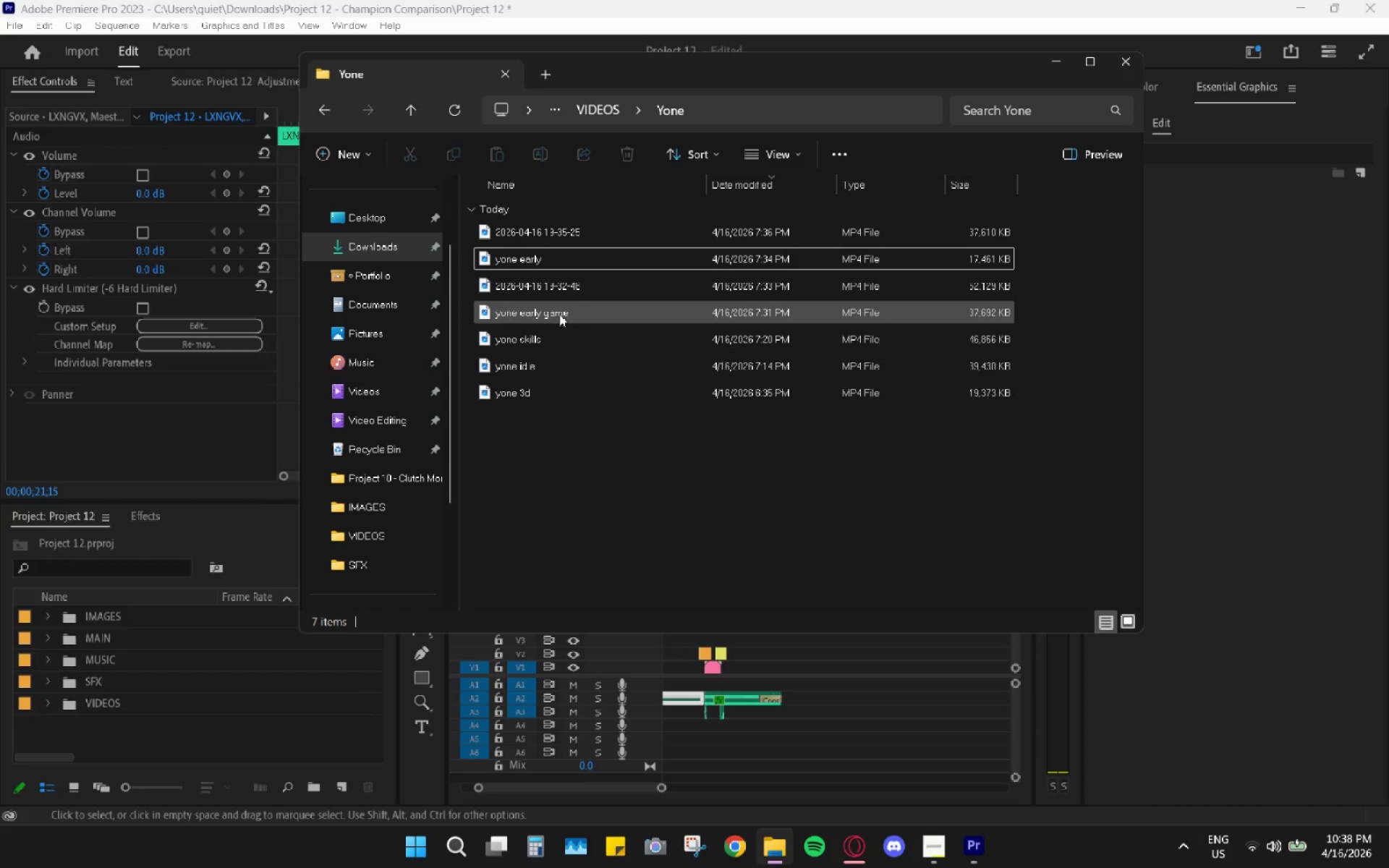 
double_click([574, 229])
 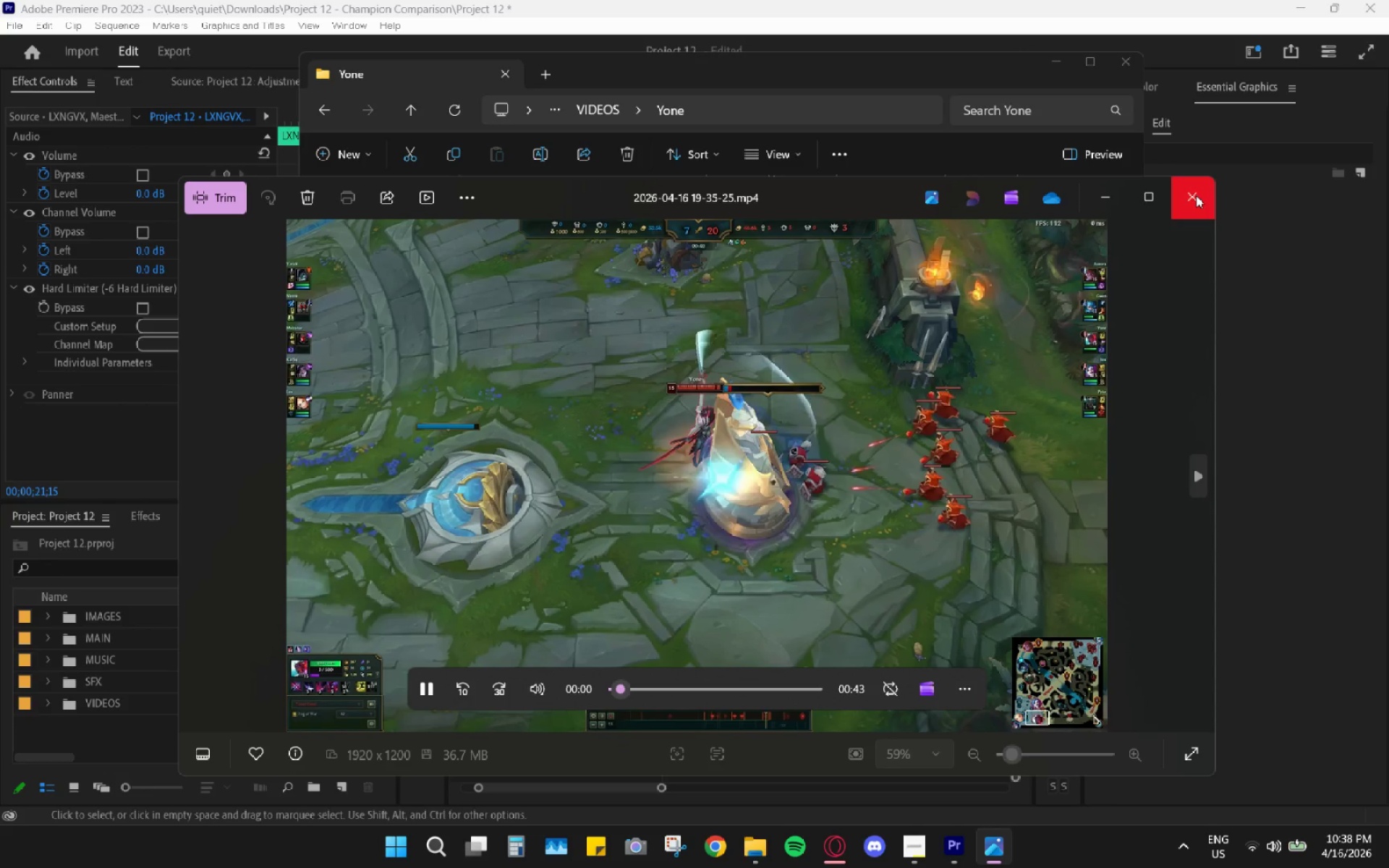 
left_click([1196, 195])
 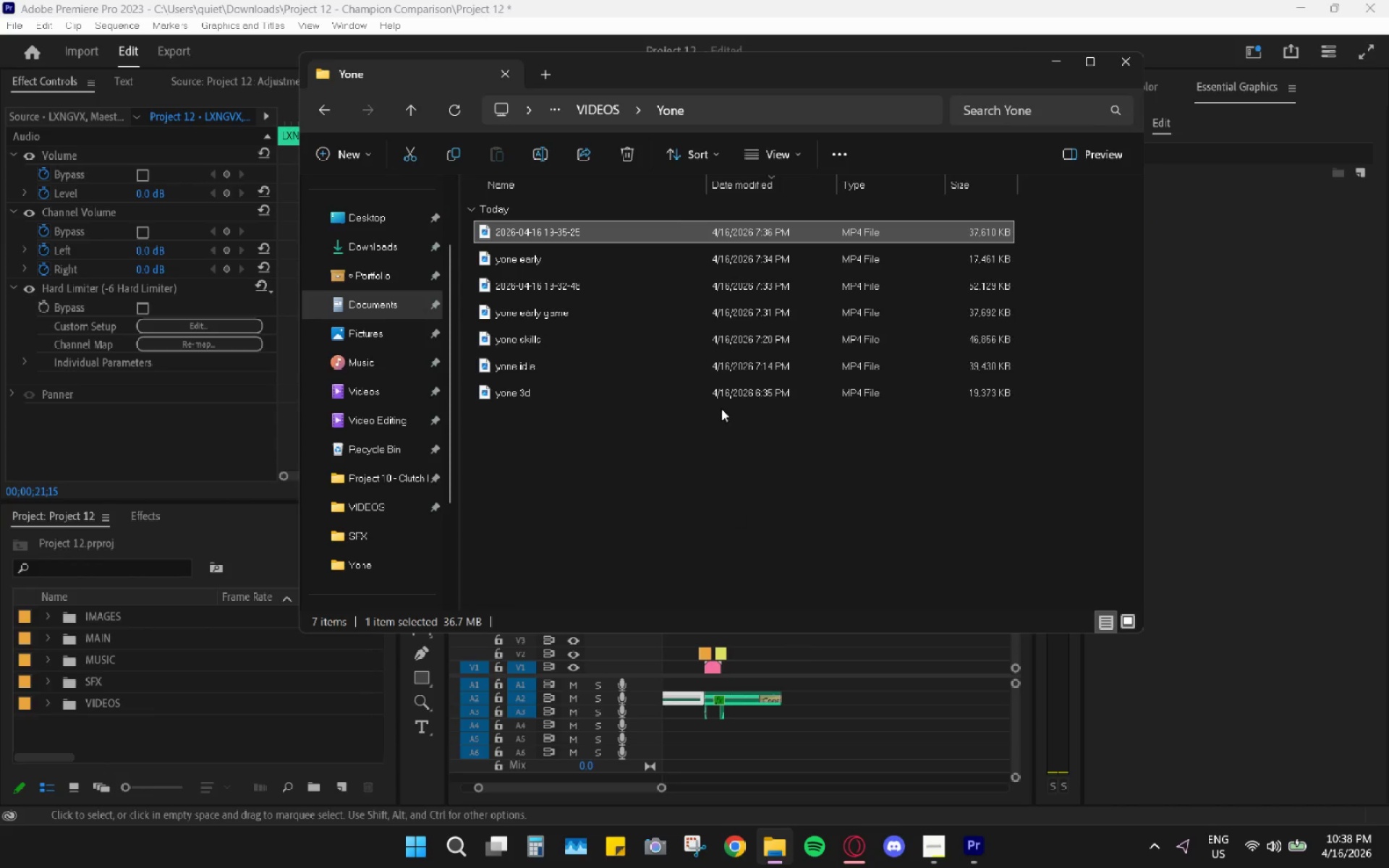 
double_click([566, 285])
 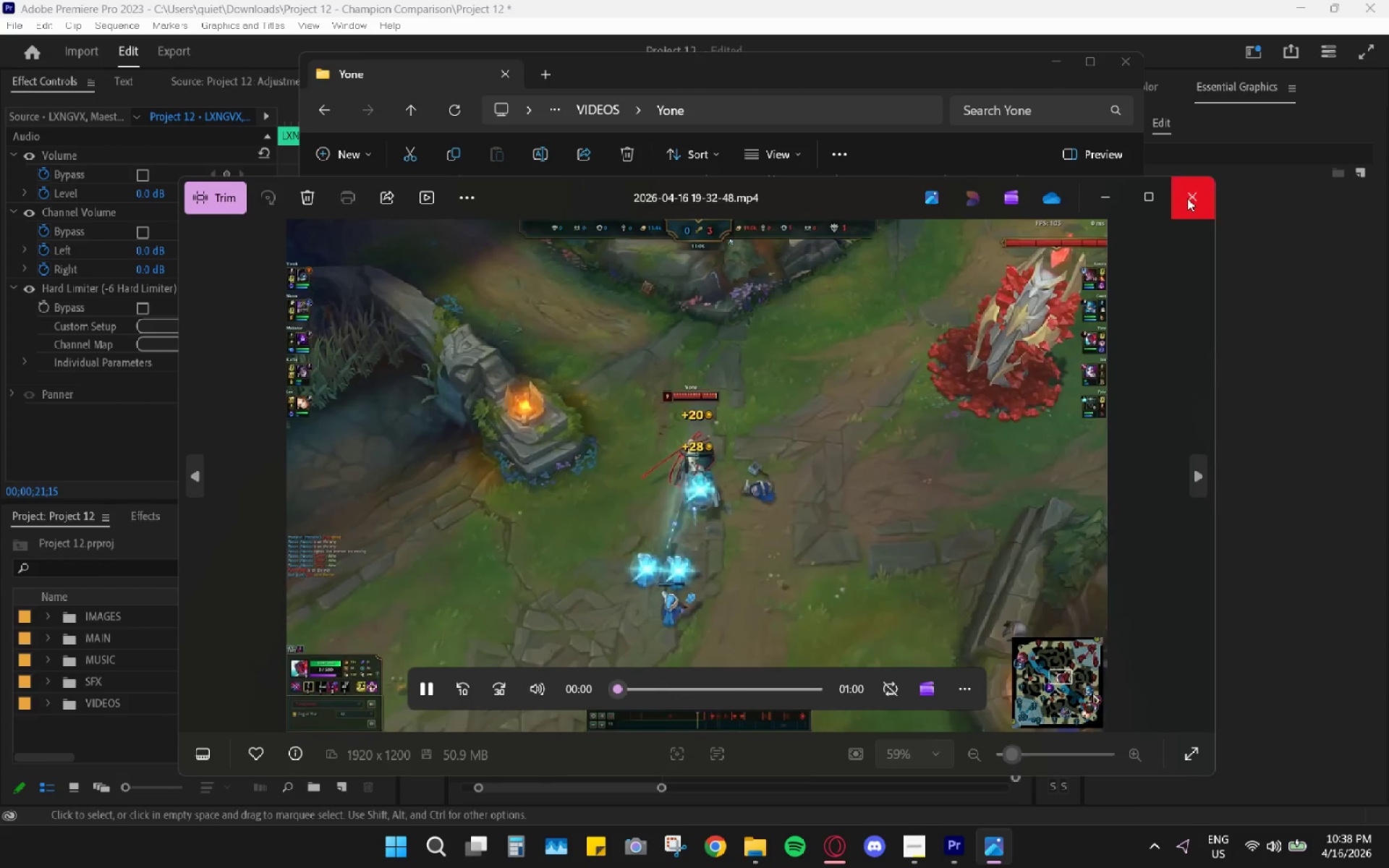 
left_click_drag(start_coordinate=[729, 685], to_coordinate=[726, 695])
 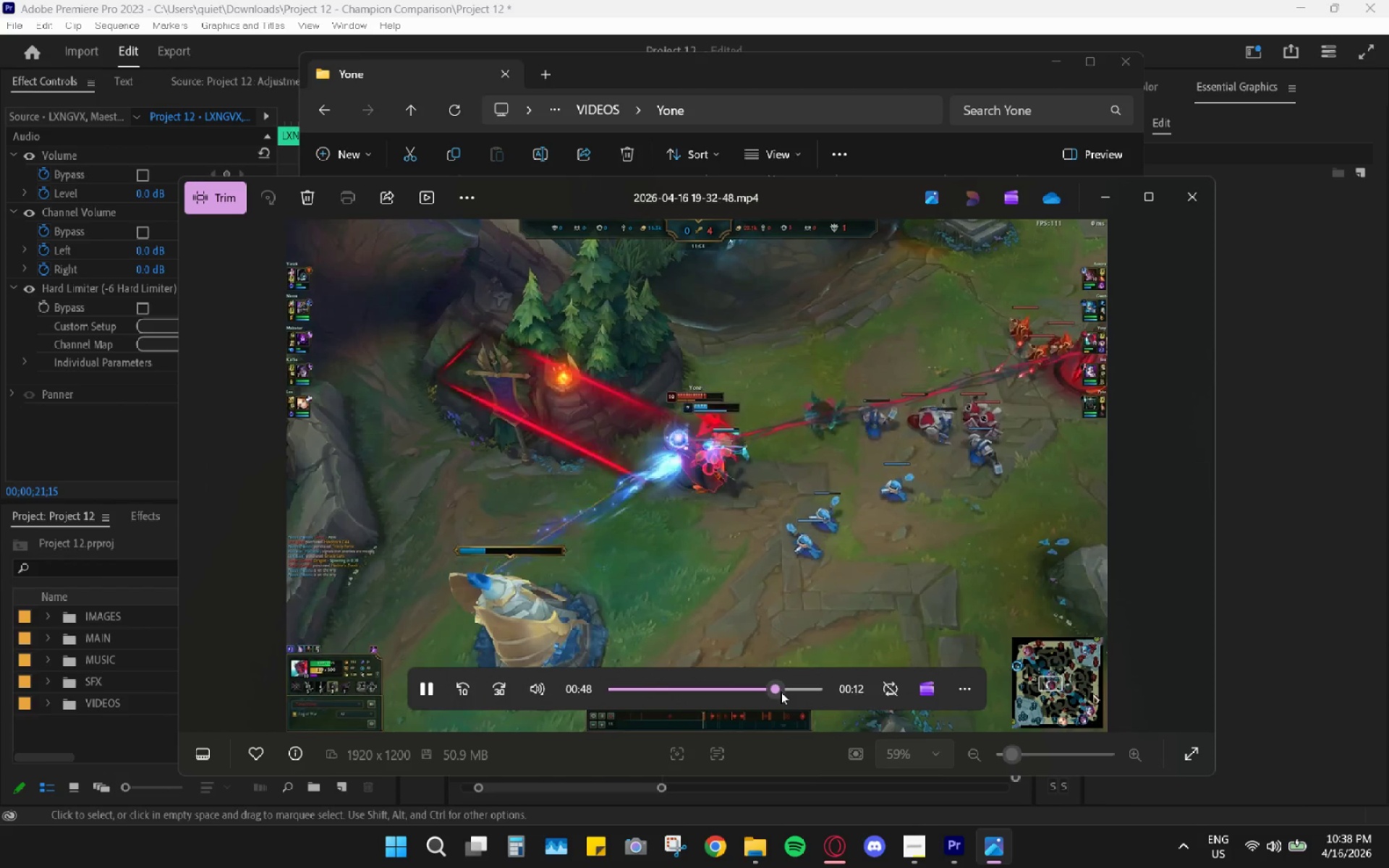 
left_click([803, 693])
 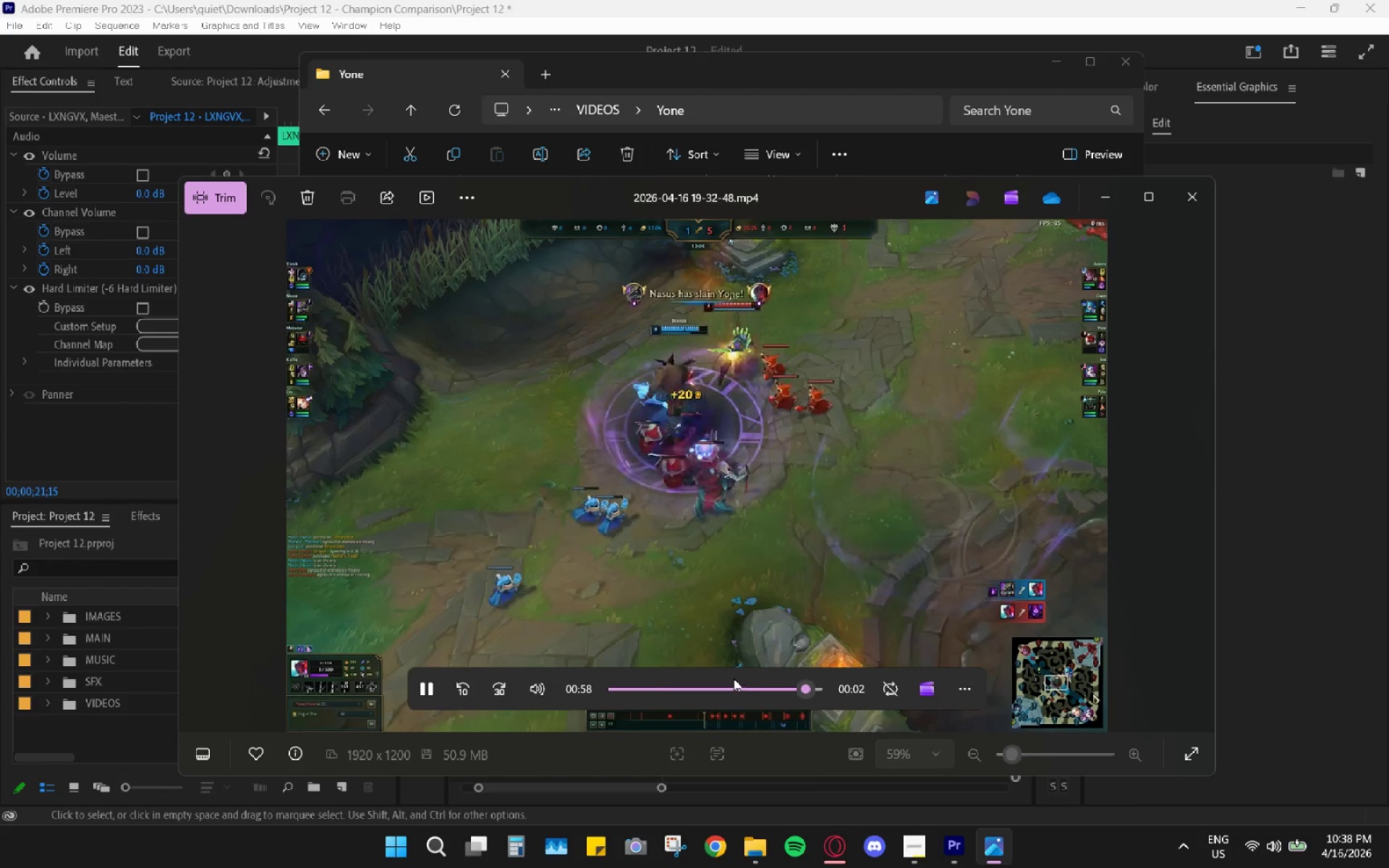 
left_click([731, 678])
 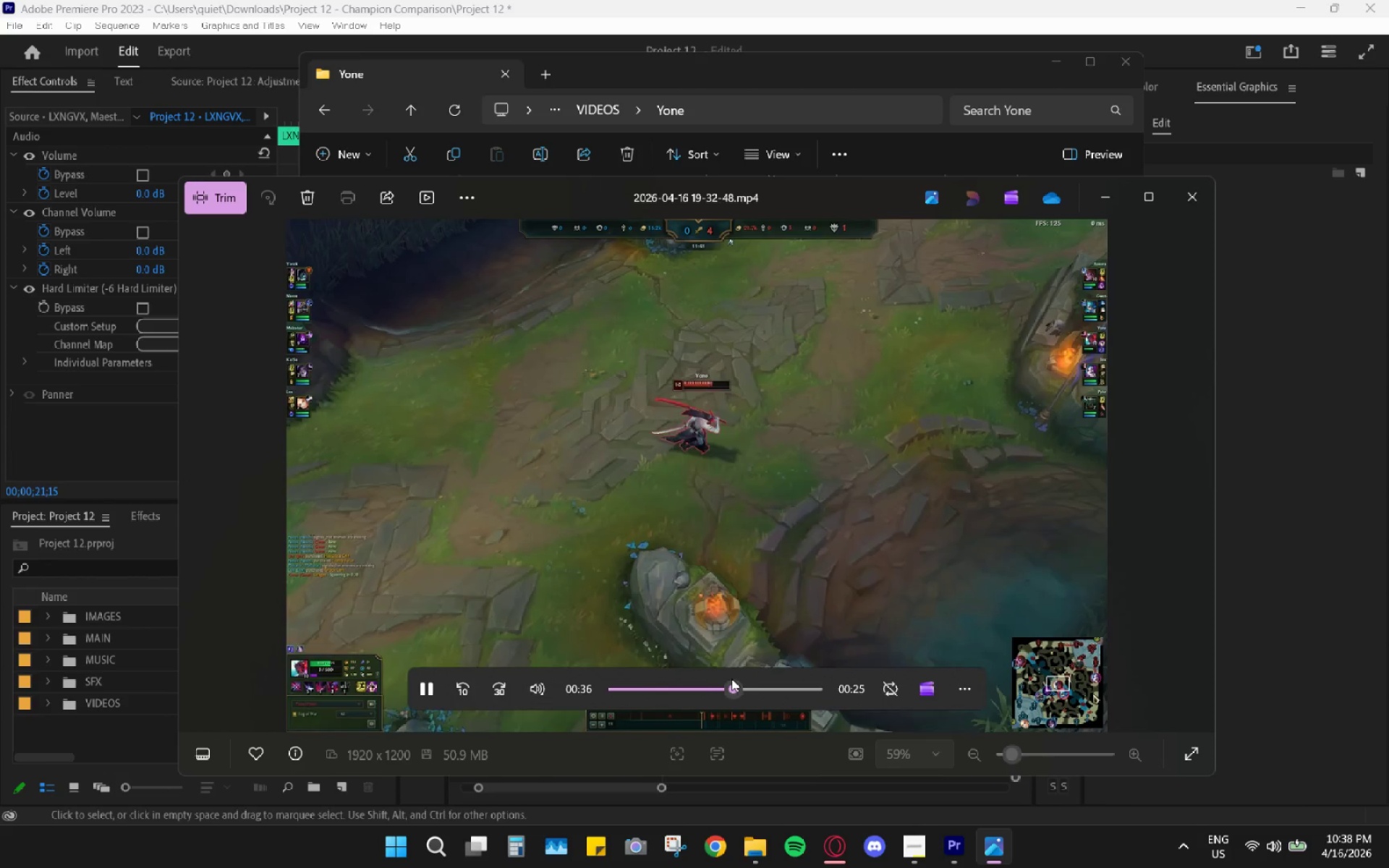 
left_click_drag(start_coordinate=[742, 681], to_coordinate=[756, 686])
 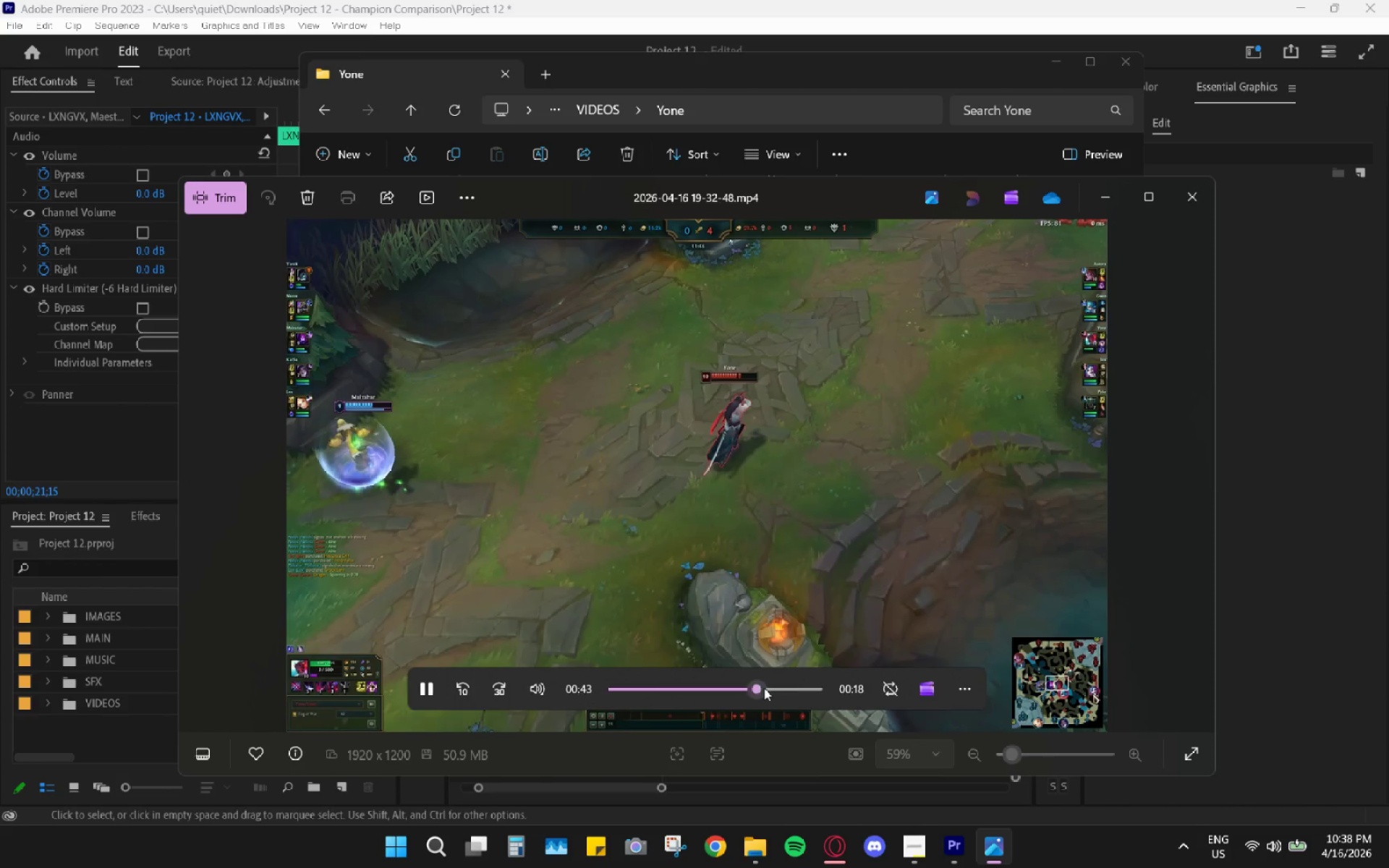 
left_click([789, 689])
 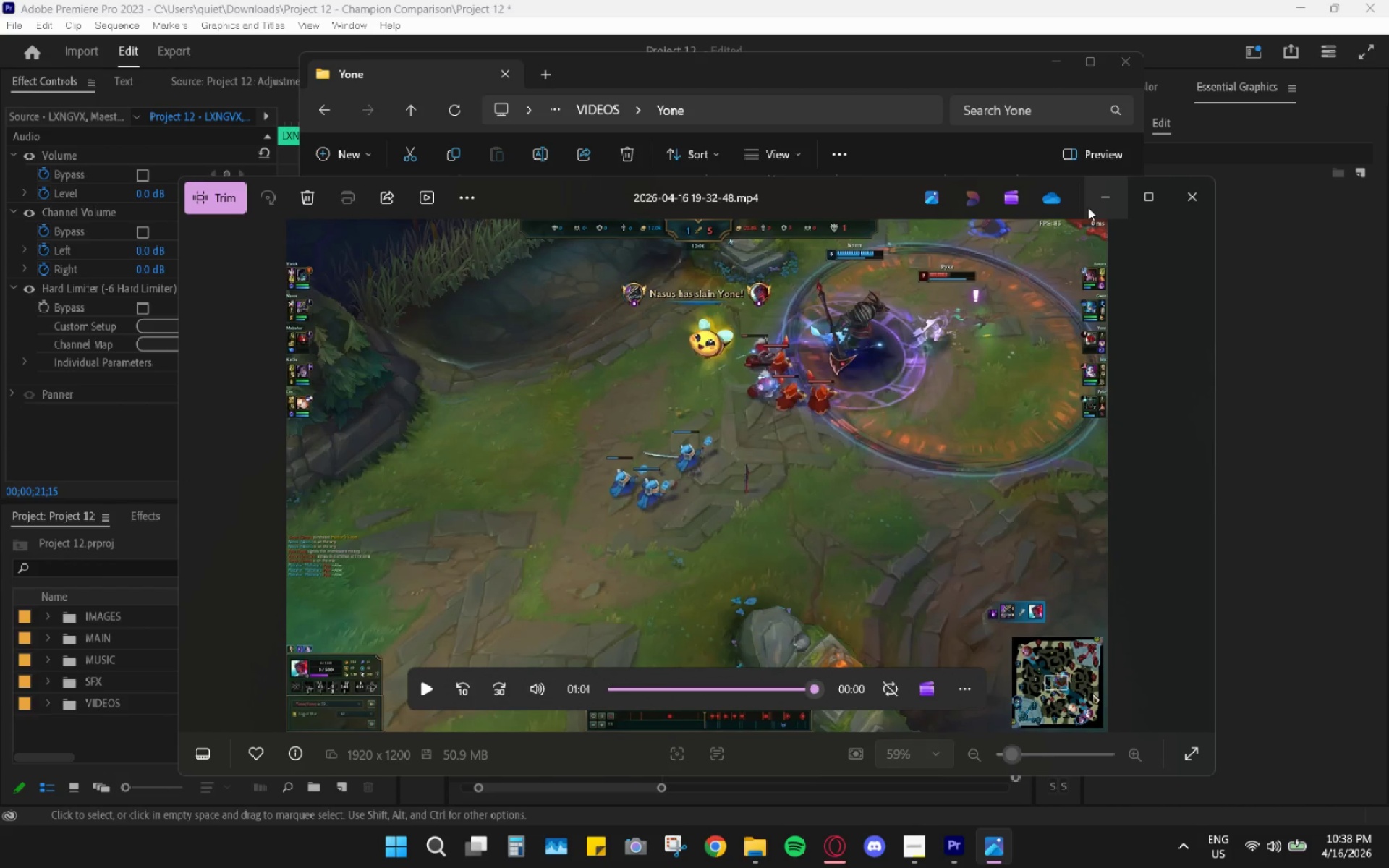 
left_click([1184, 209])
 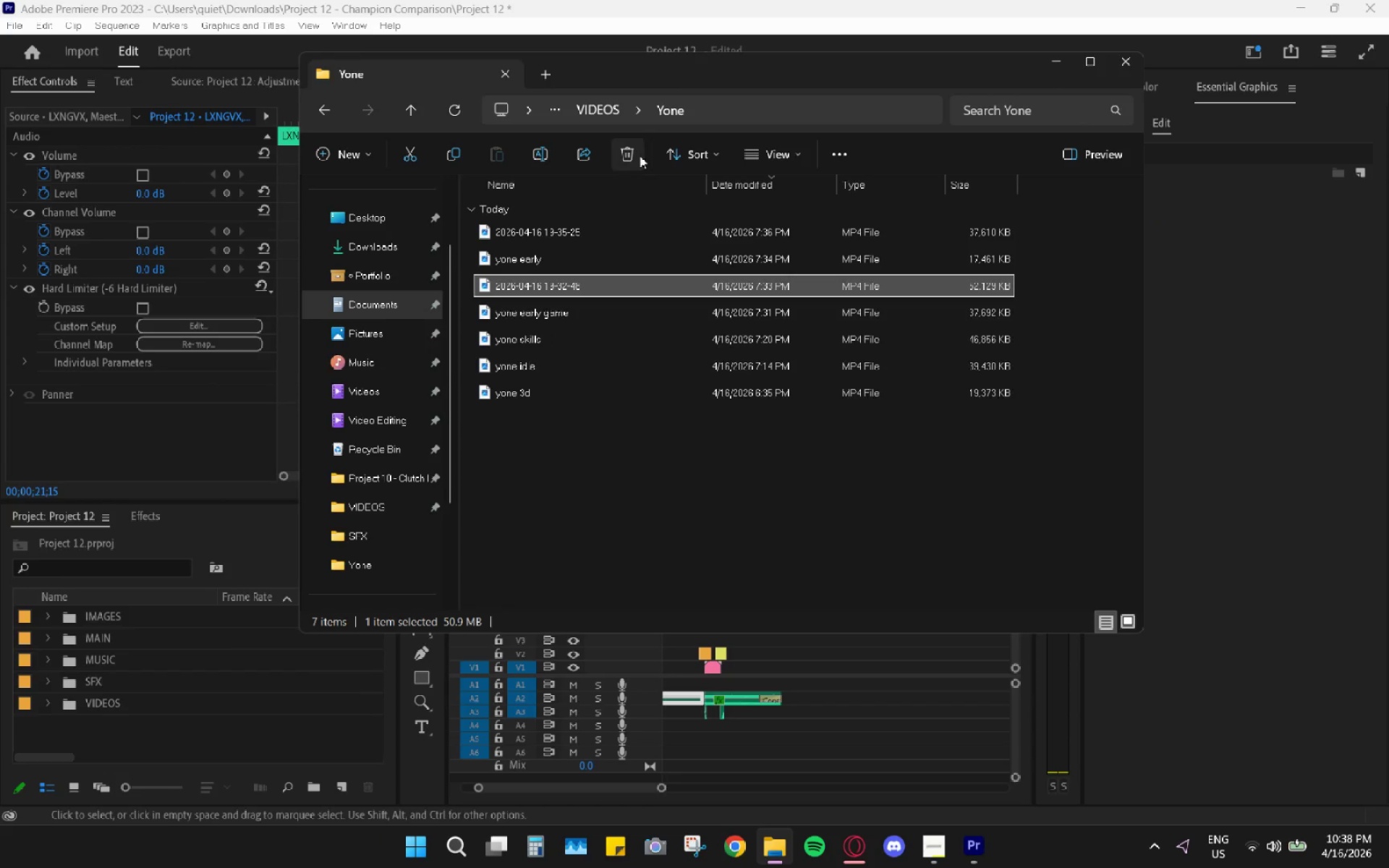 
left_click([641, 151])
 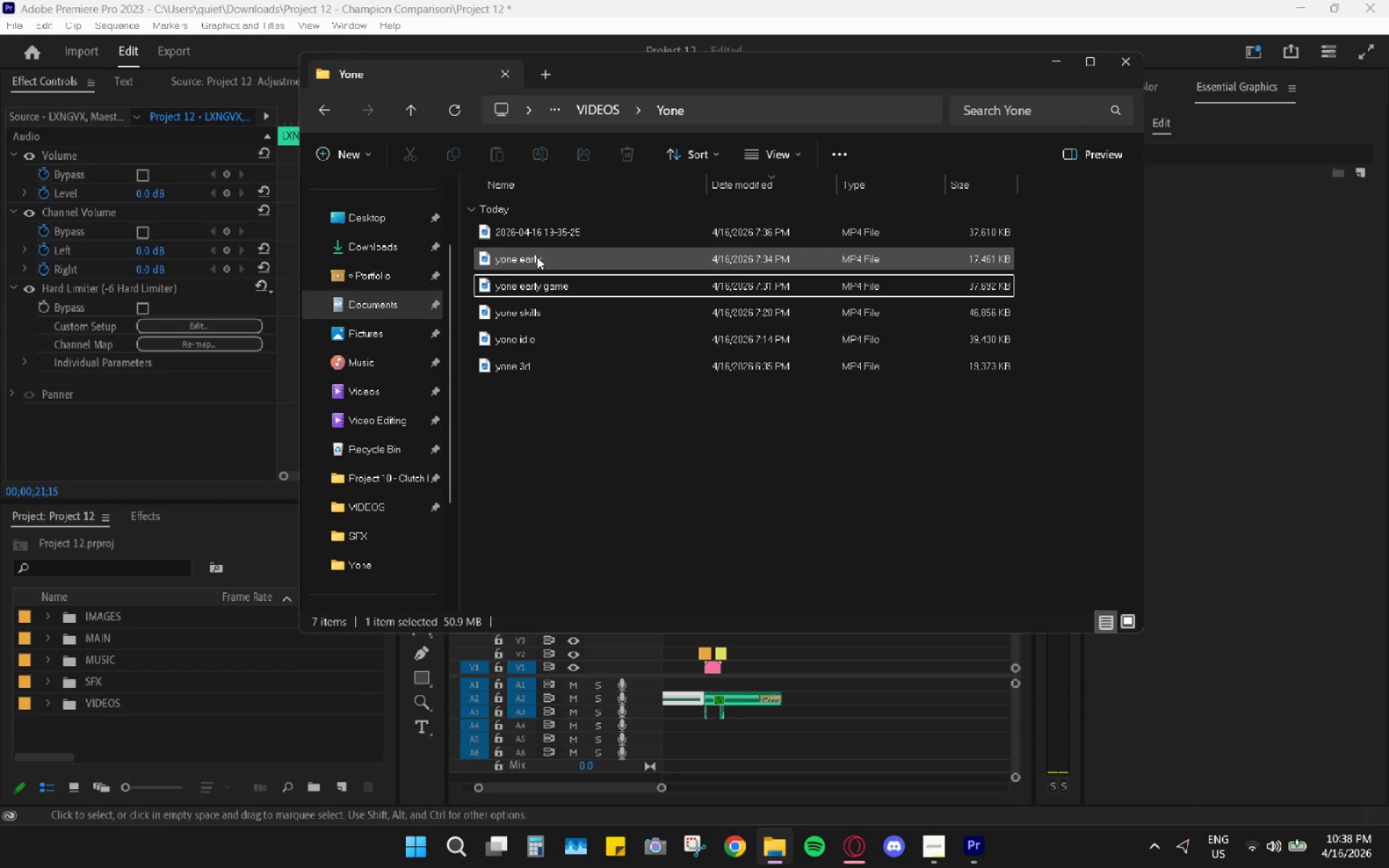 
double_click([545, 237])
 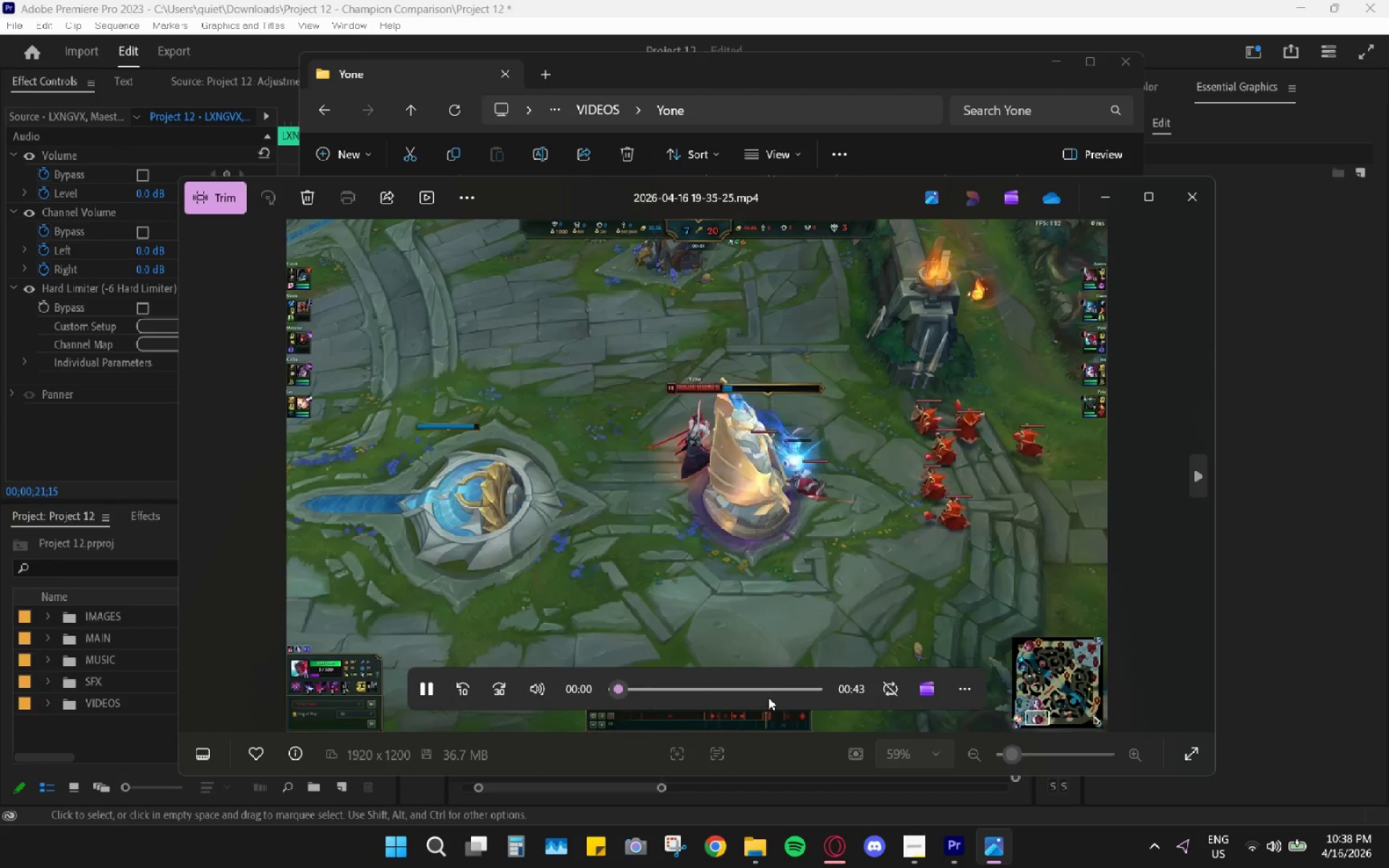 
left_click([801, 691])
 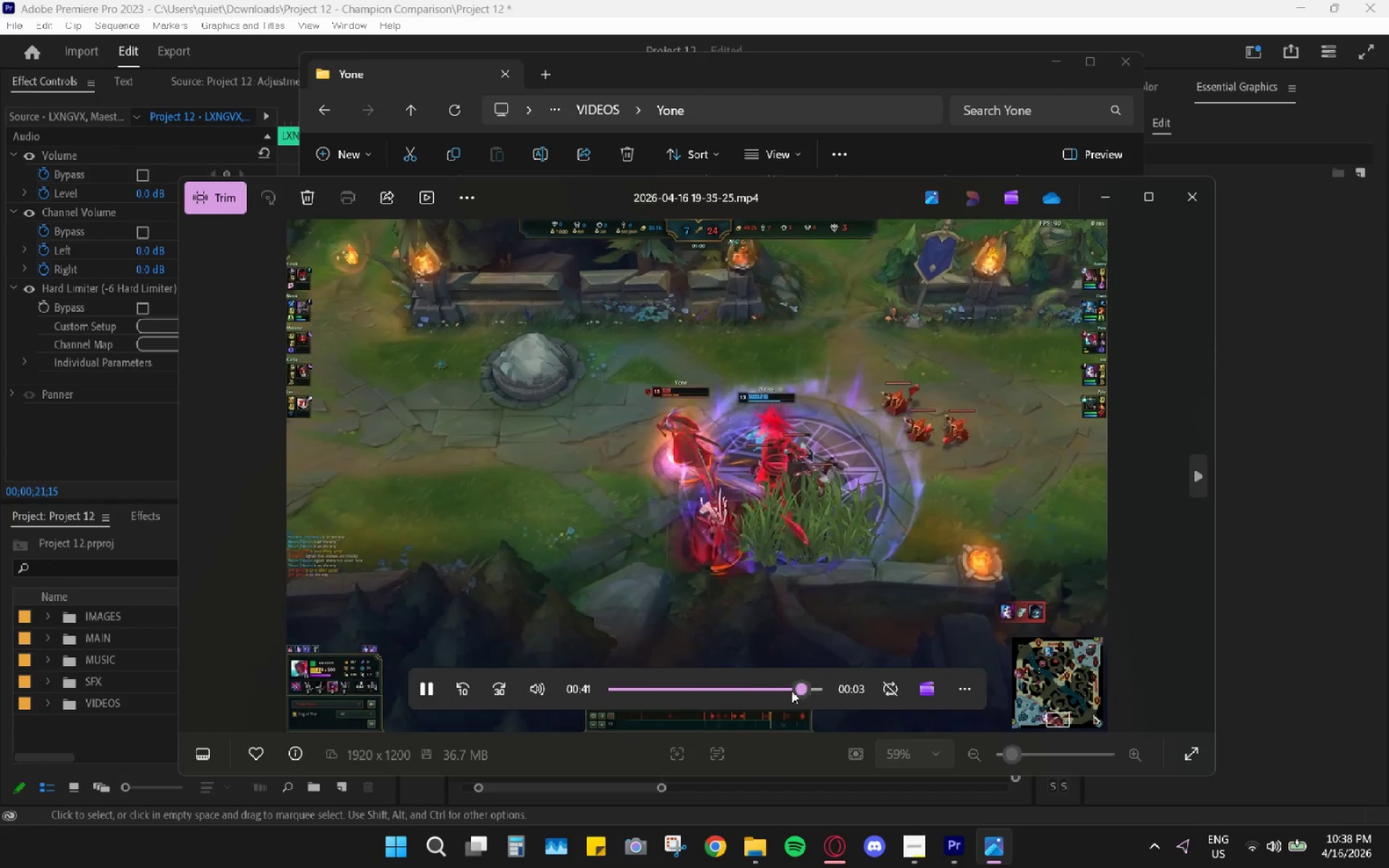 
left_click([752, 686])
 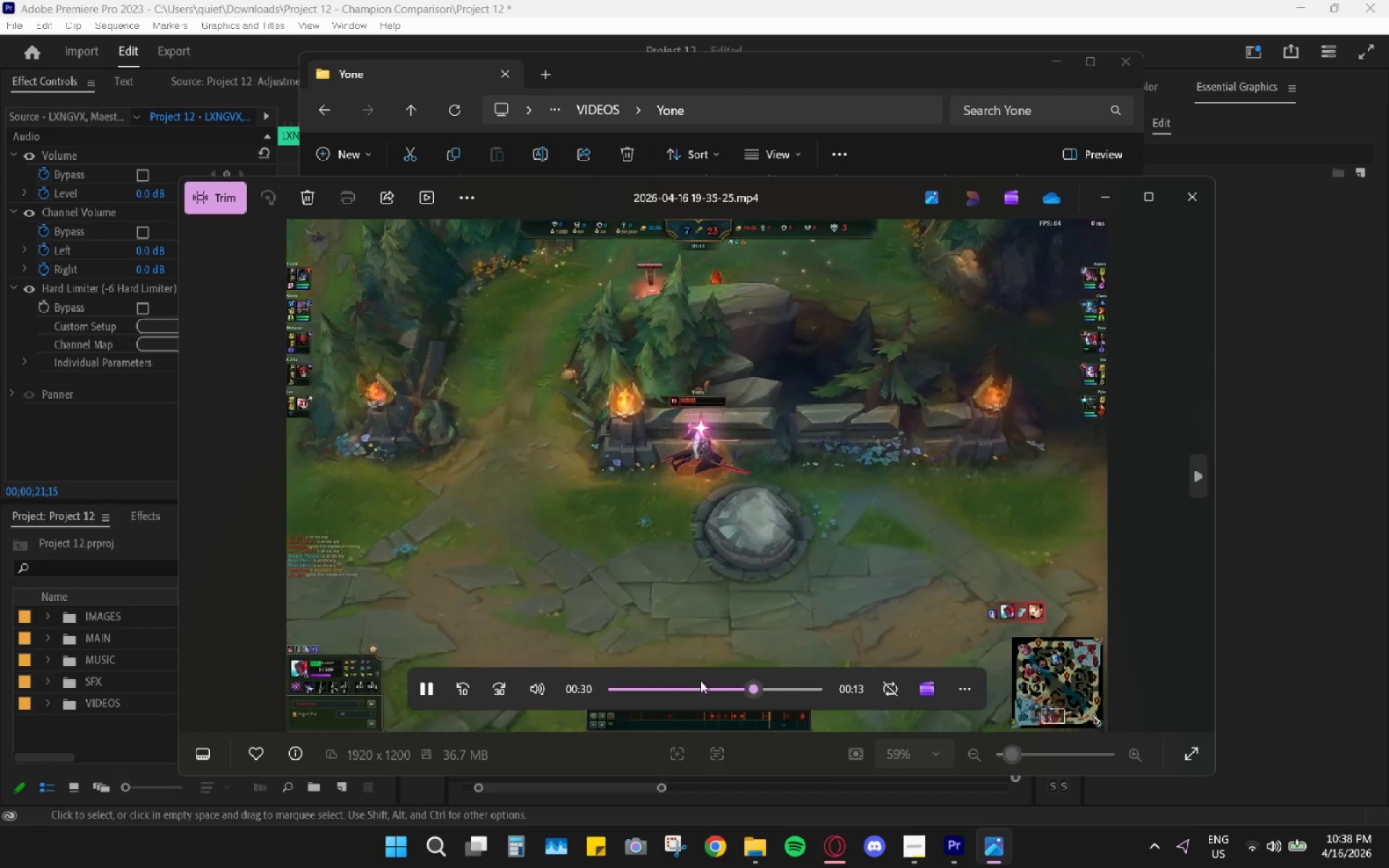 
left_click([700, 681])
 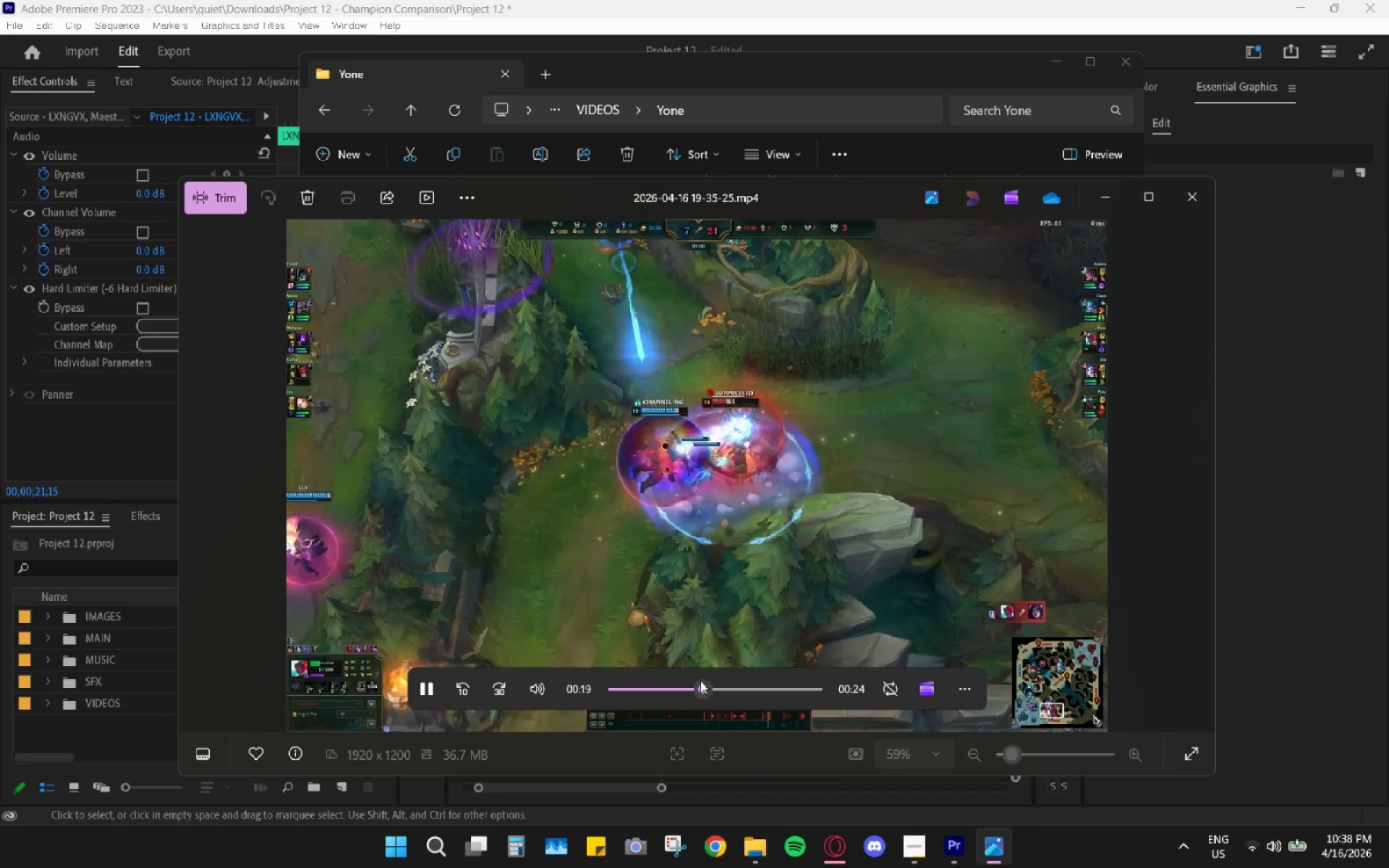 
left_click_drag(start_coordinate=[661, 676], to_coordinate=[657, 675])
 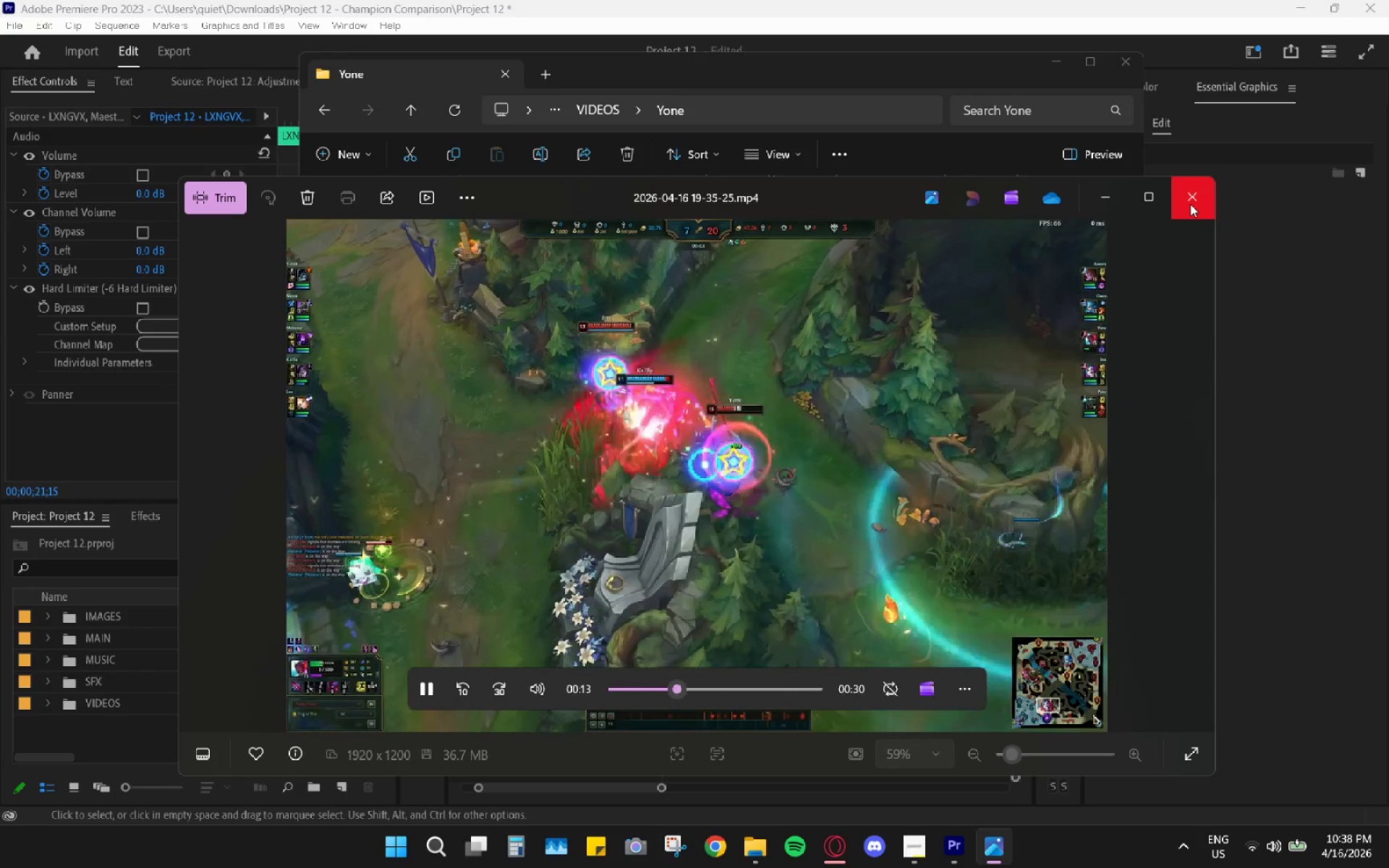 
wait(6.2)
 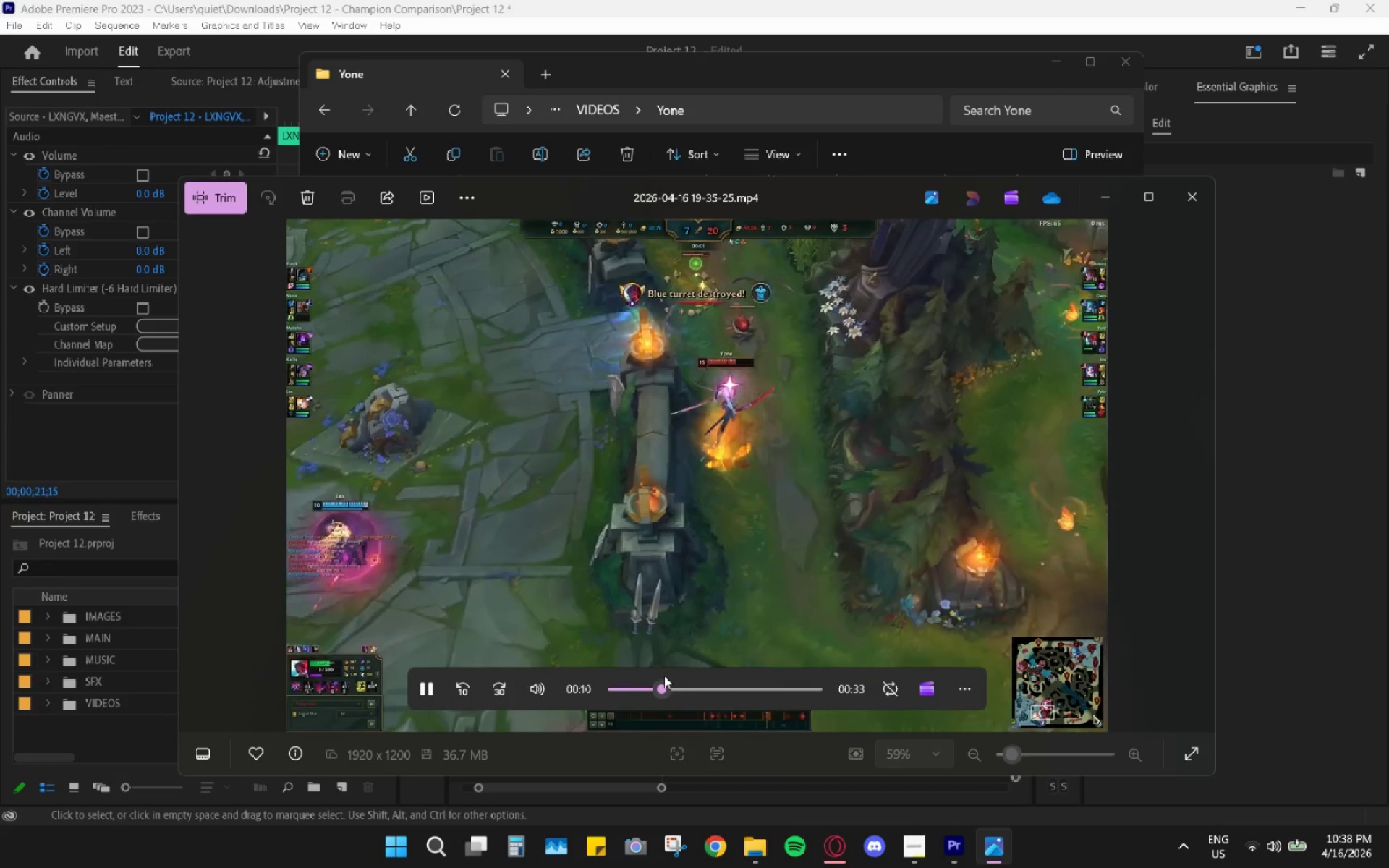 
left_click([1190, 204])
 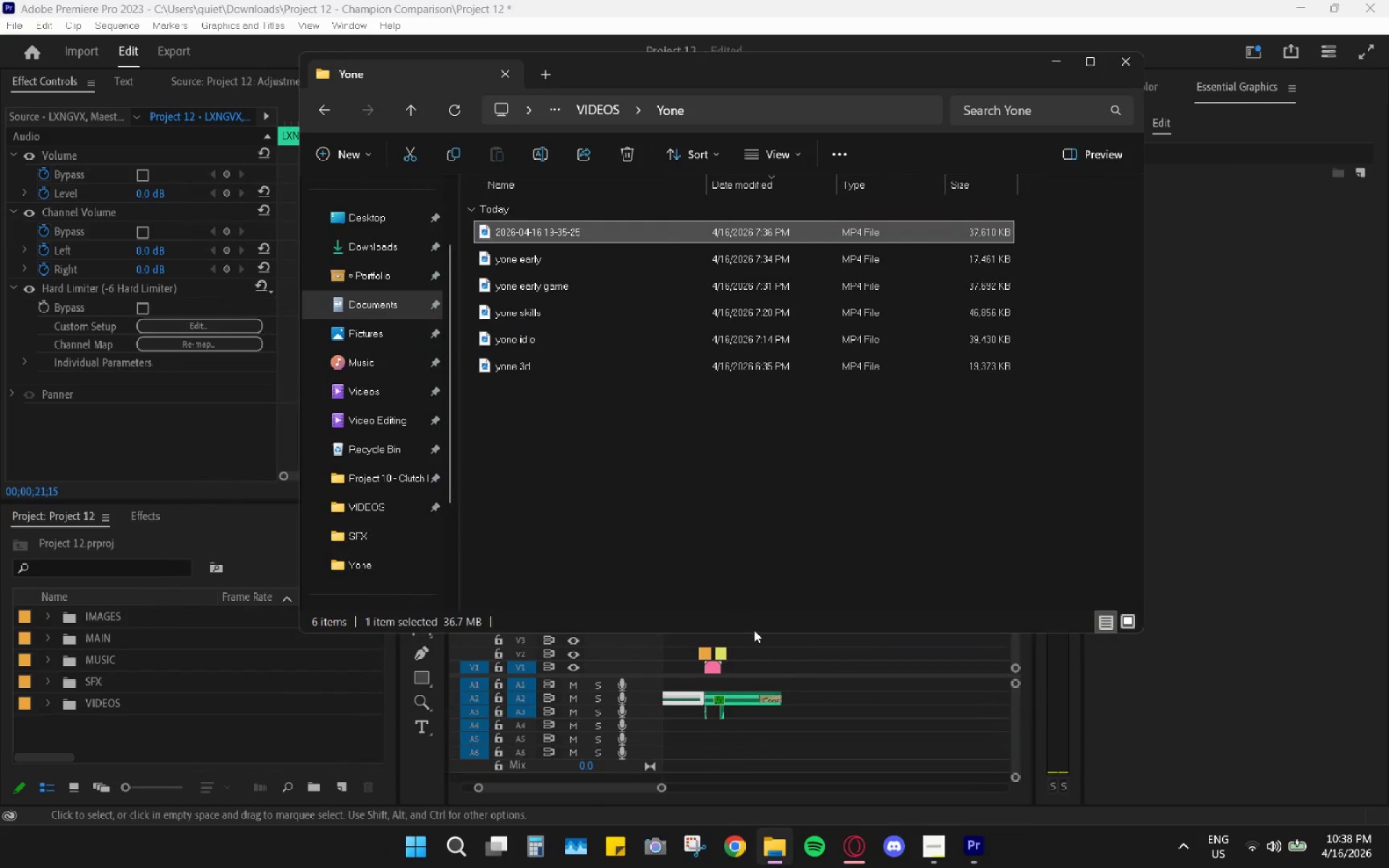 
hold_key(key=AltLeft, duration=0.53)
scroll: coordinate [807, 699], scroll_direction: down, amount: 4.0
 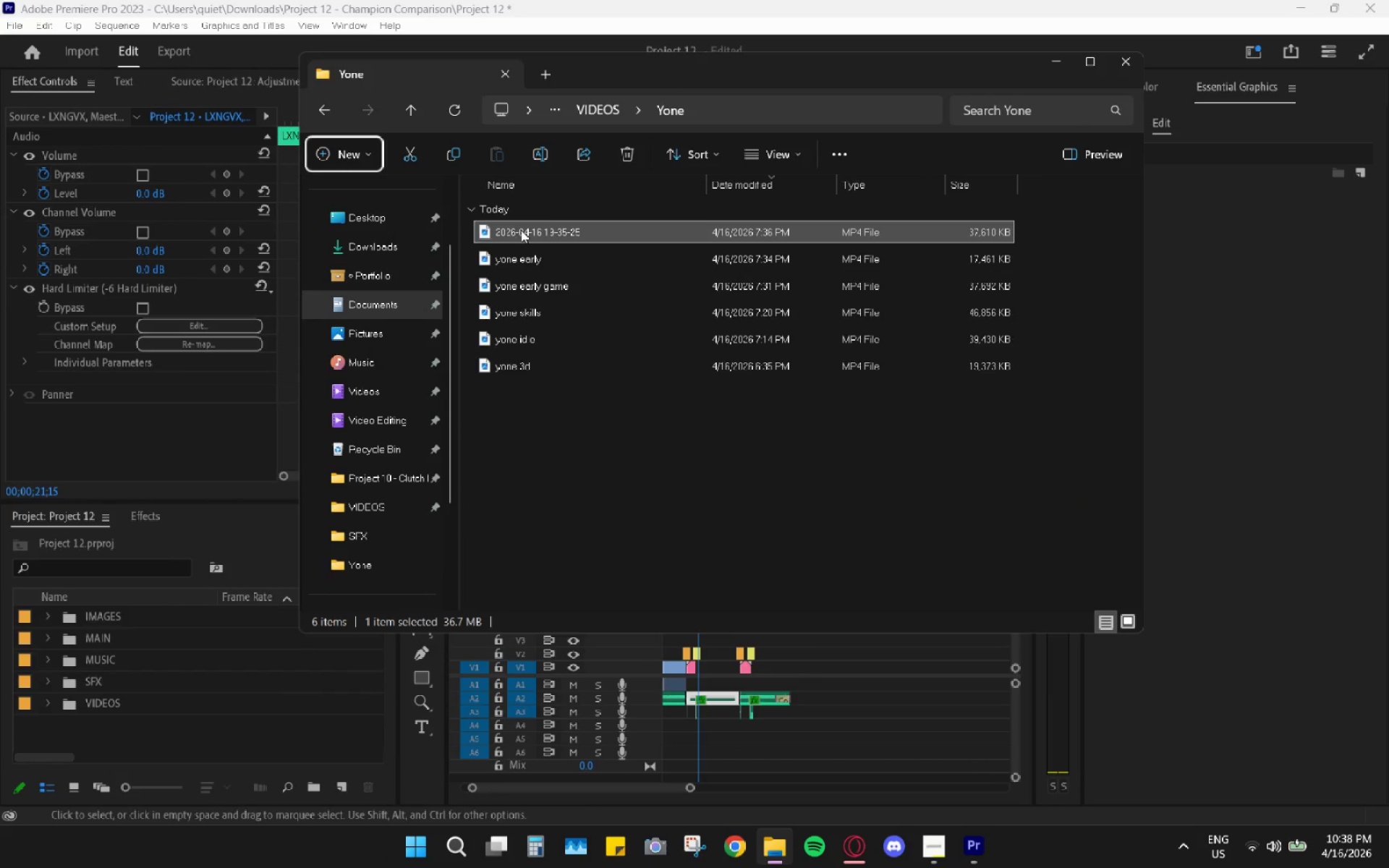 
right_click([522, 230])
 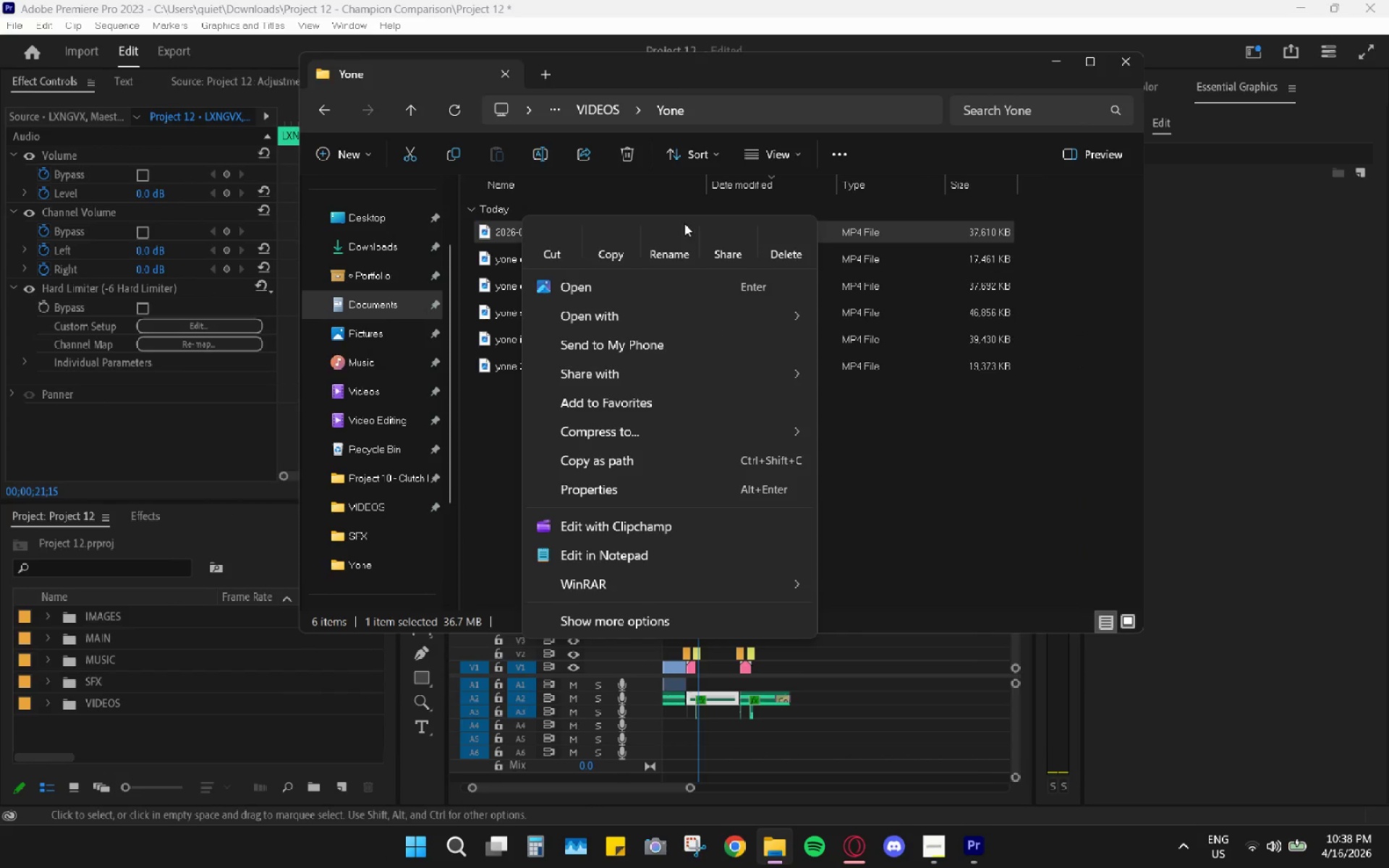 
left_click([669, 238])
 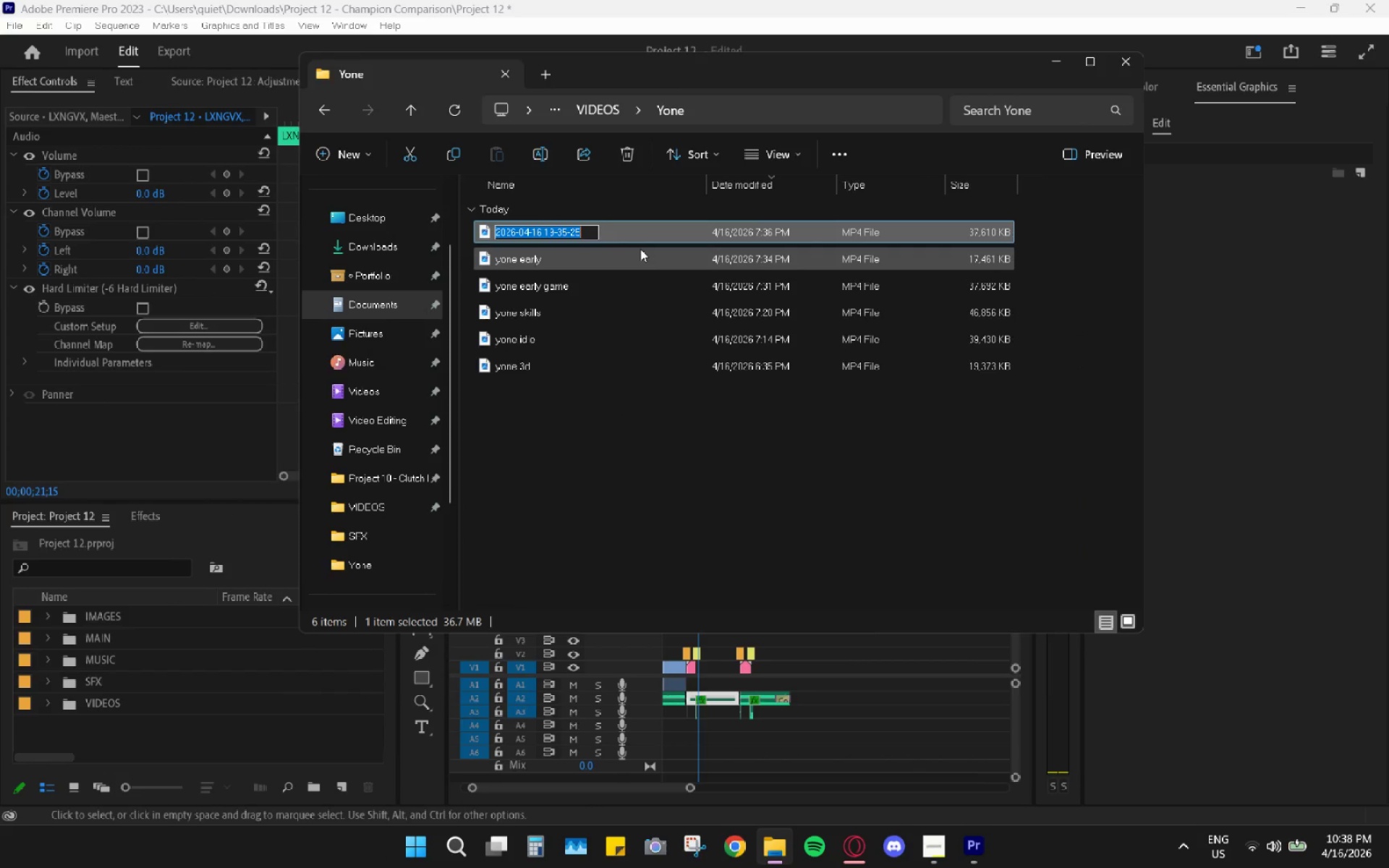 
type(difficulty)
key(Backspace)
type( to master)
 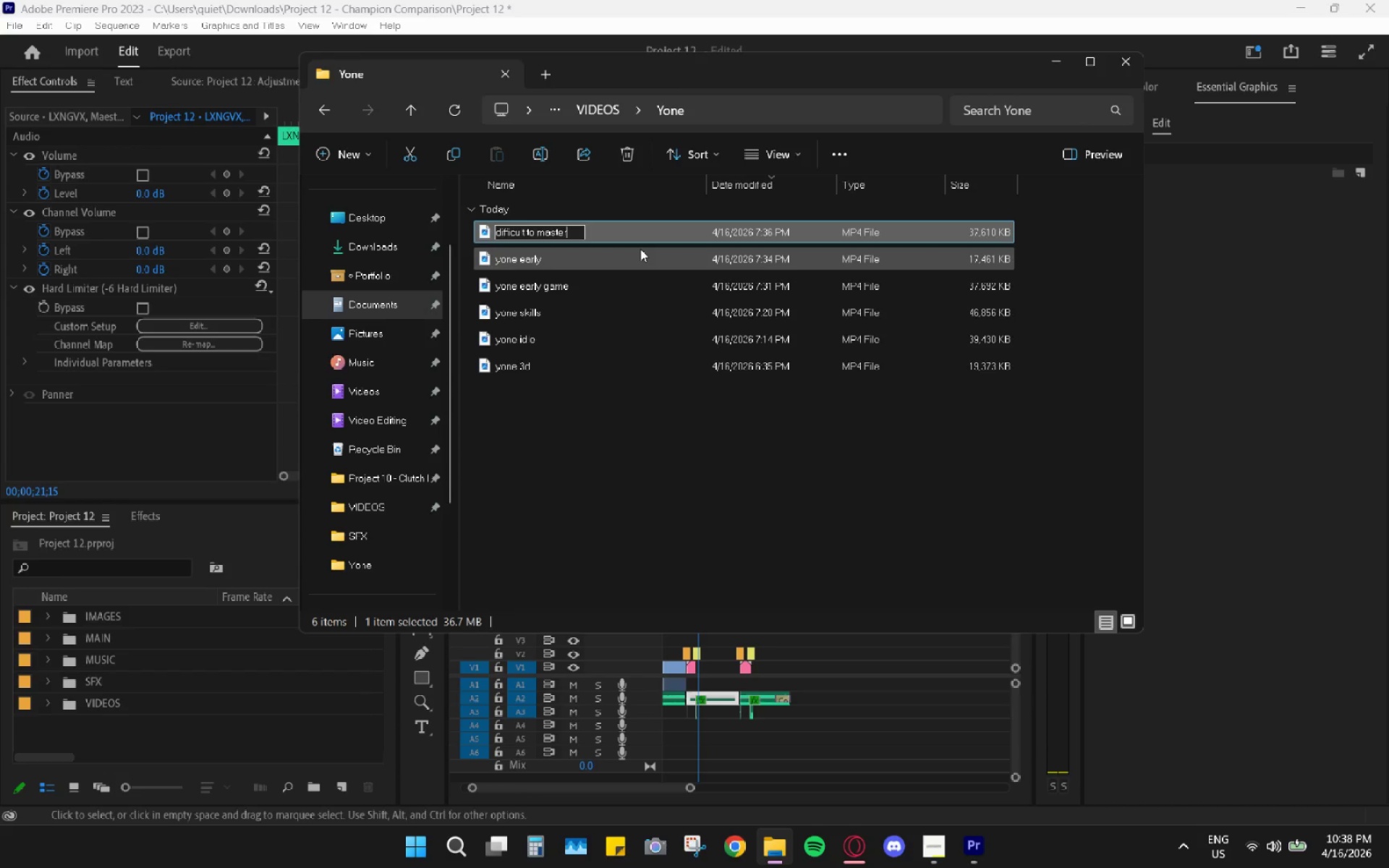 
key(Enter)
 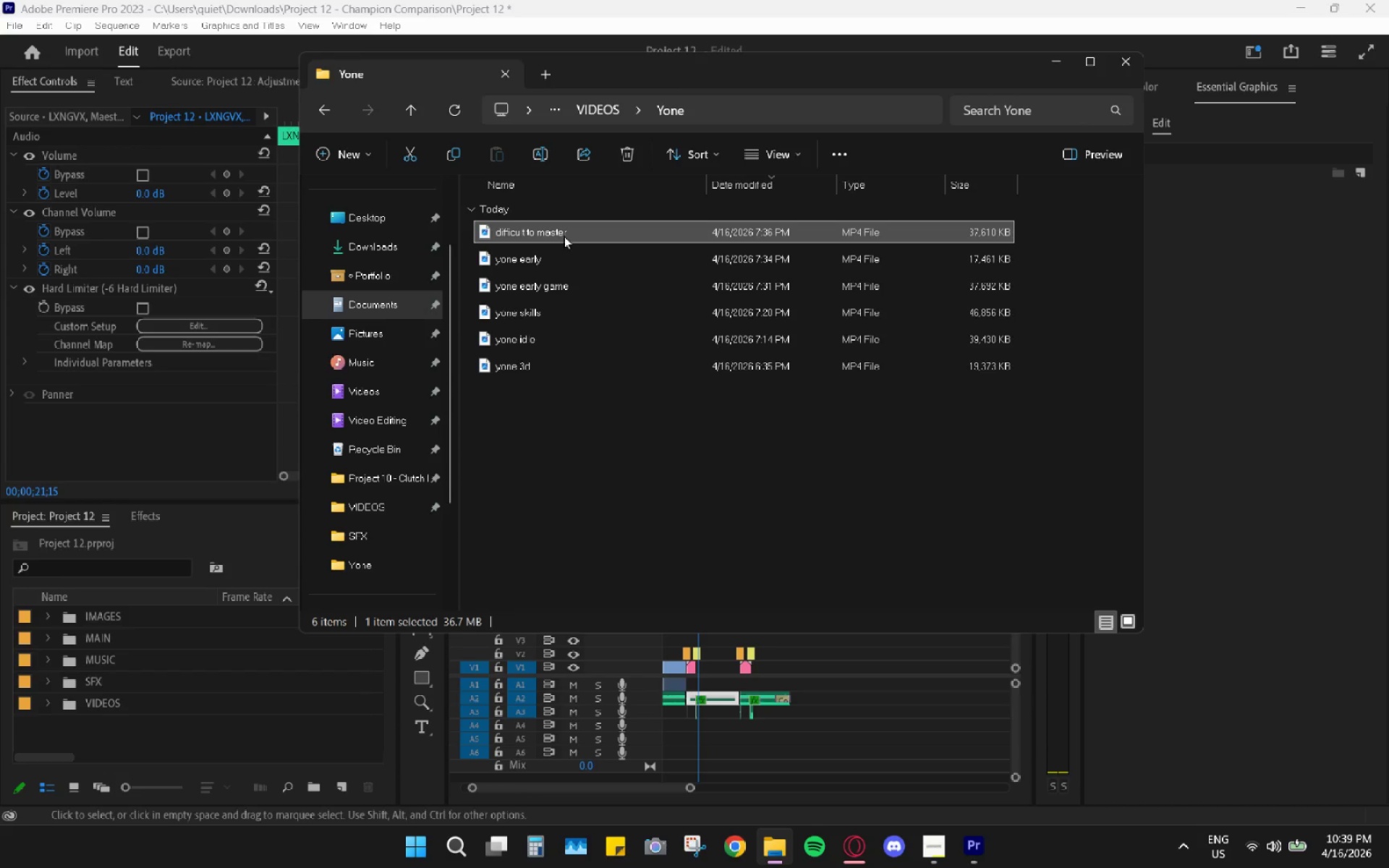 
left_click_drag(start_coordinate=[555, 235], to_coordinate=[97, 710])
 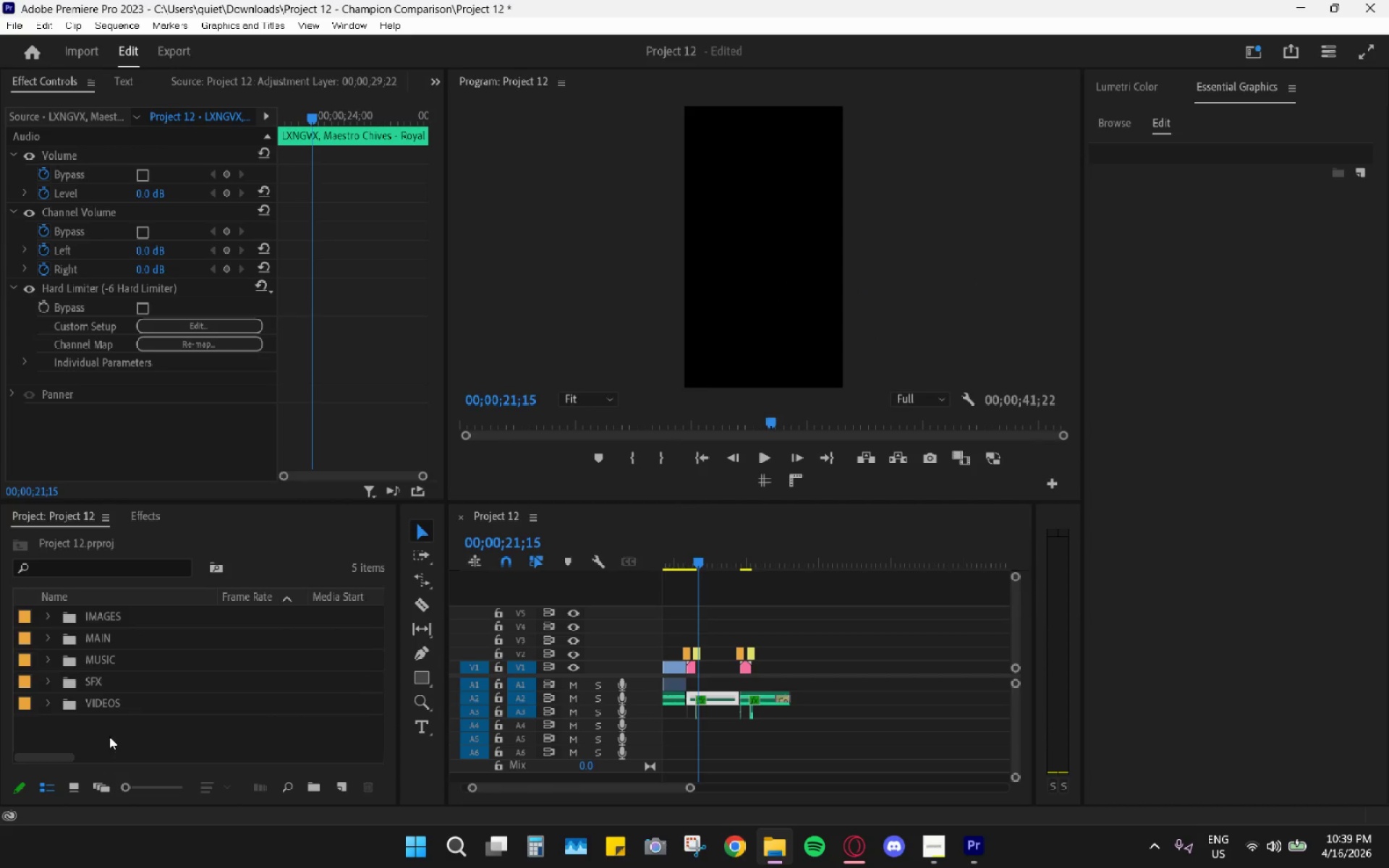 
left_click([51, 707])
 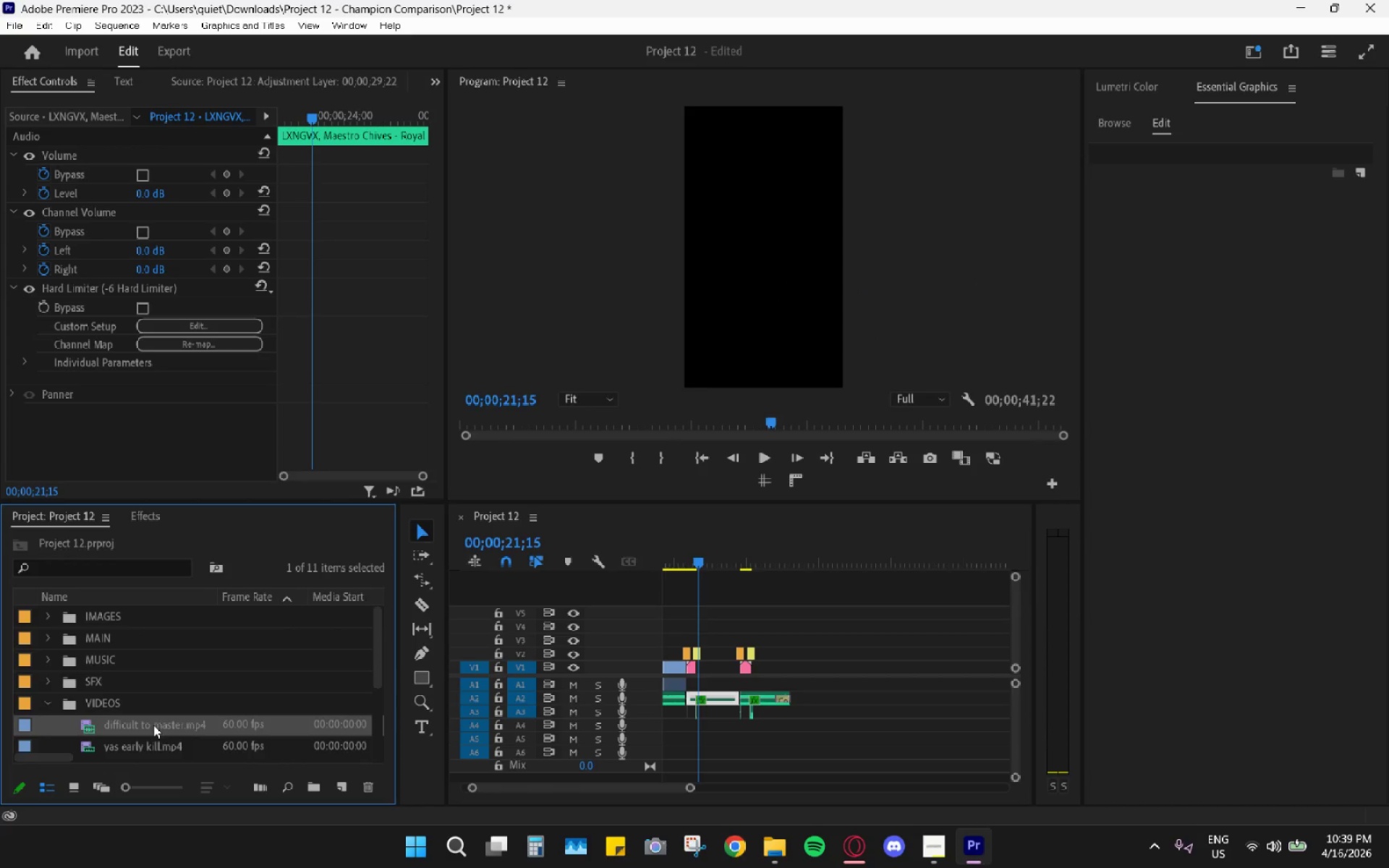 
right_click([153, 725])
 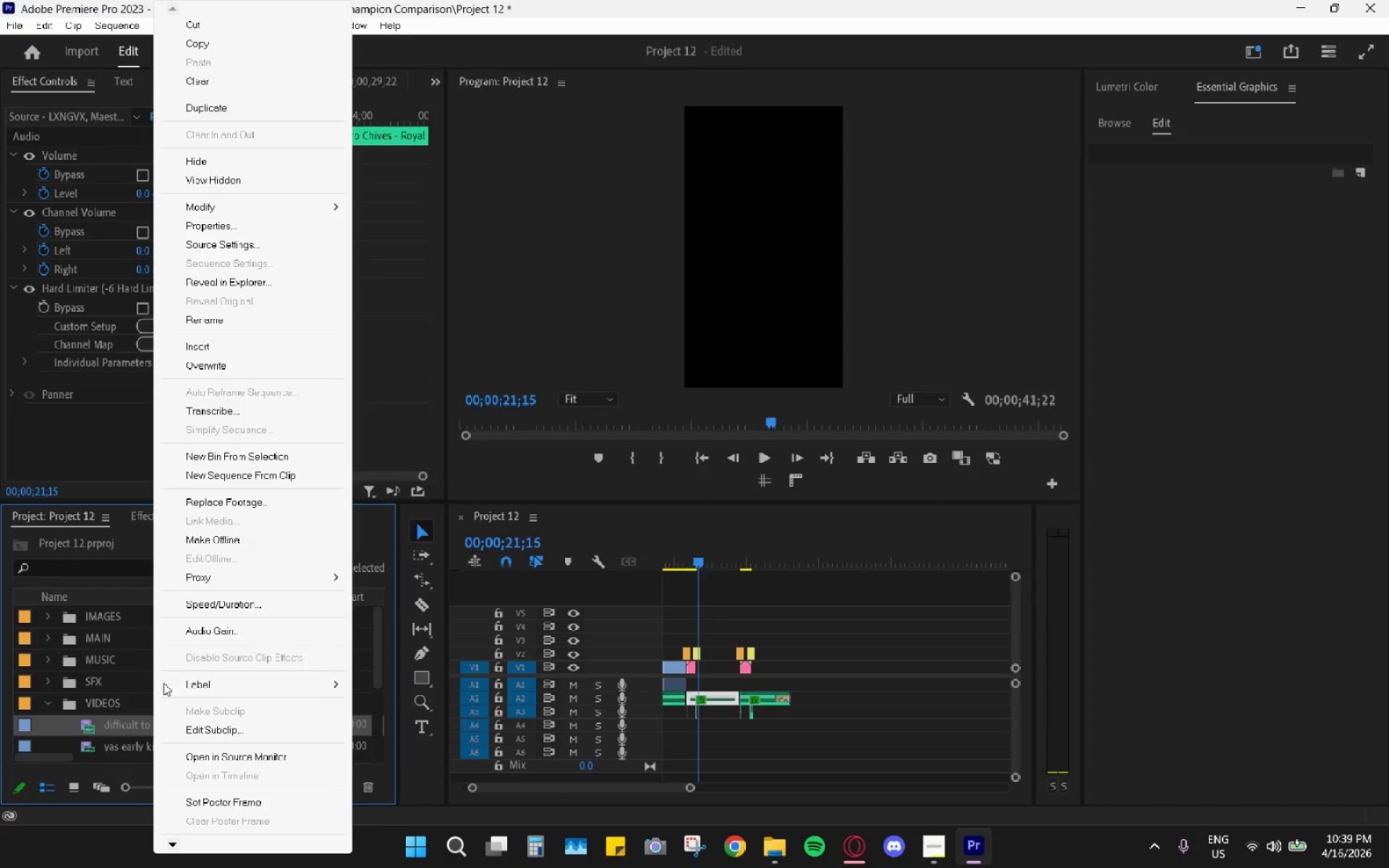 
left_click([135, 713])
 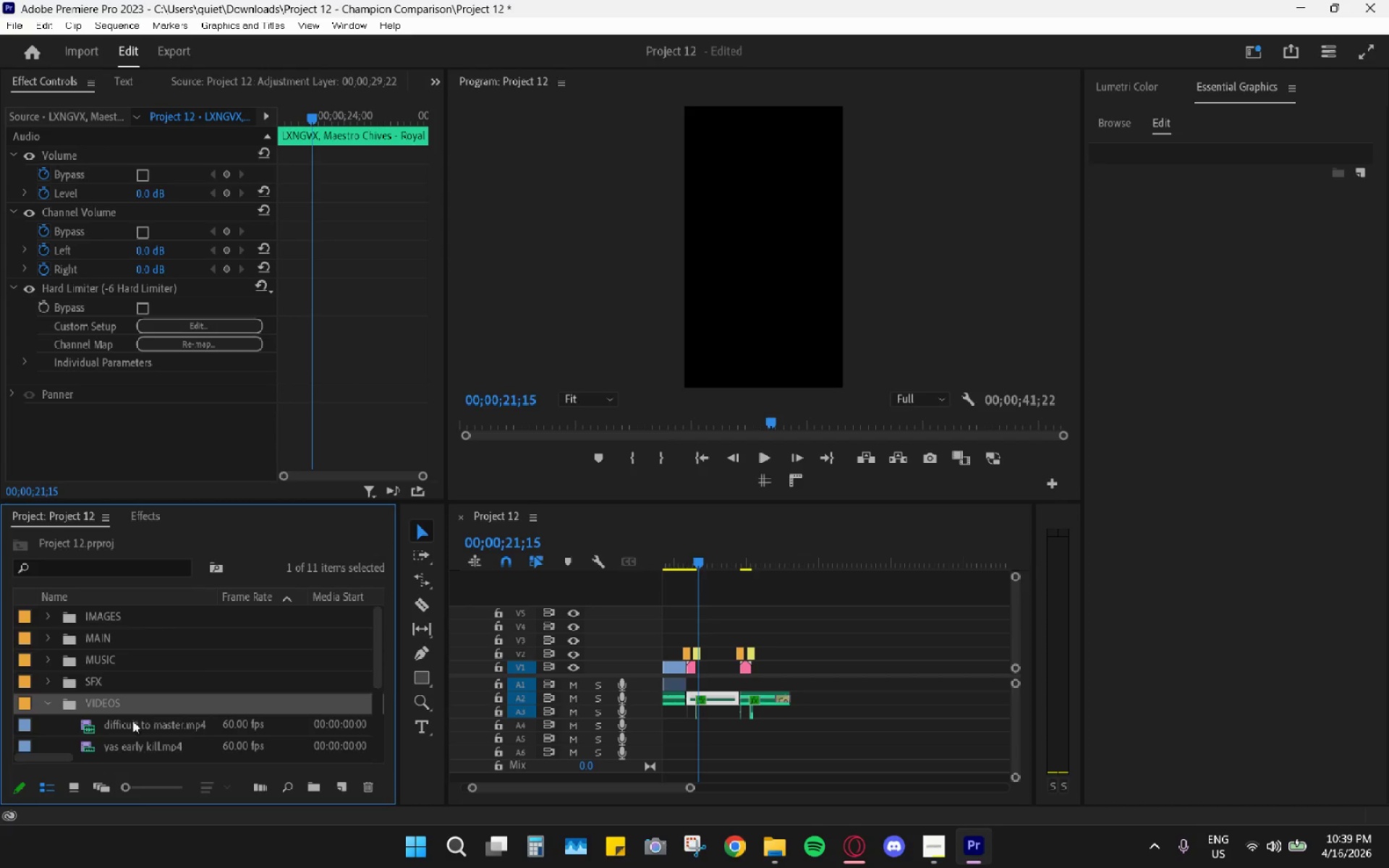 
left_click([125, 730])
 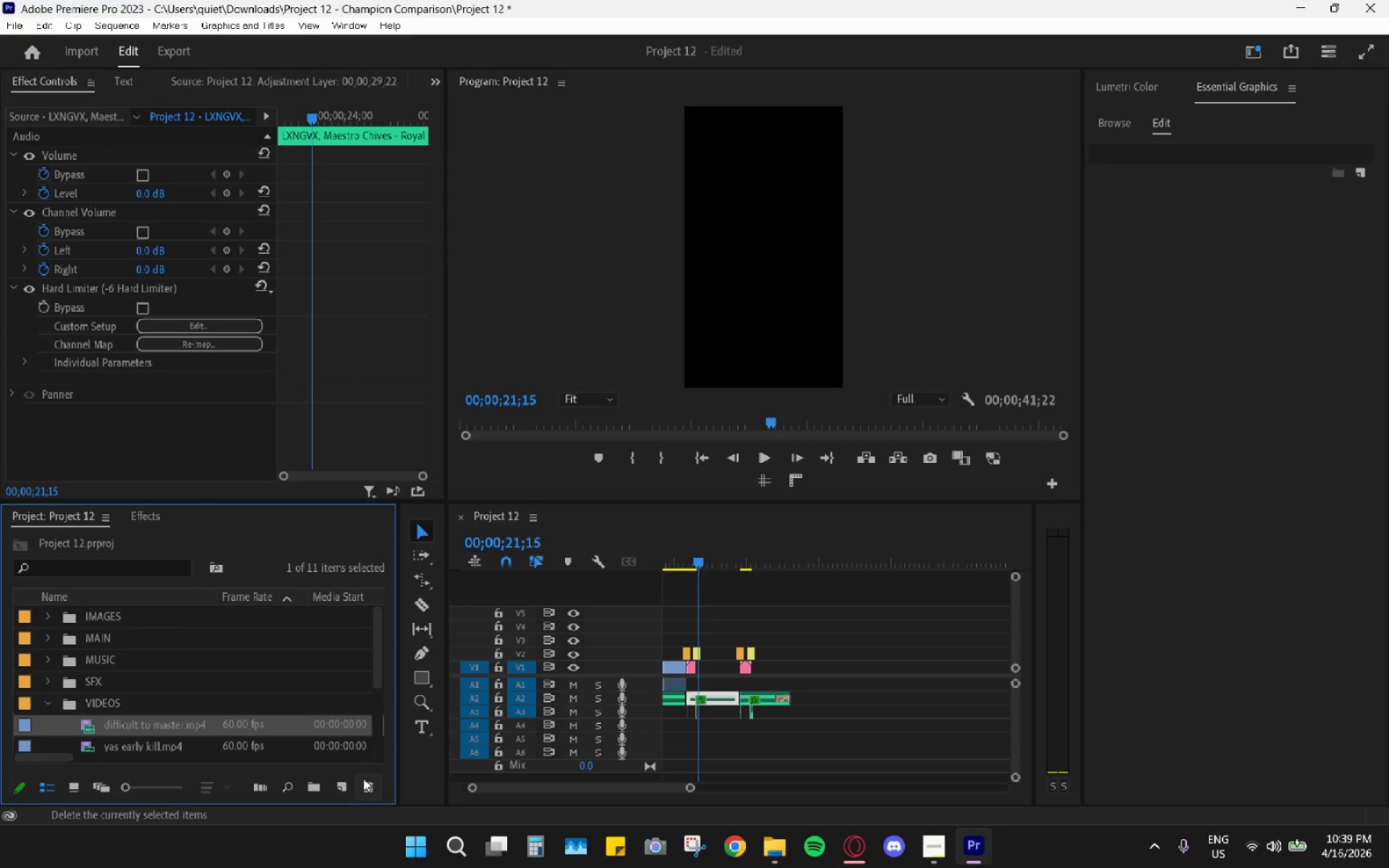 
left_click([368, 784])
 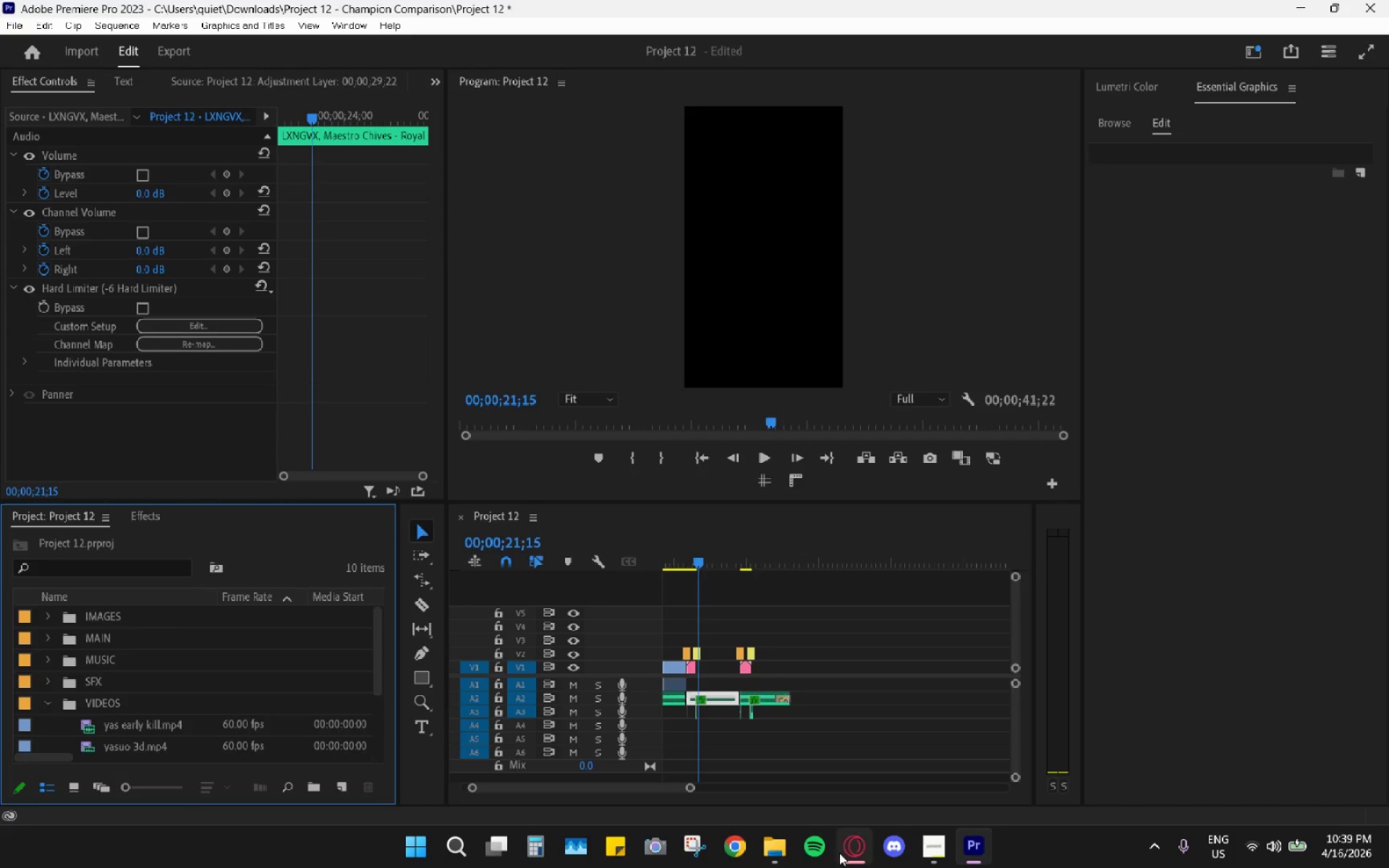 
left_click([757, 845])
 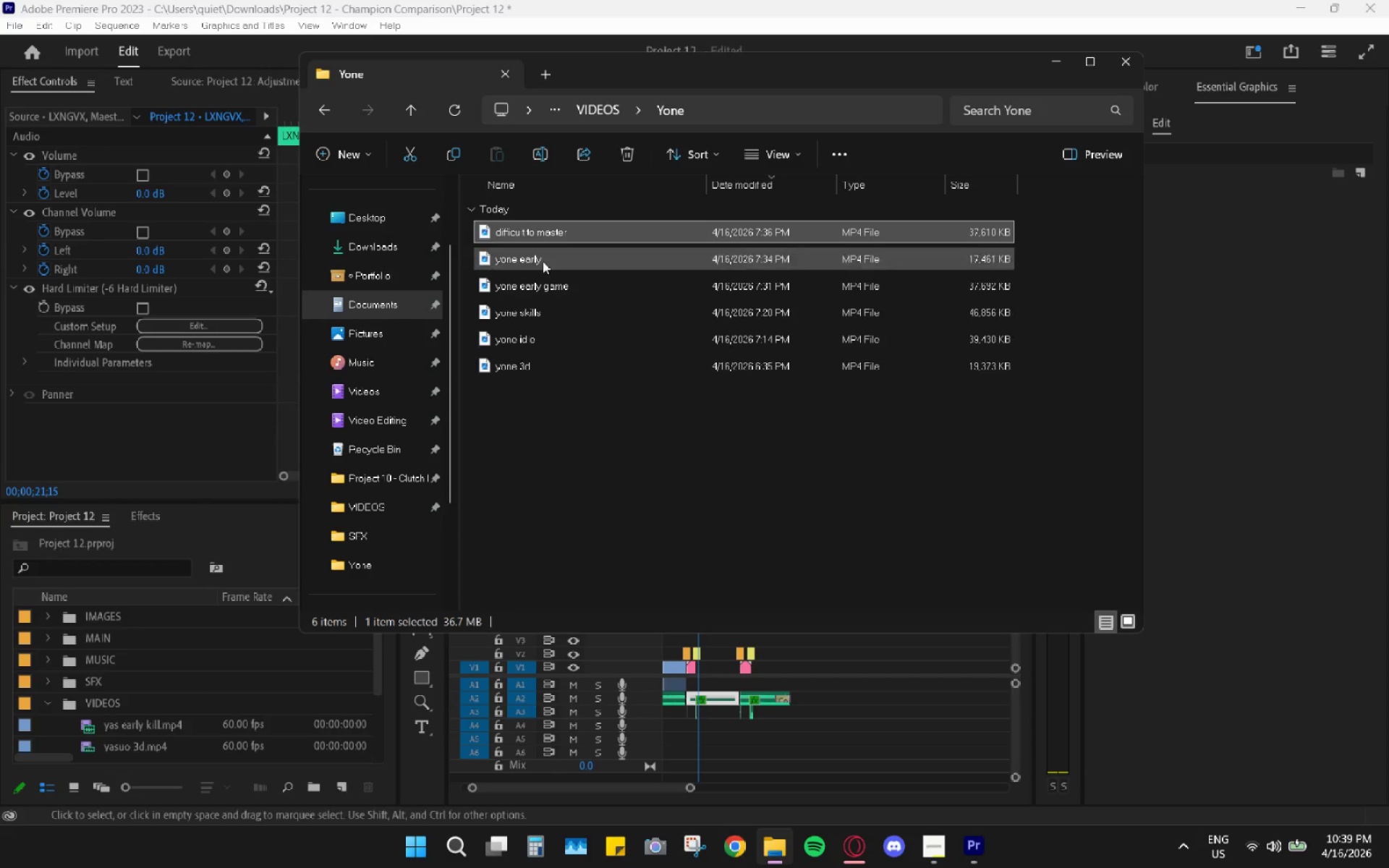 
right_click([524, 237])
 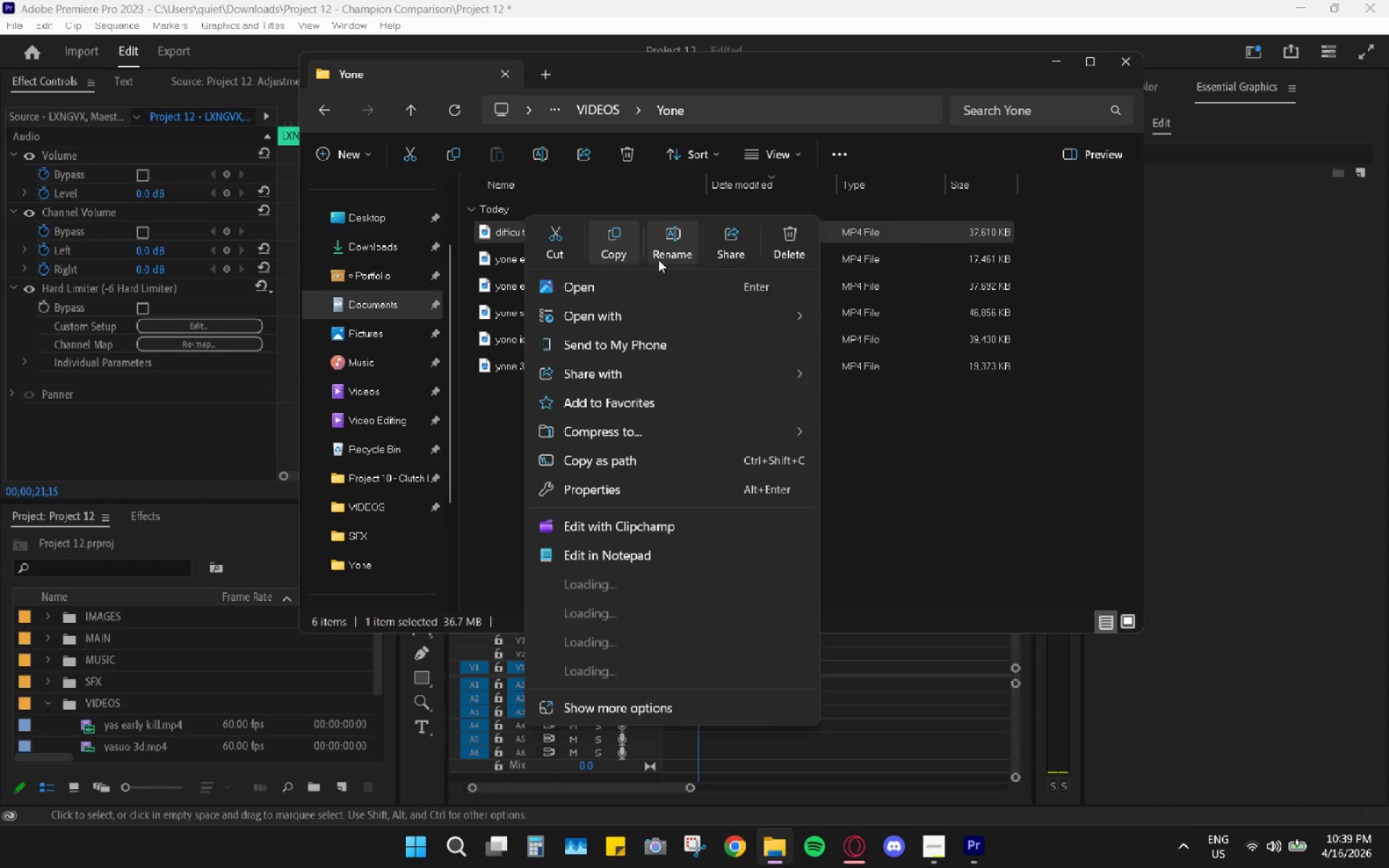 
left_click([687, 252])
 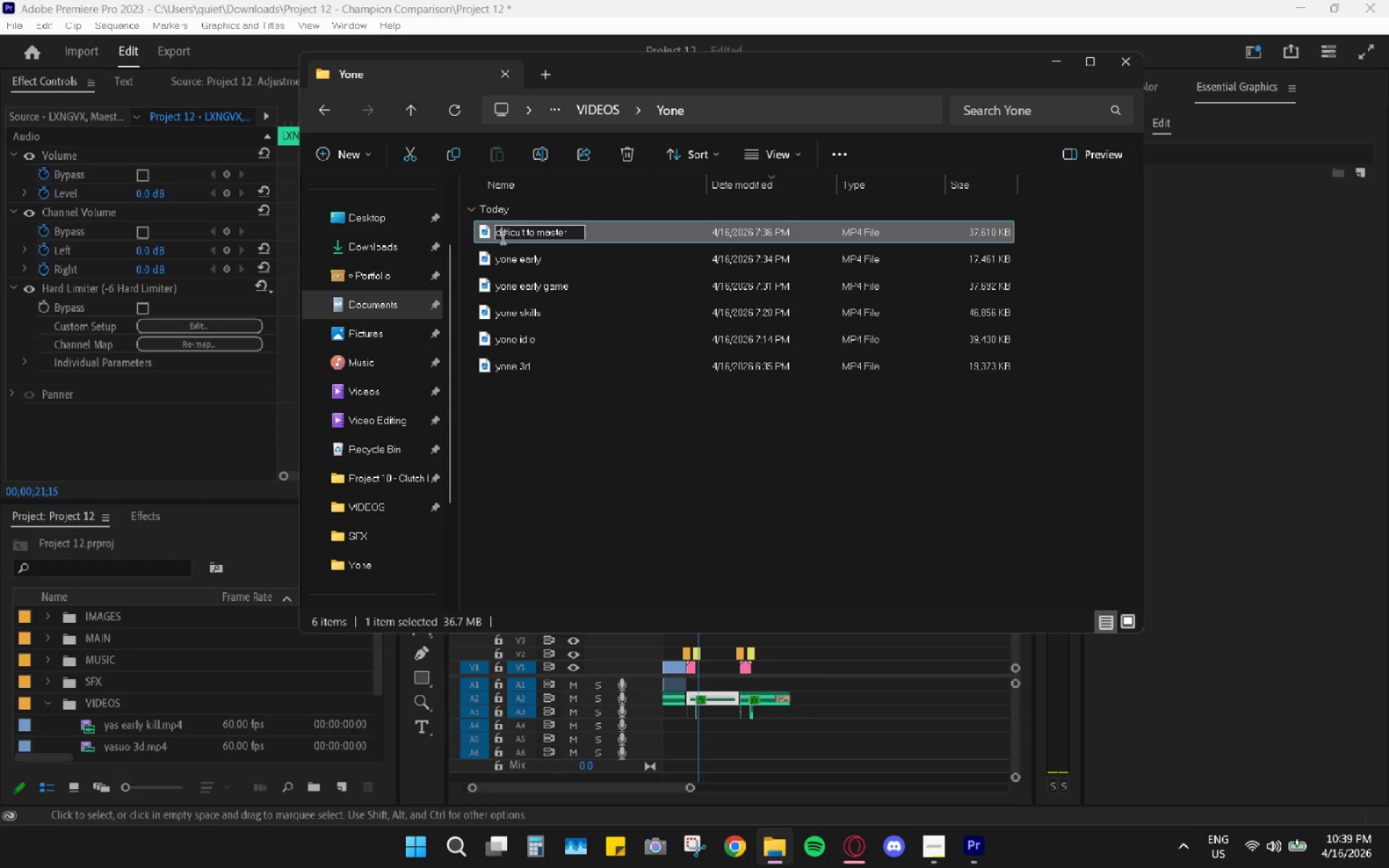 
double_click([496, 234])
 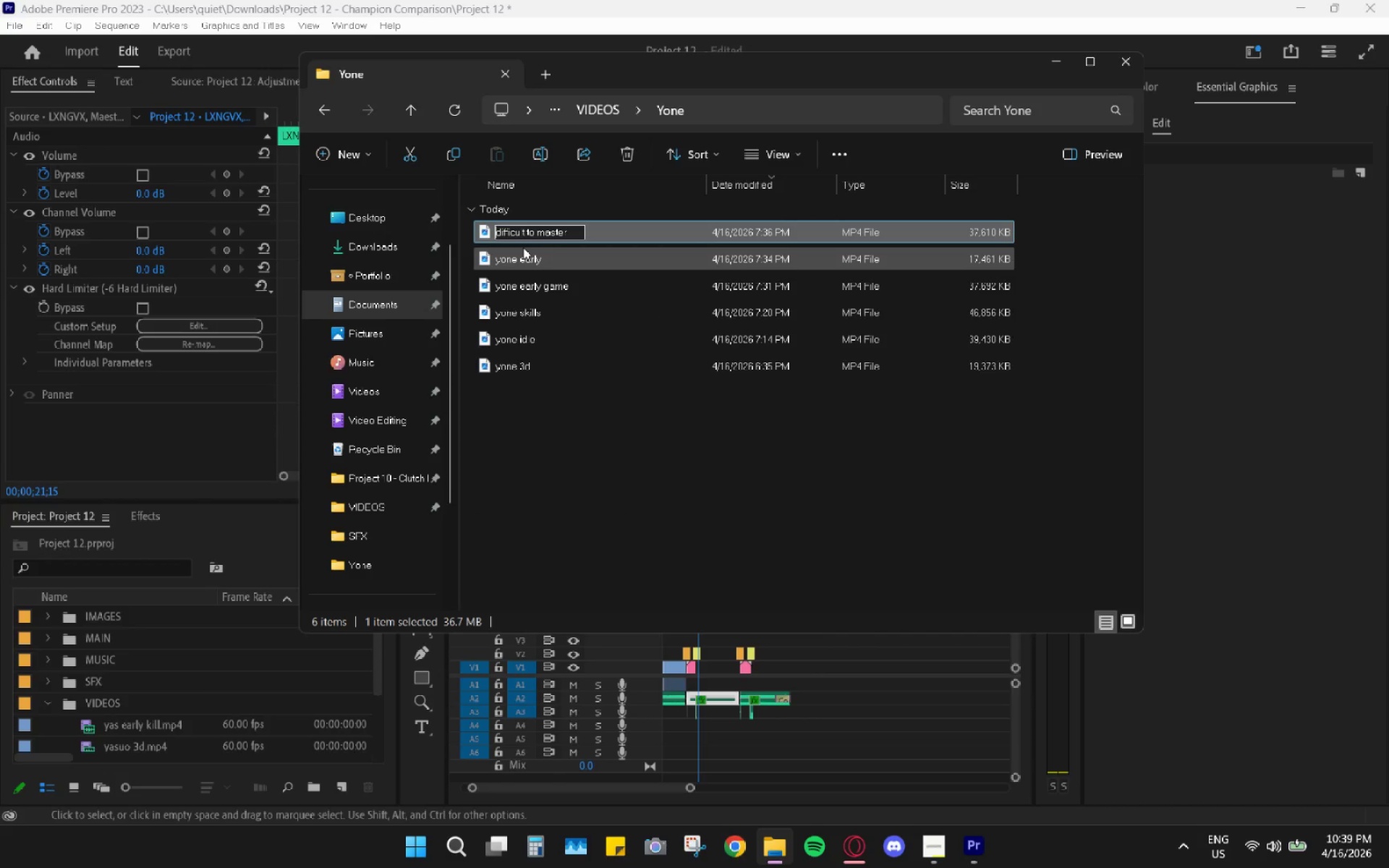 
type(yone )
 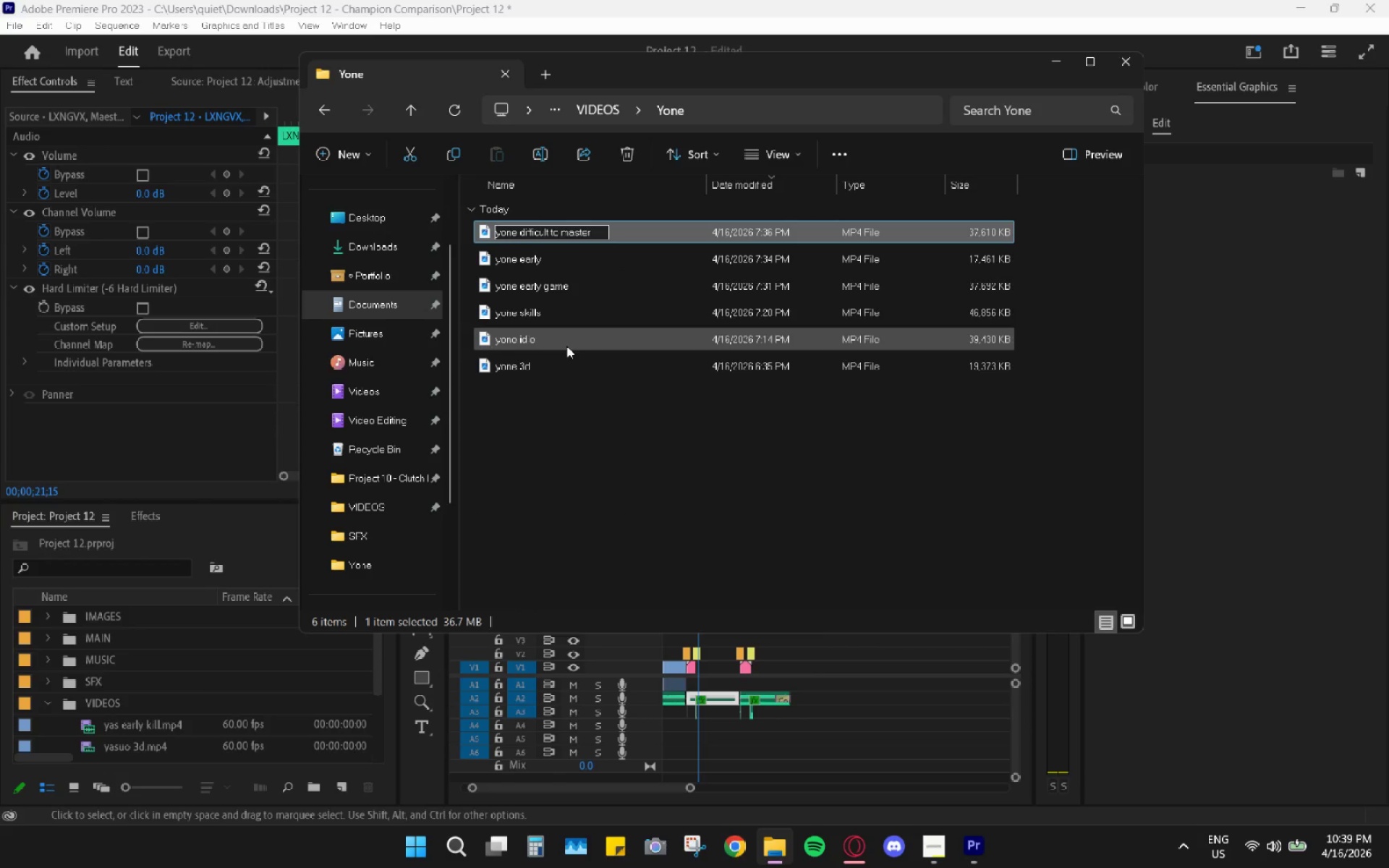 
left_click_drag(start_coordinate=[576, 396], to_coordinate=[574, 402])
 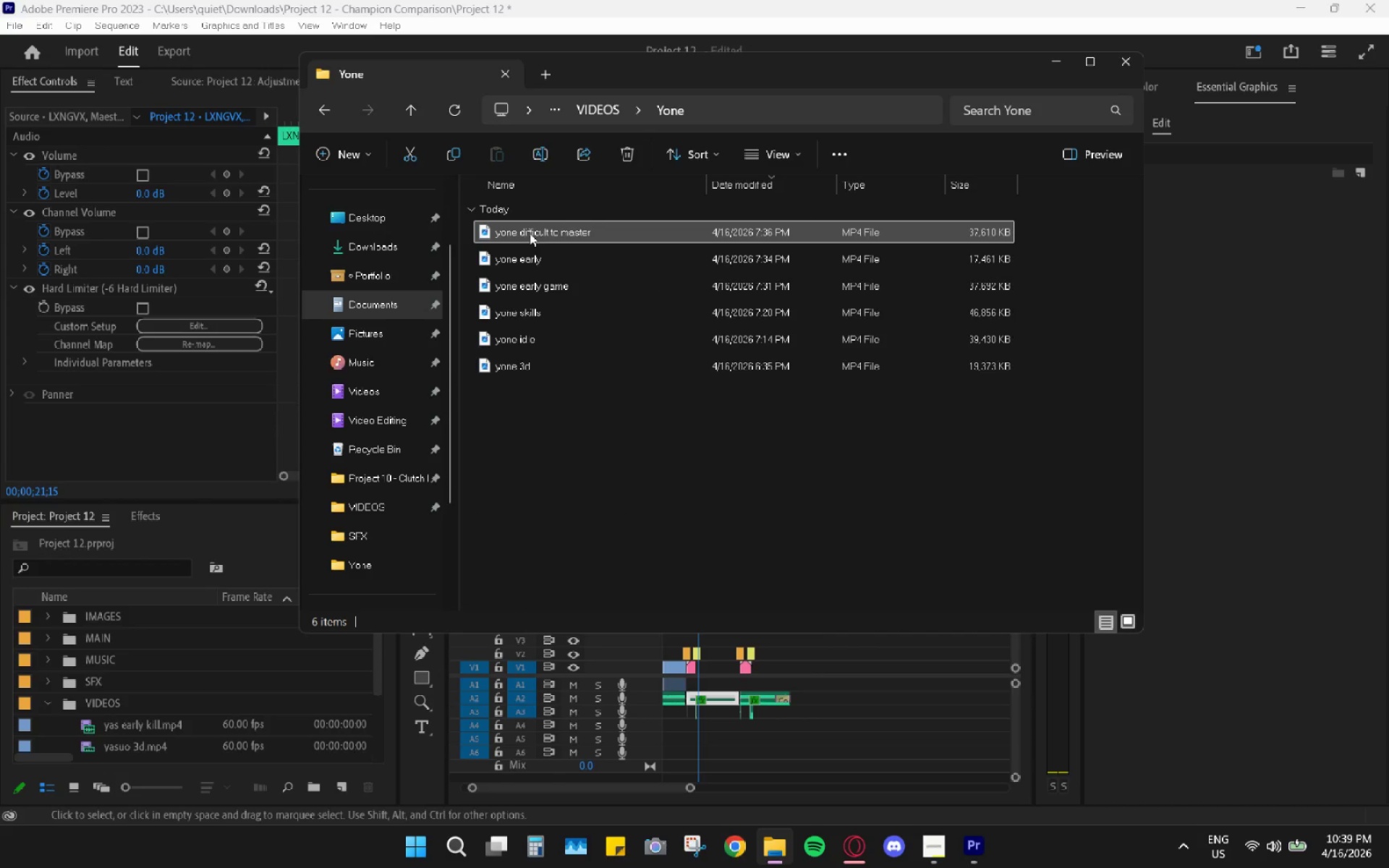 
left_click_drag(start_coordinate=[531, 231], to_coordinate=[107, 708])
 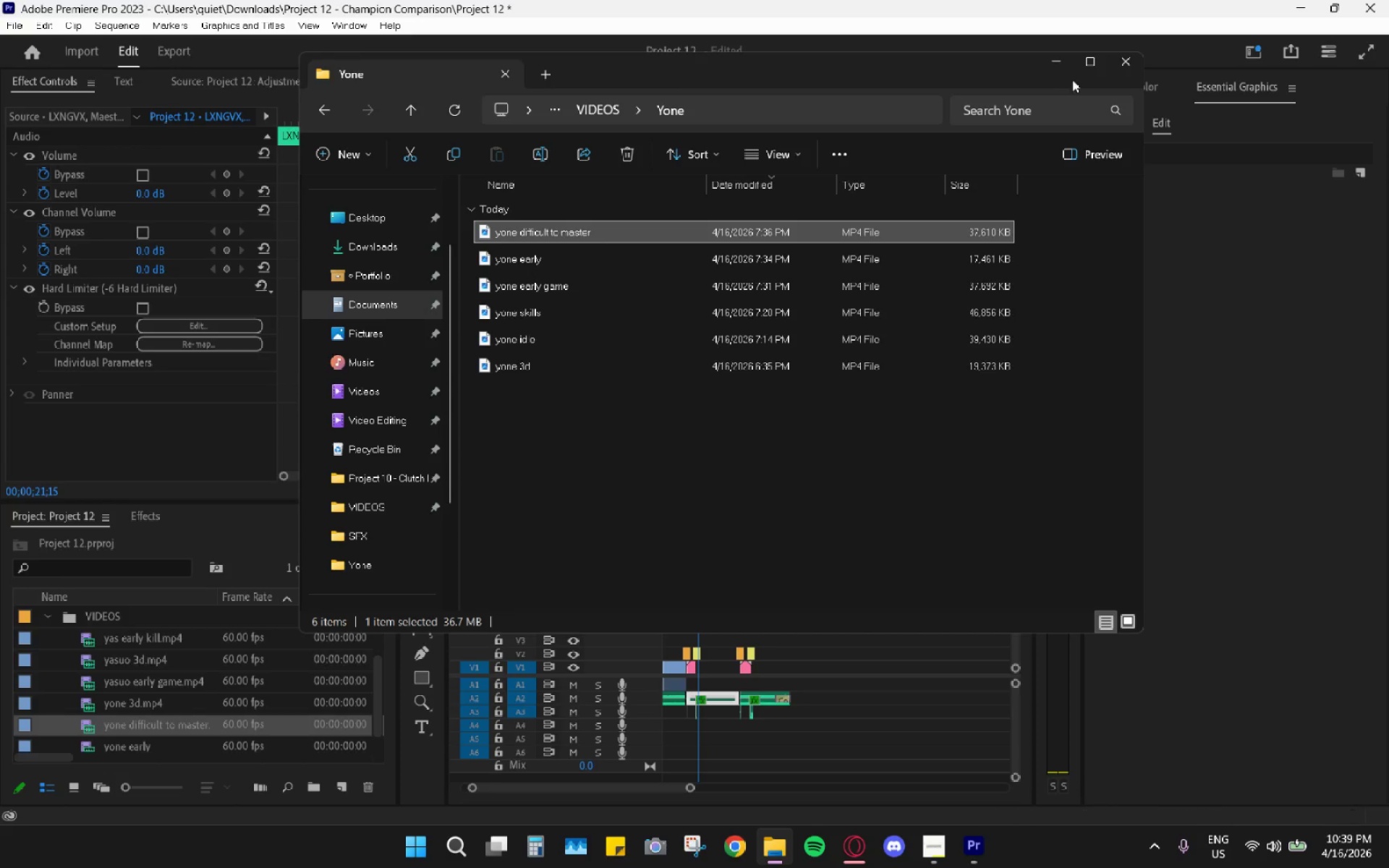 
left_click([1055, 62])
 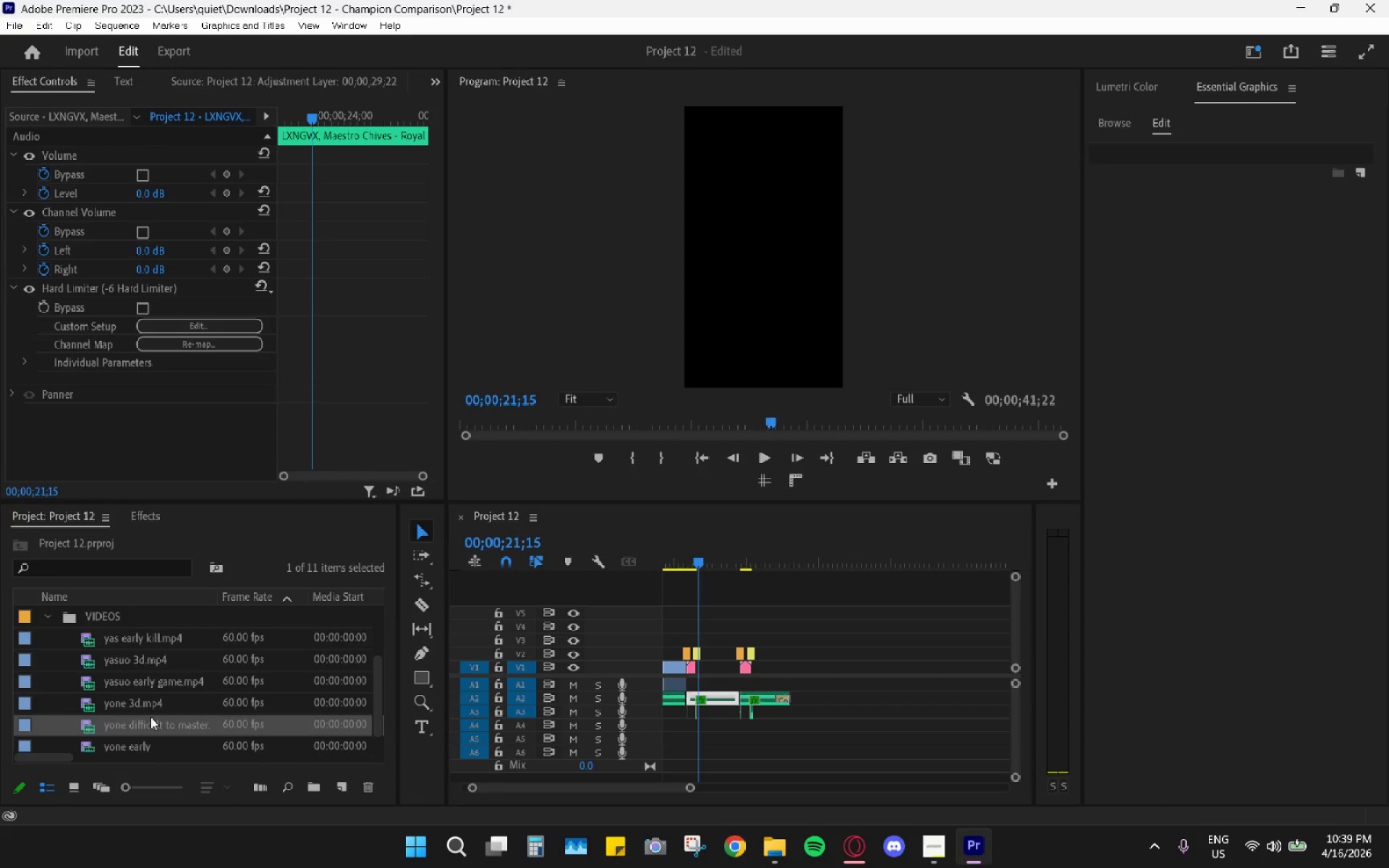 
left_click_drag(start_coordinate=[143, 726], to_coordinate=[867, 668])
 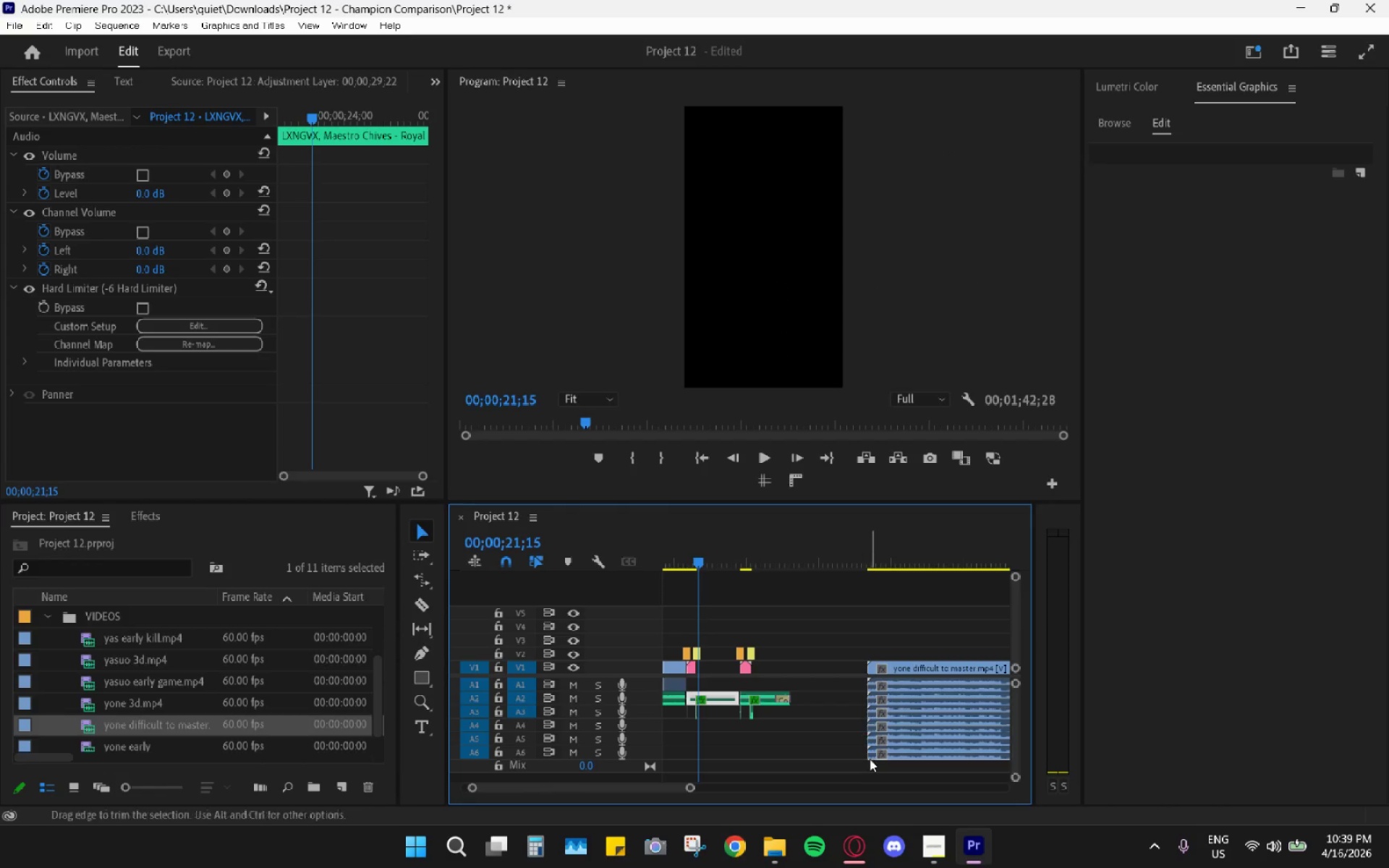 
hold_key(key=AltLeft, duration=1.61)
left_click_drag(start_coordinate=[888, 778], to_coordinate=[932, 697])
 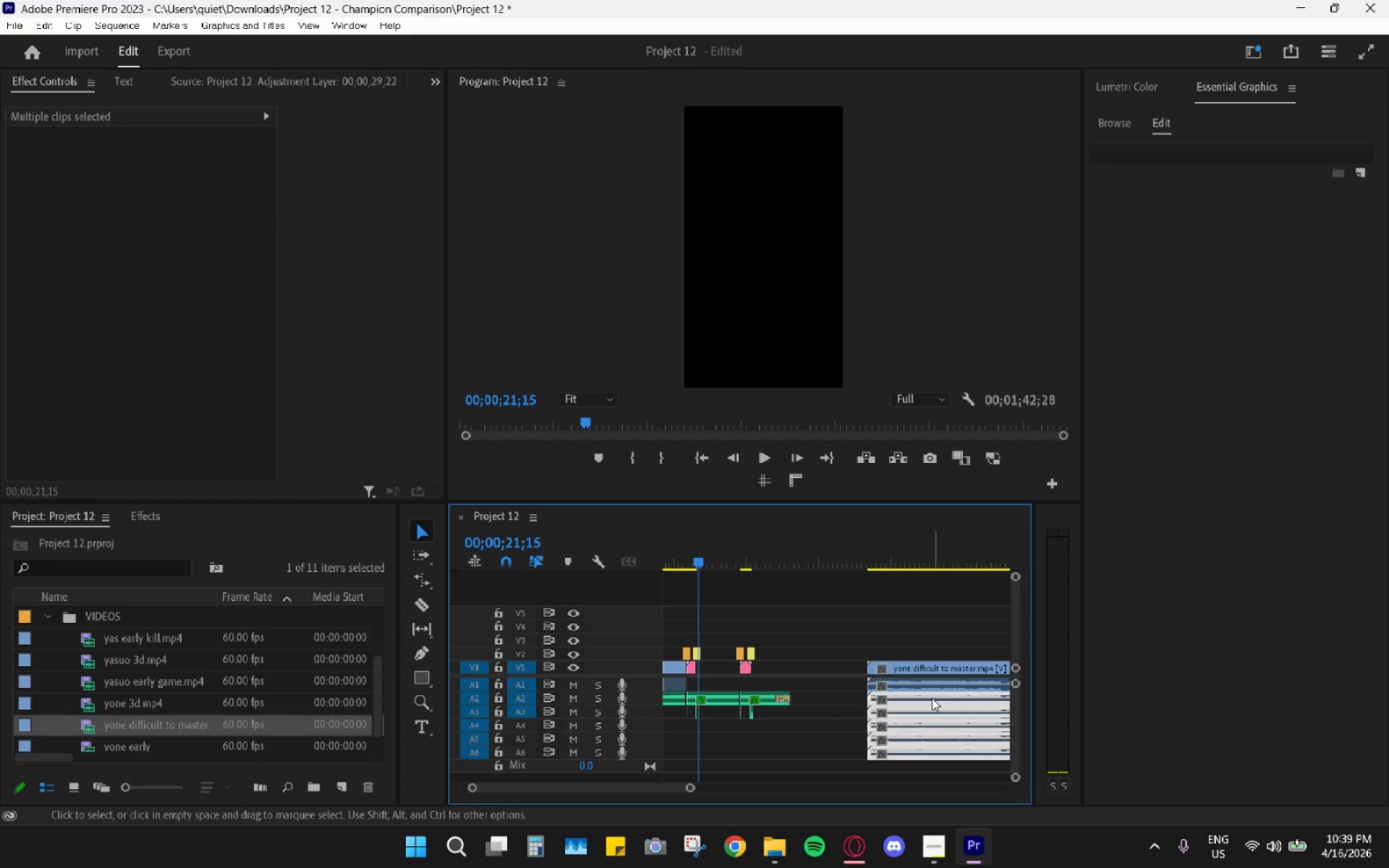 
type(yjh  )
 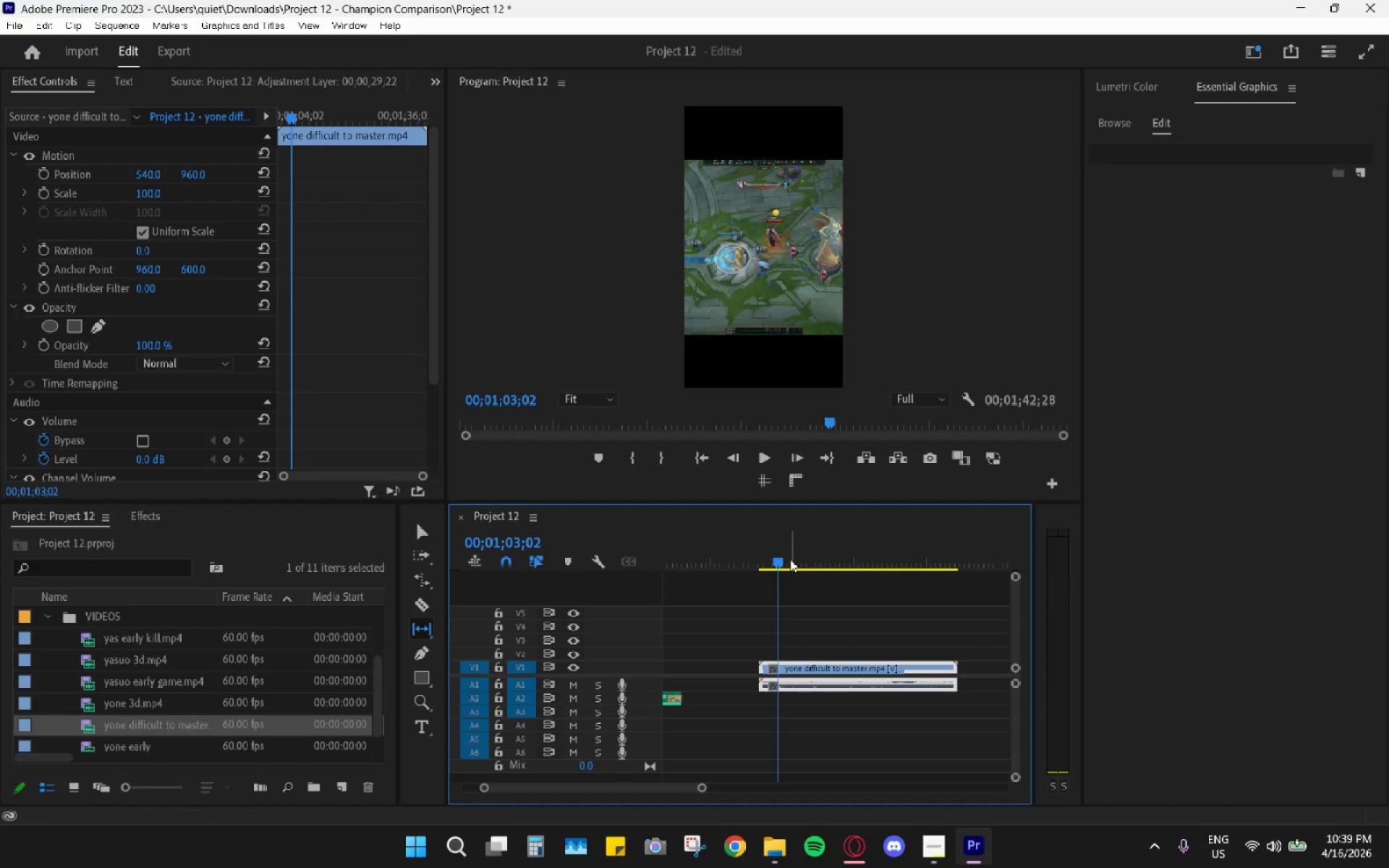 
left_click_drag(start_coordinate=[891, 537], to_coordinate=[888, 537])
 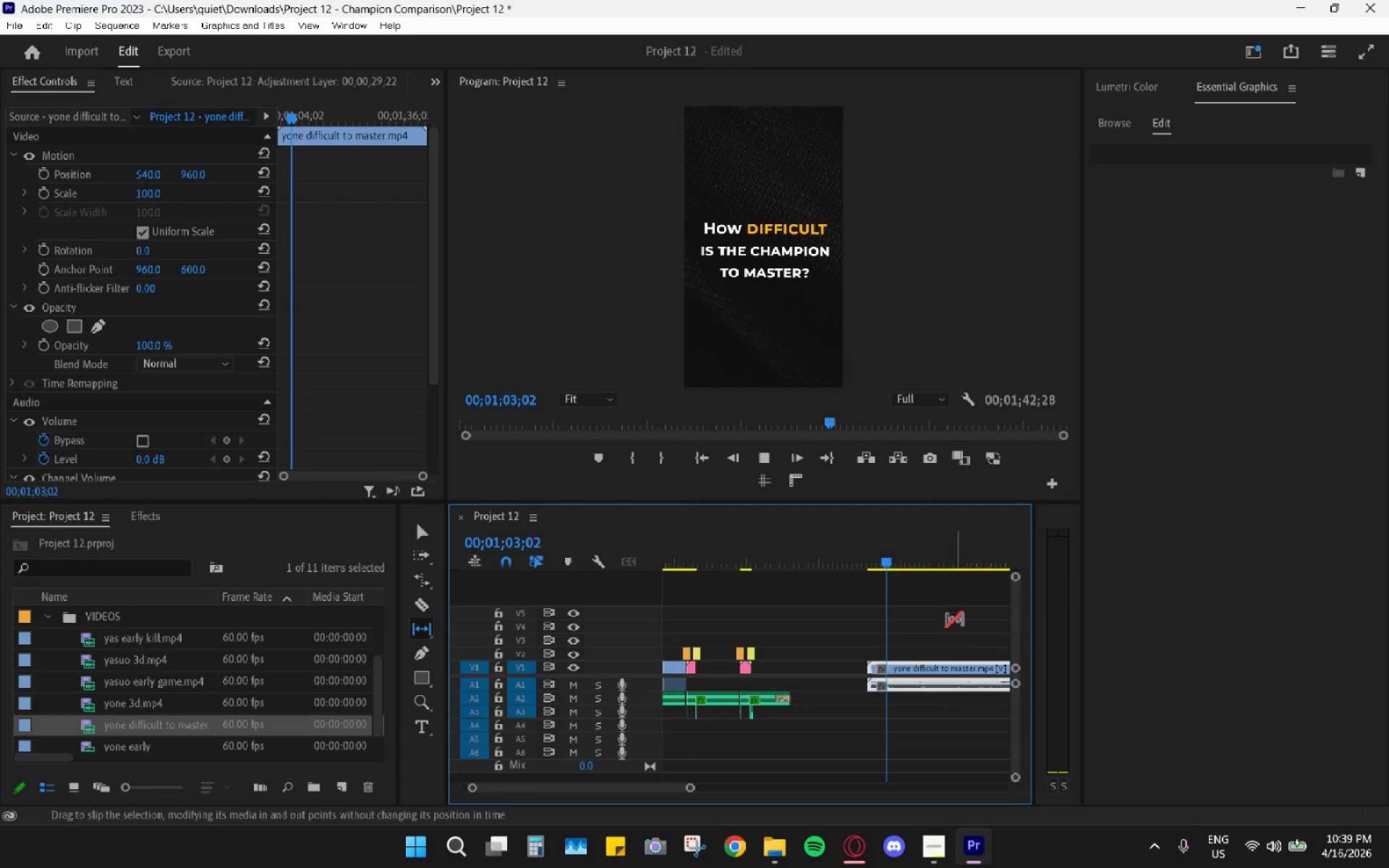 
scroll: coordinate [951, 627], scroll_direction: down, amount: 4.0
 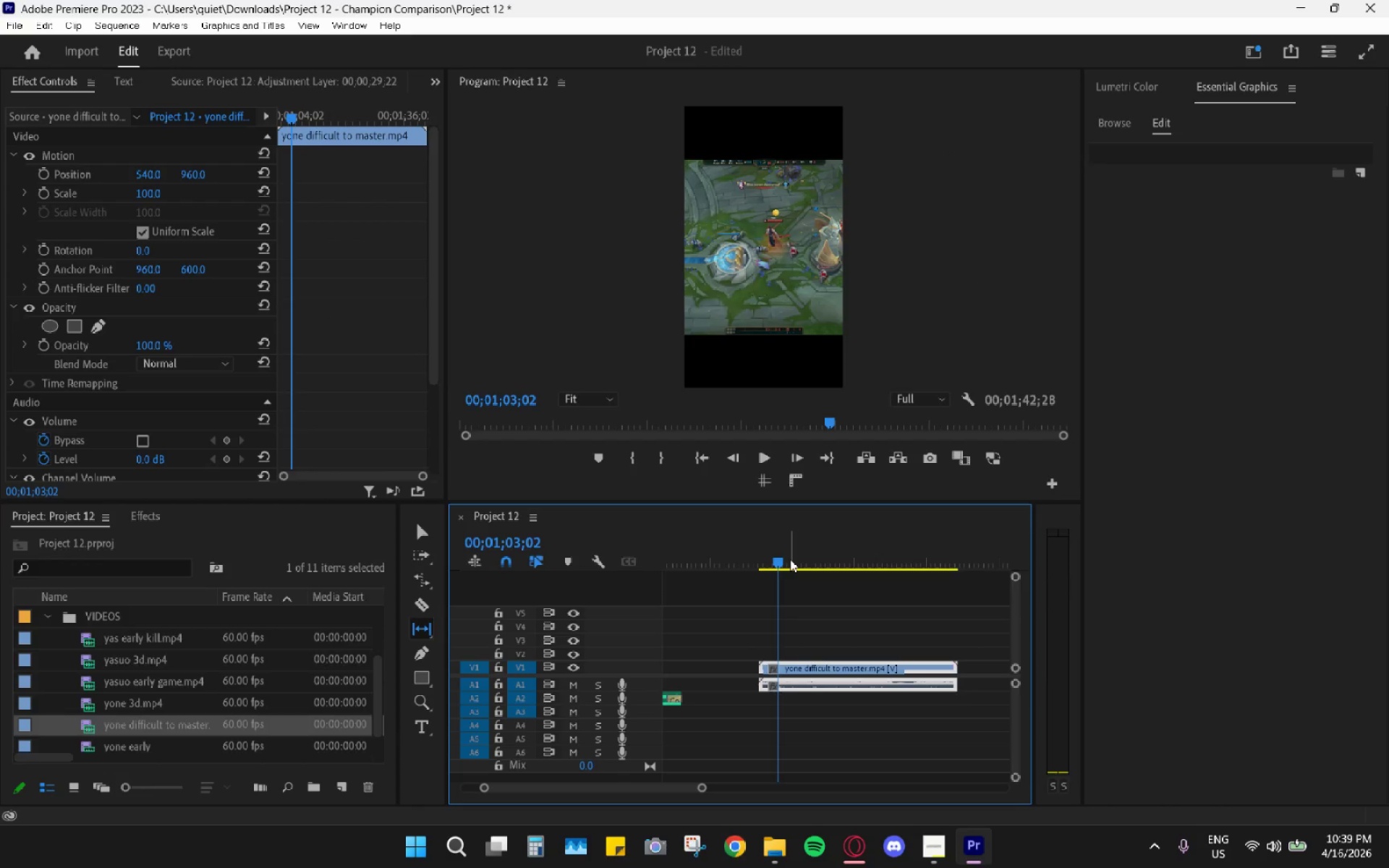 
left_click_drag(start_coordinate=[801, 548], to_coordinate=[814, 553])
 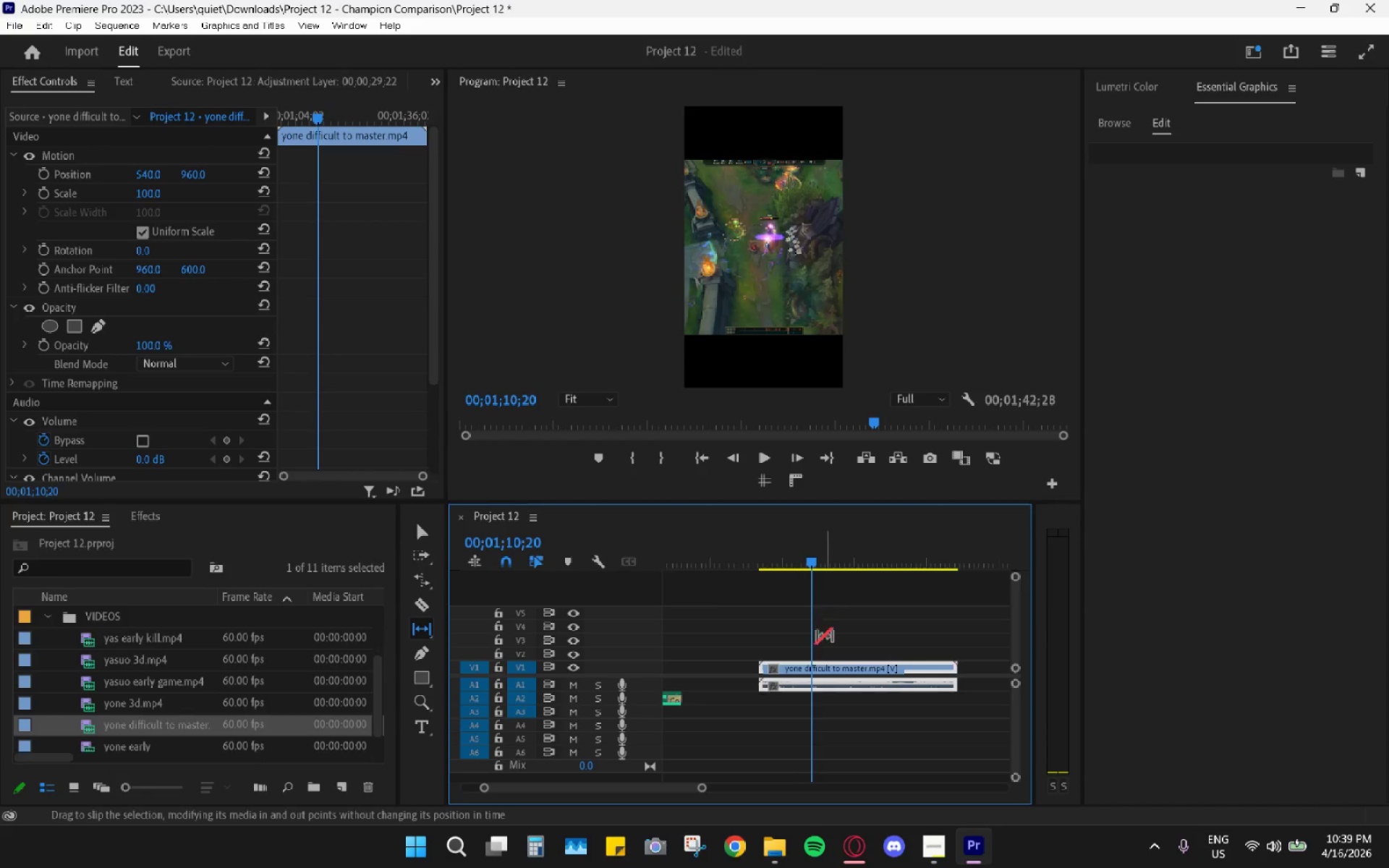 
key(V)
 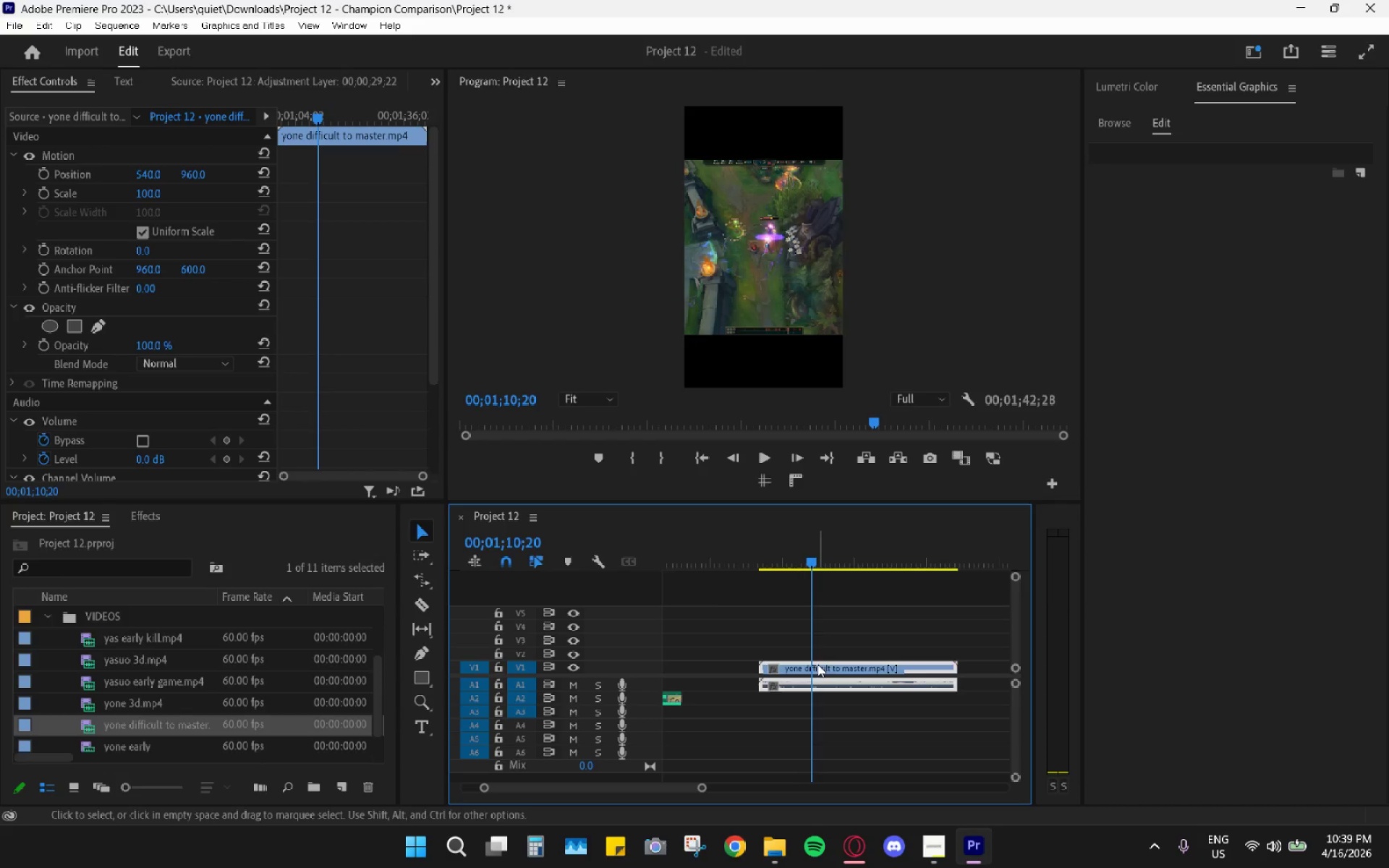 
left_click([815, 669])
 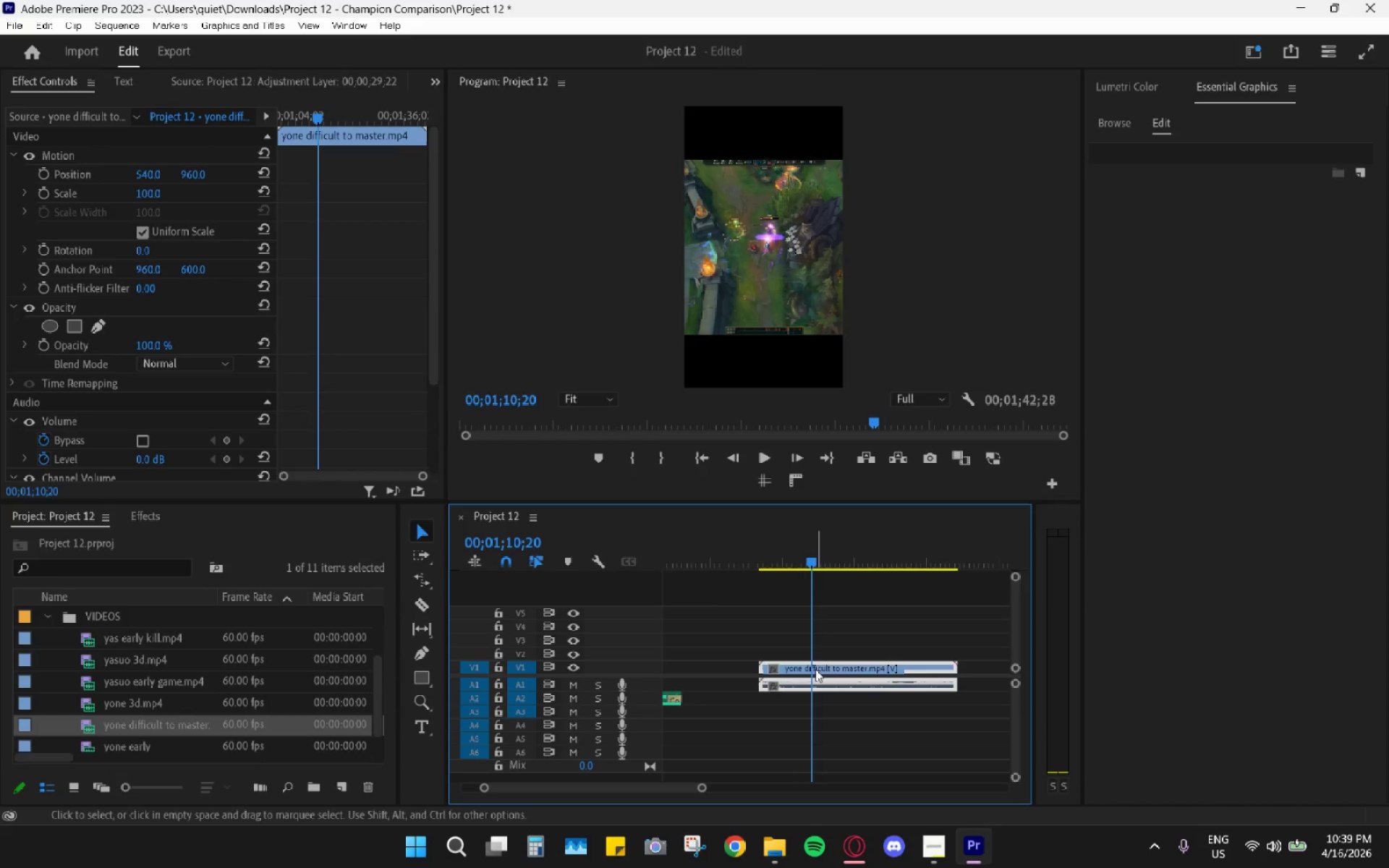 
key(V)
 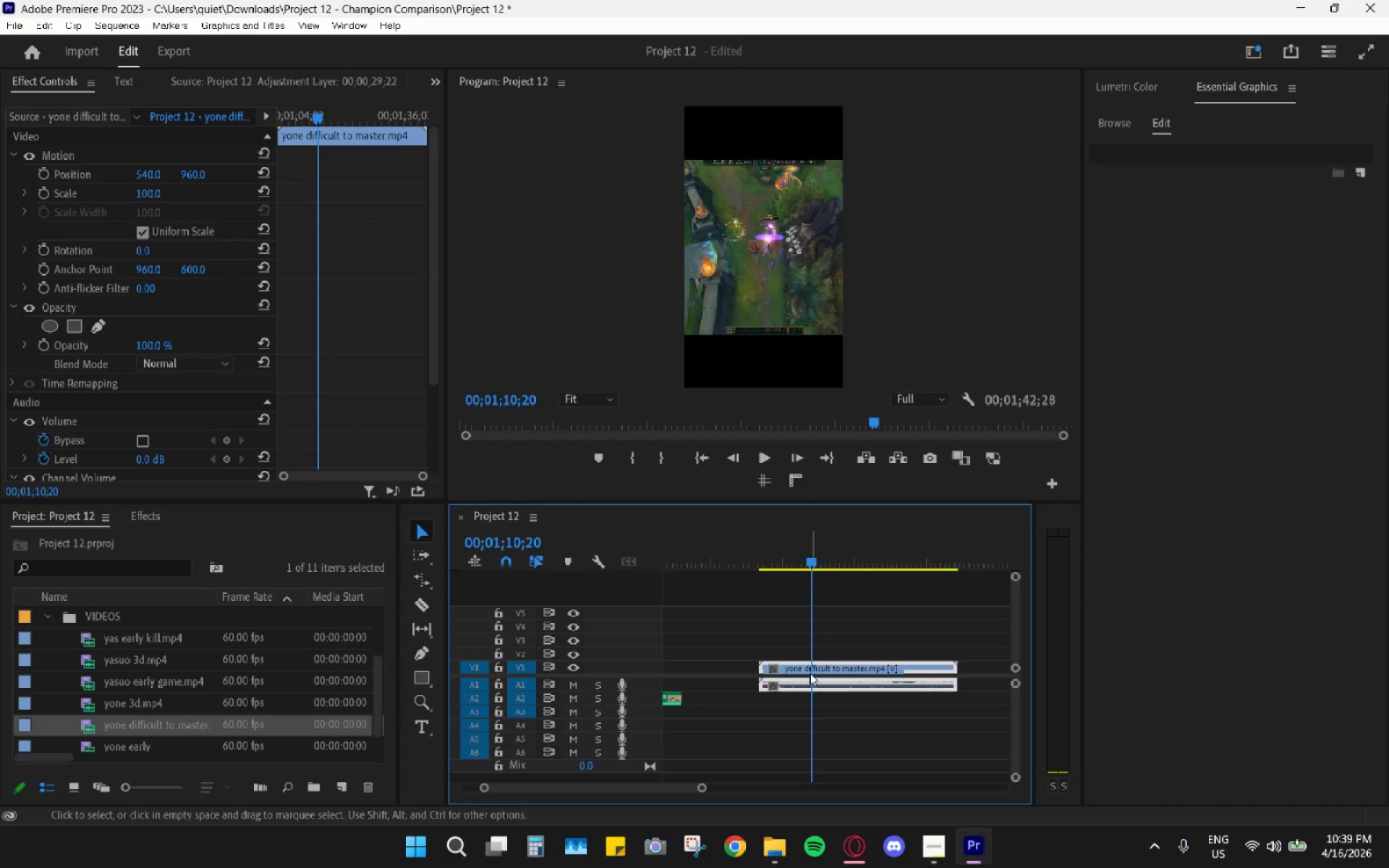 
key(Space)
 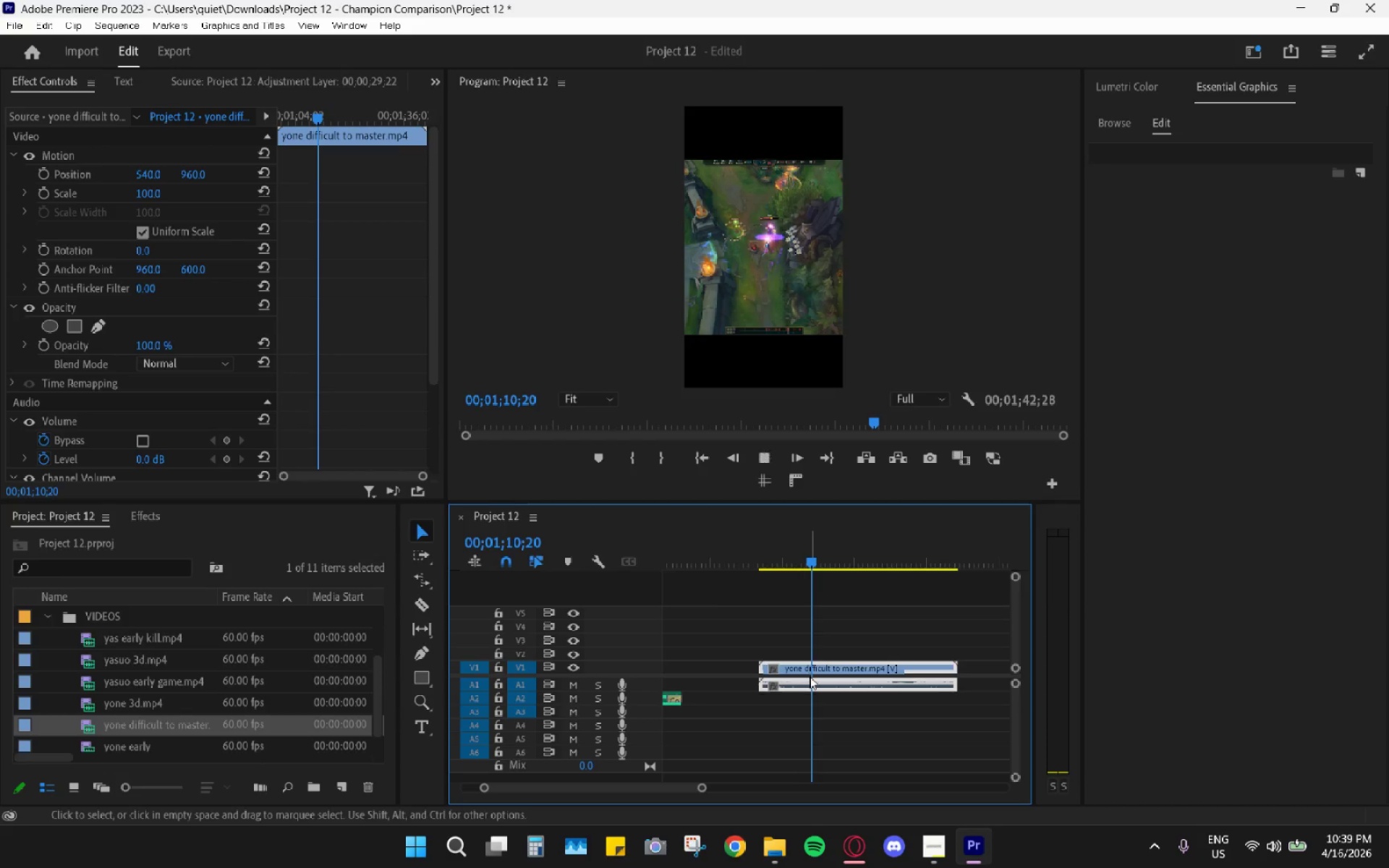 
key(V)
 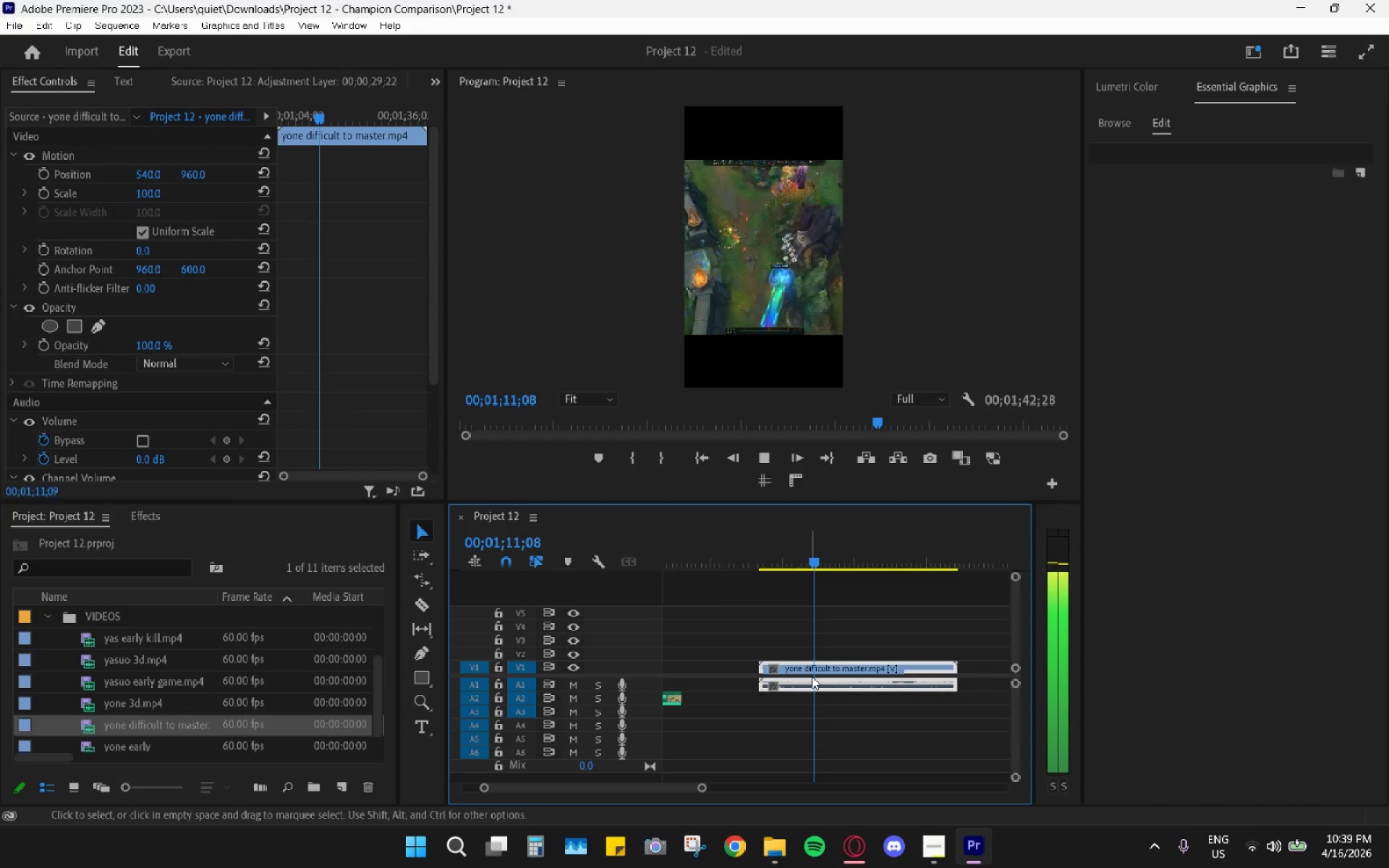 
key(Space)
 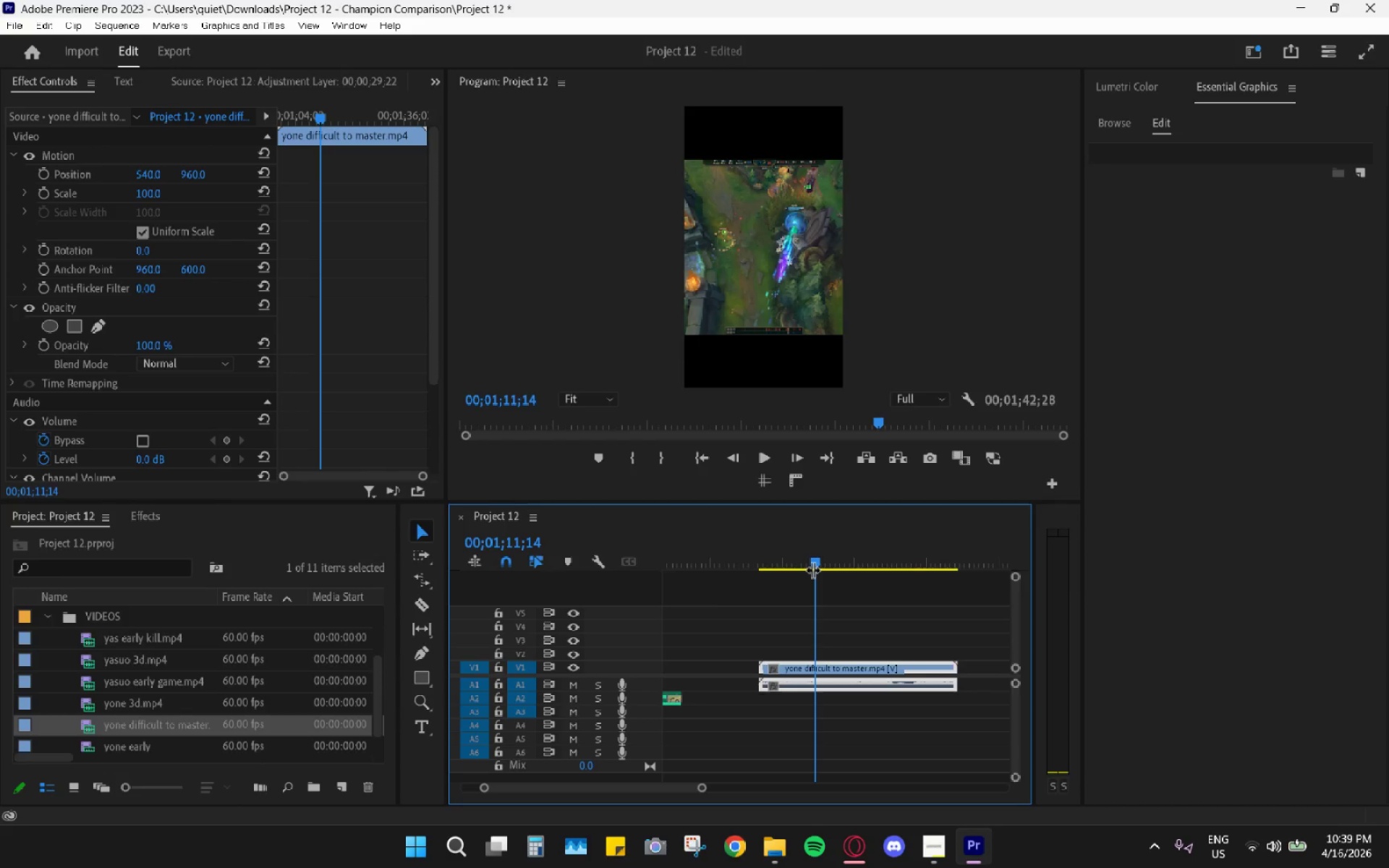 
key(C)
 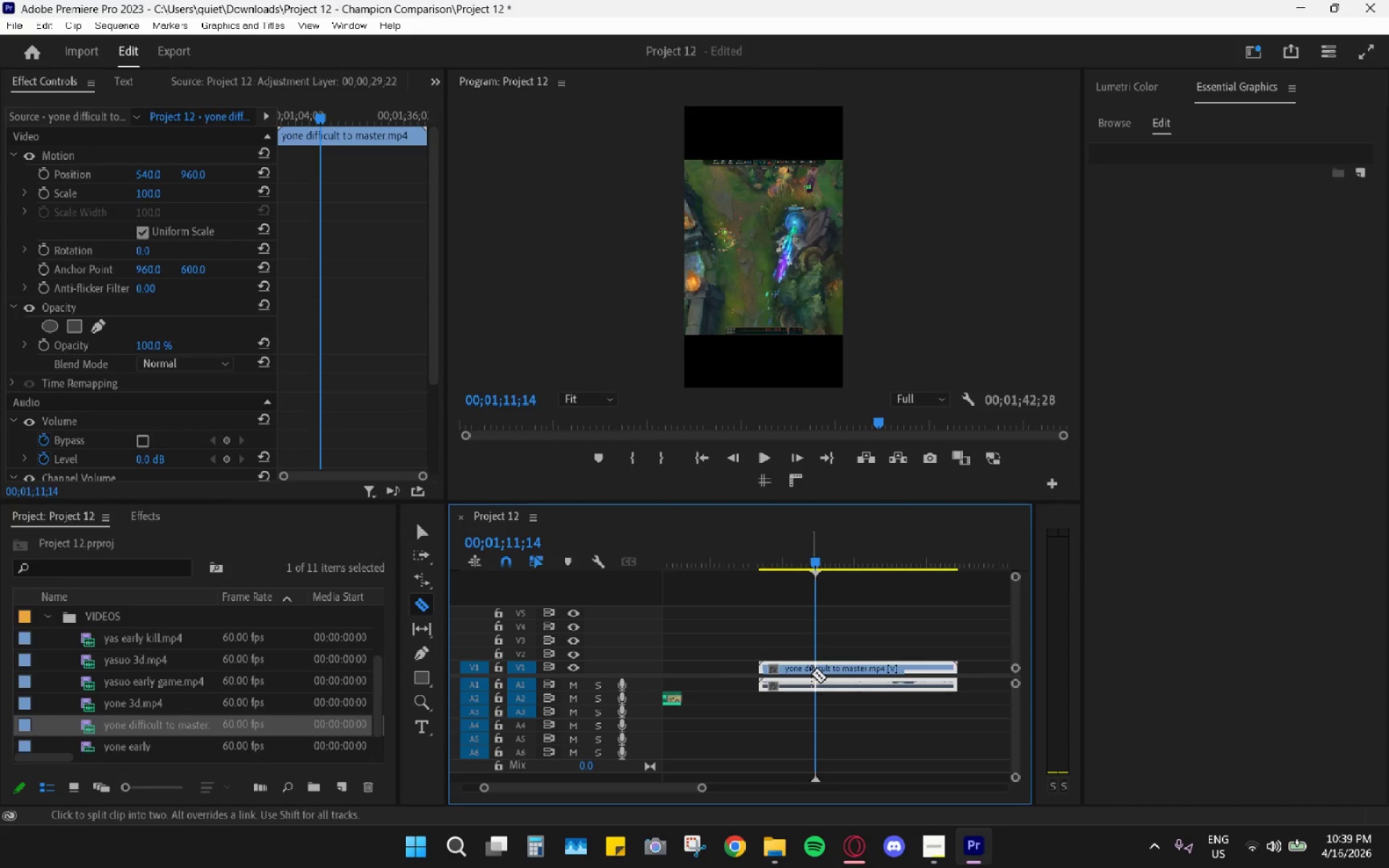 
double_click([815, 661])
 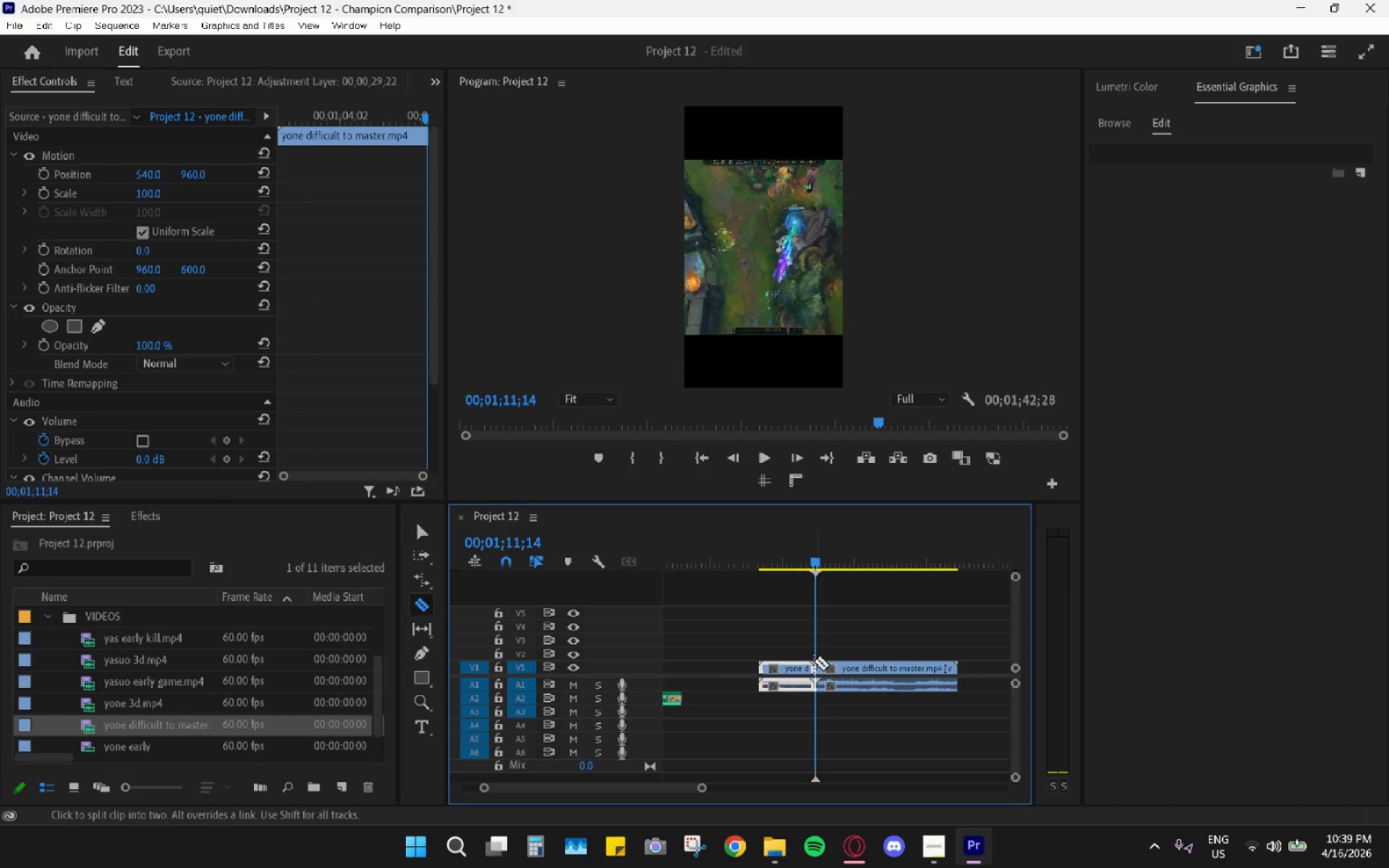 
key(H)
 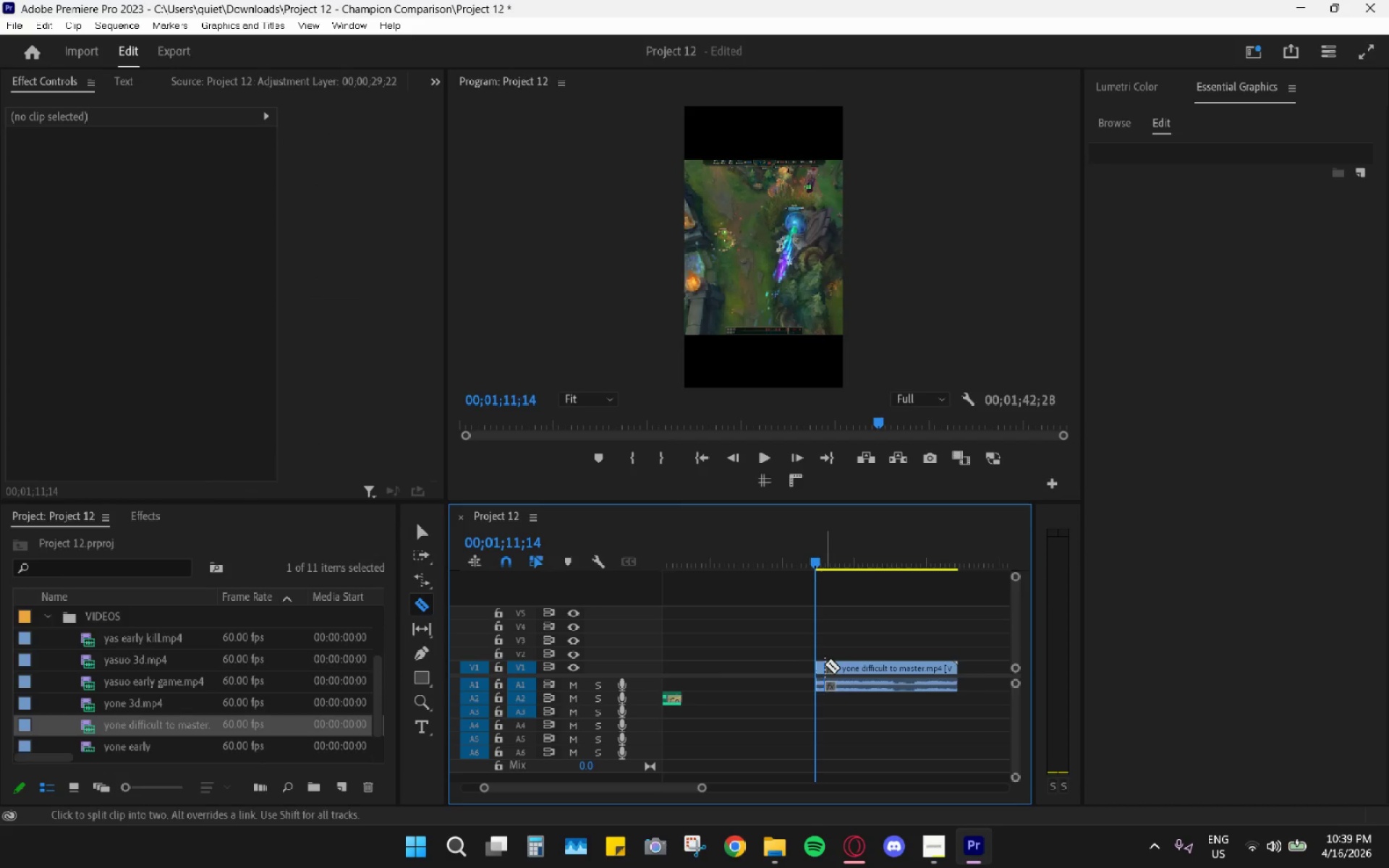 
key(Space)
 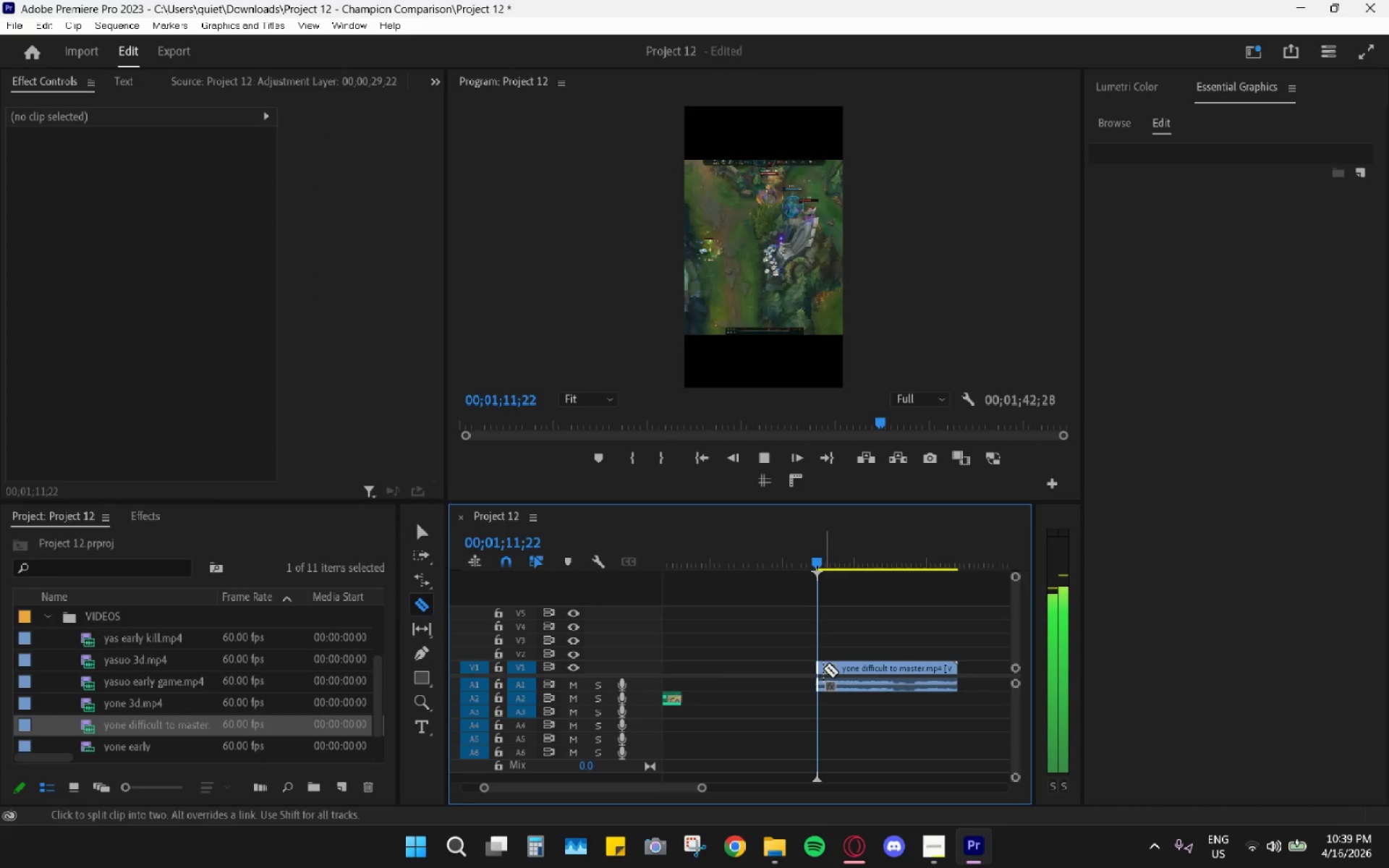 
key(Space)
 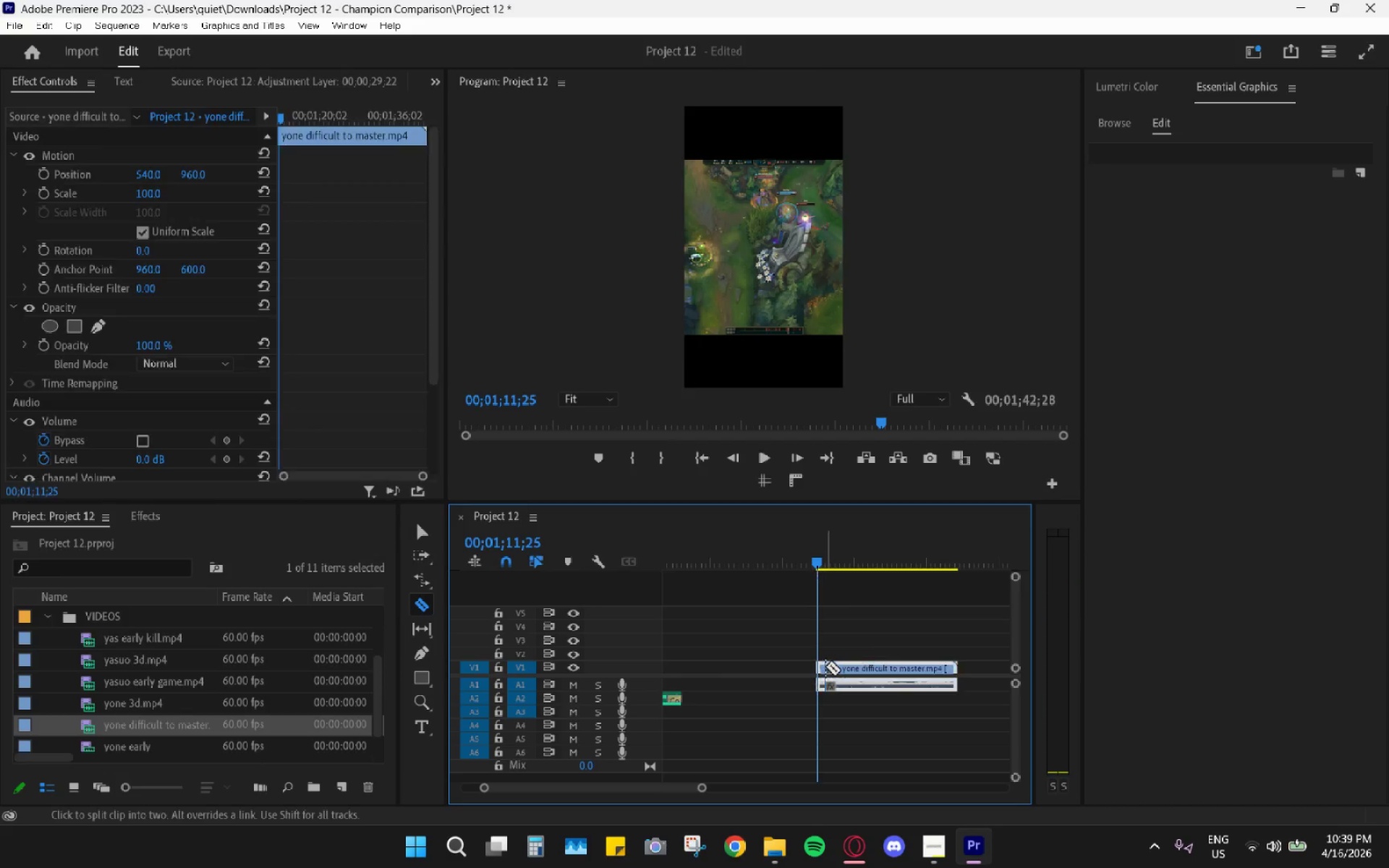 
hold_key(key=AltLeft, duration=0.7)
scroll: coordinate [824, 676], scroll_direction: up, amount: 10.0
 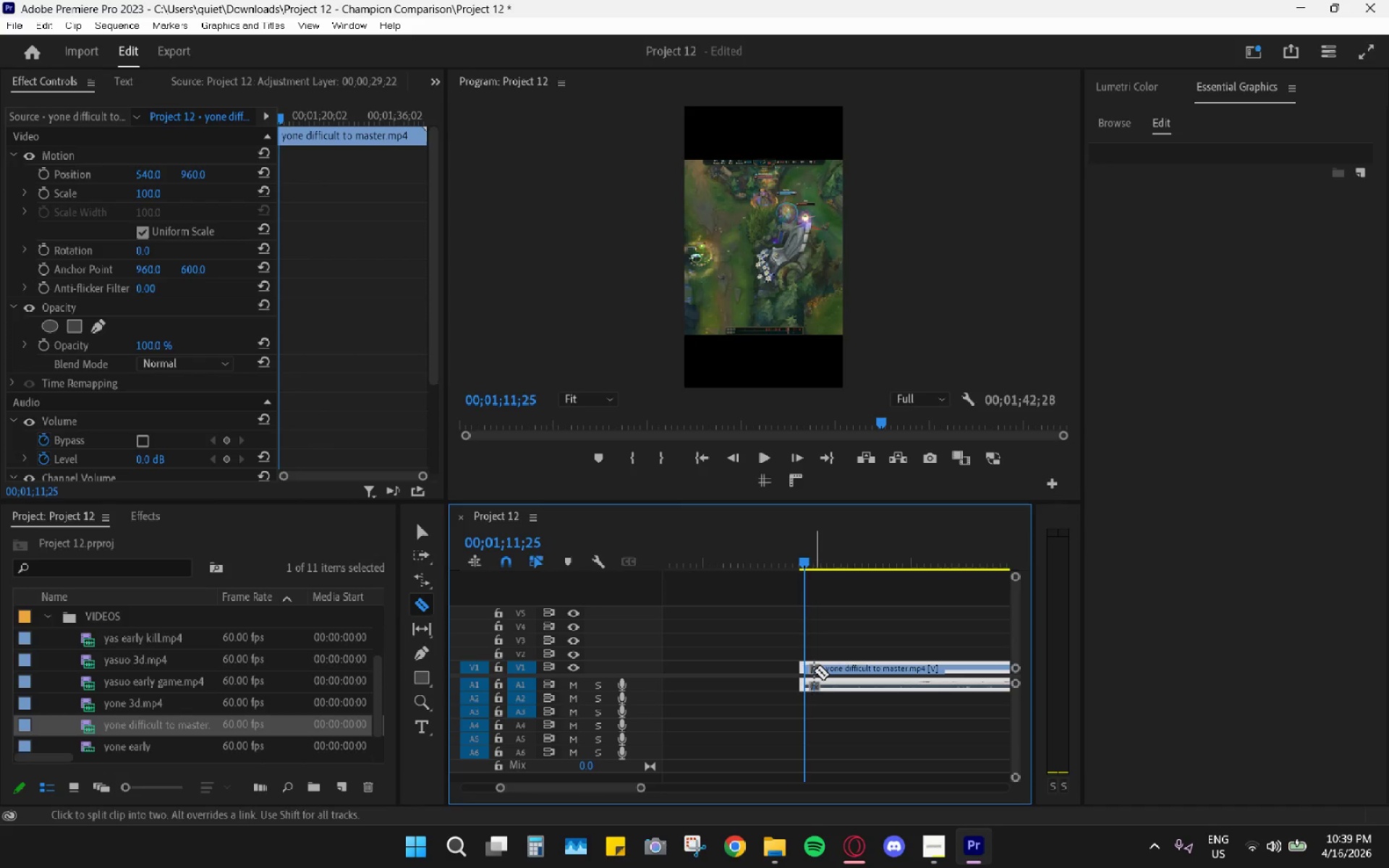 
key(V)
 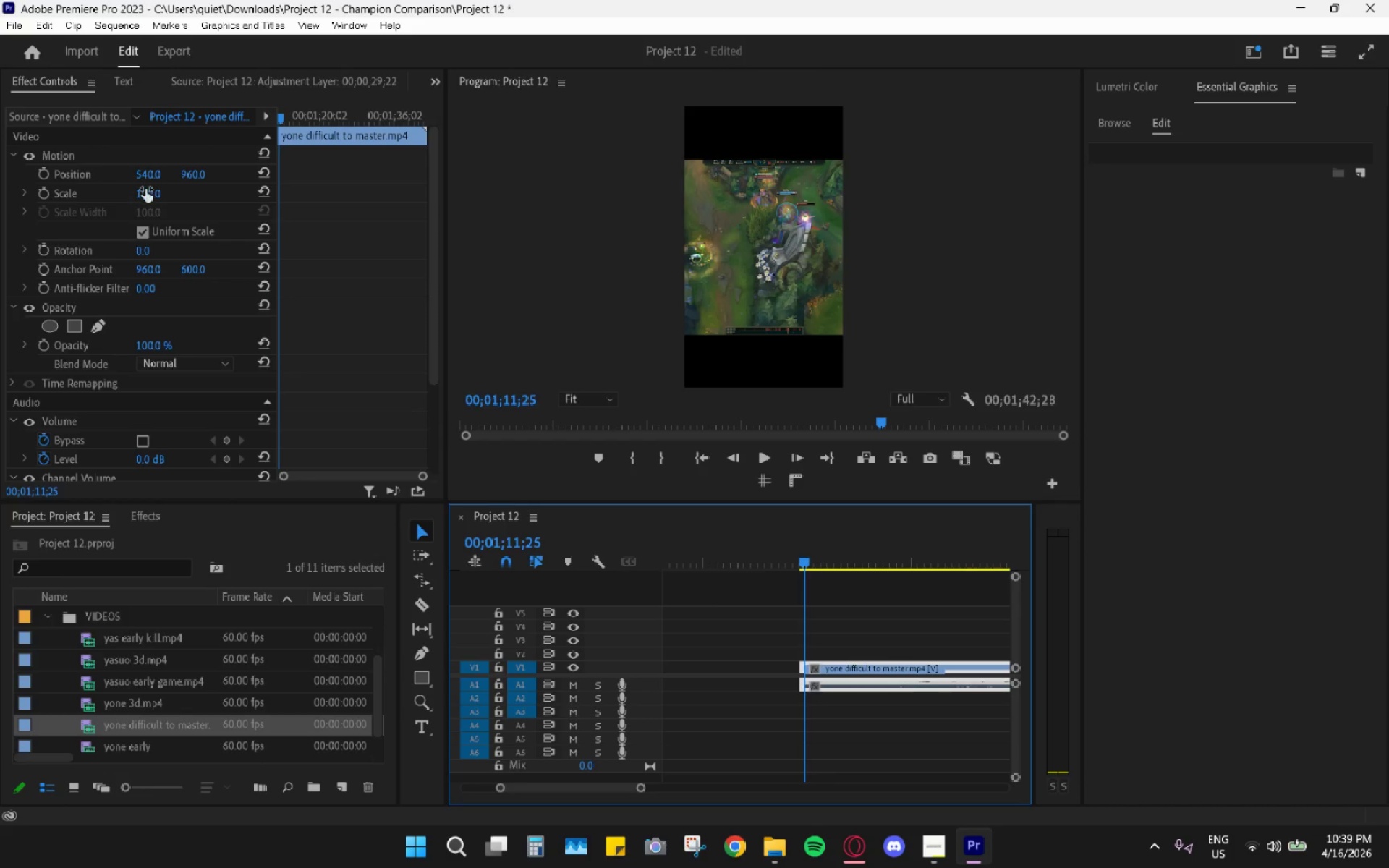 
left_click_drag(start_coordinate=[155, 192], to_coordinate=[235, 199])
 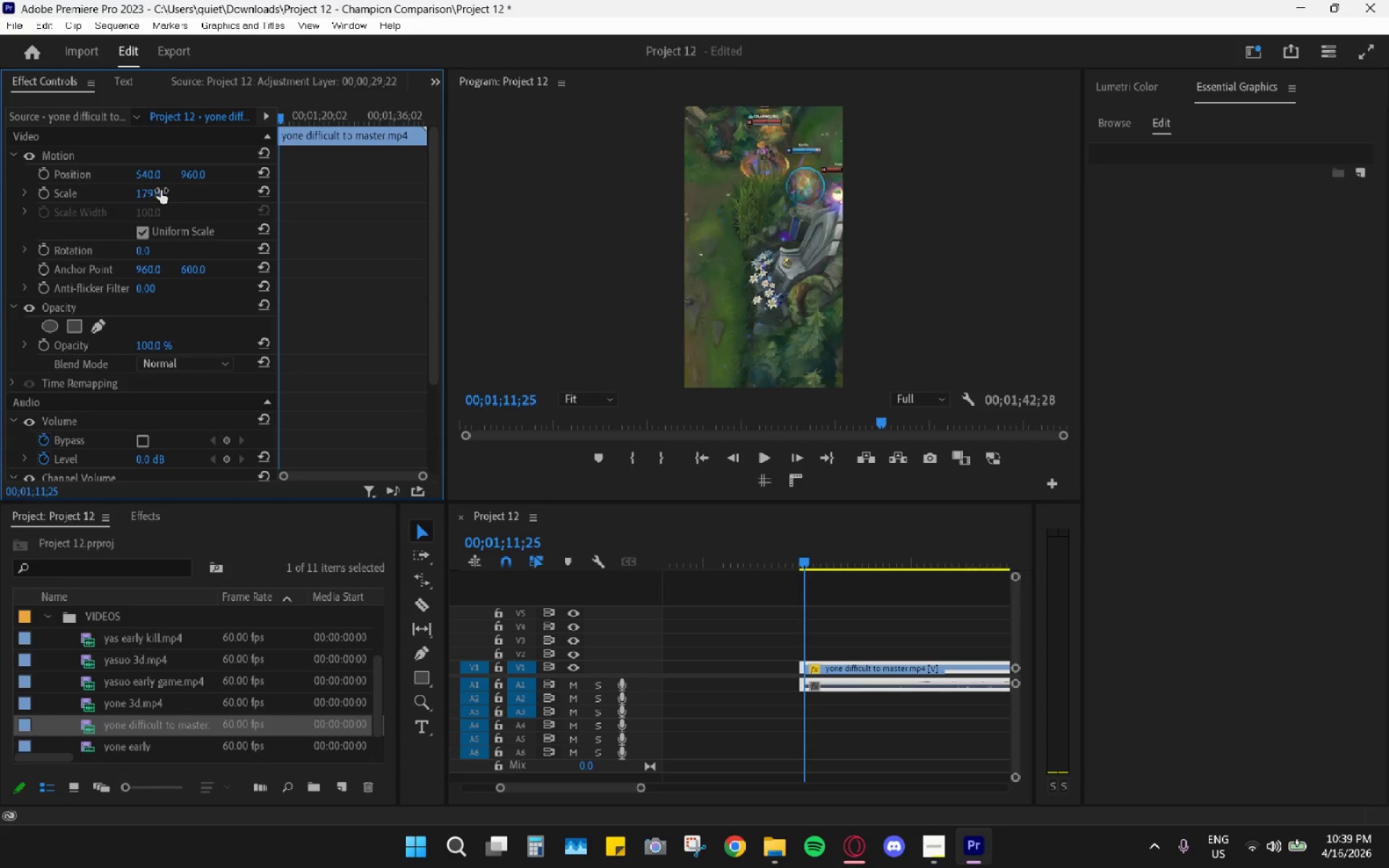 
left_click([145, 199])
 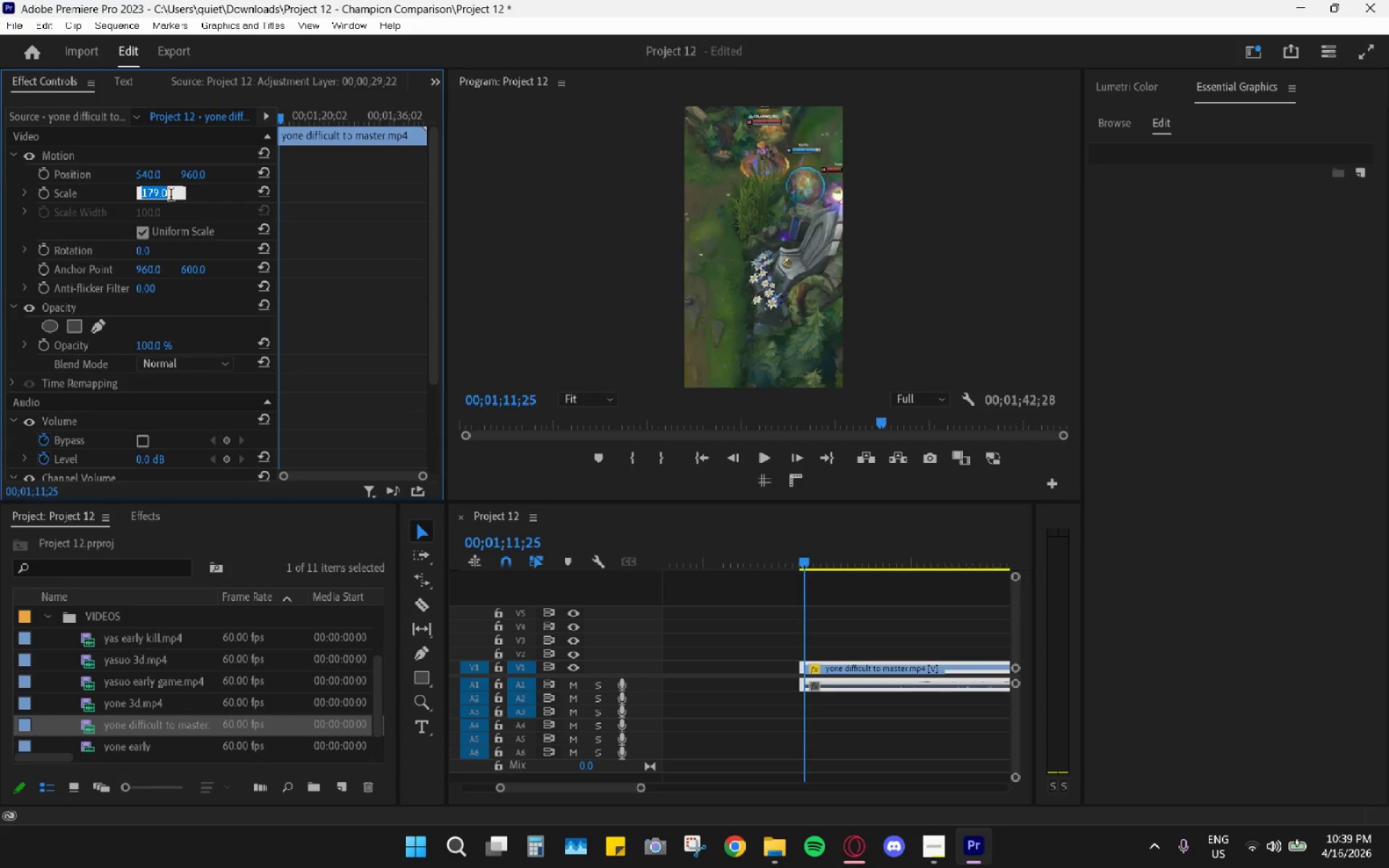 
key(Numpad1)
 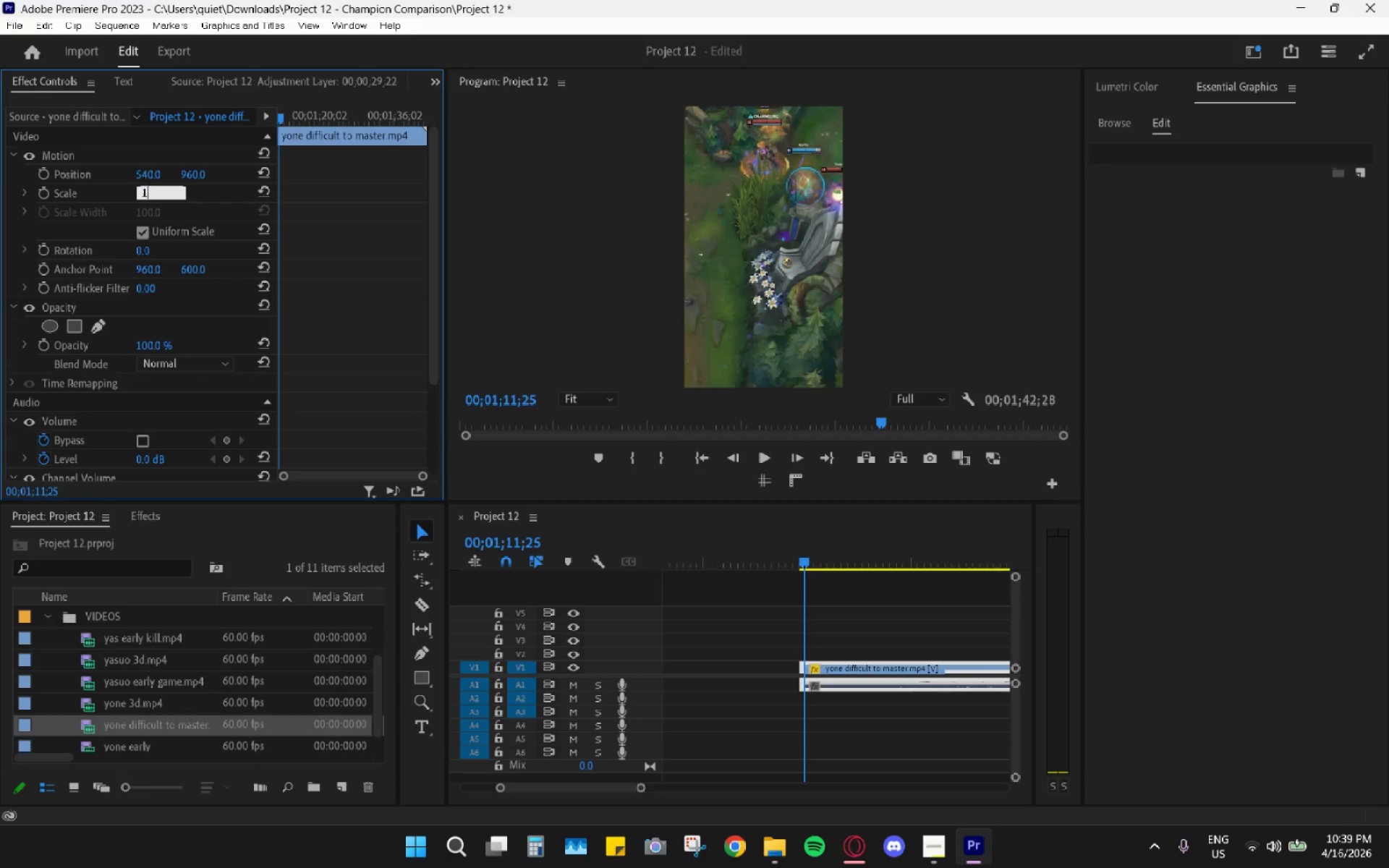 
key(Numpad8)
 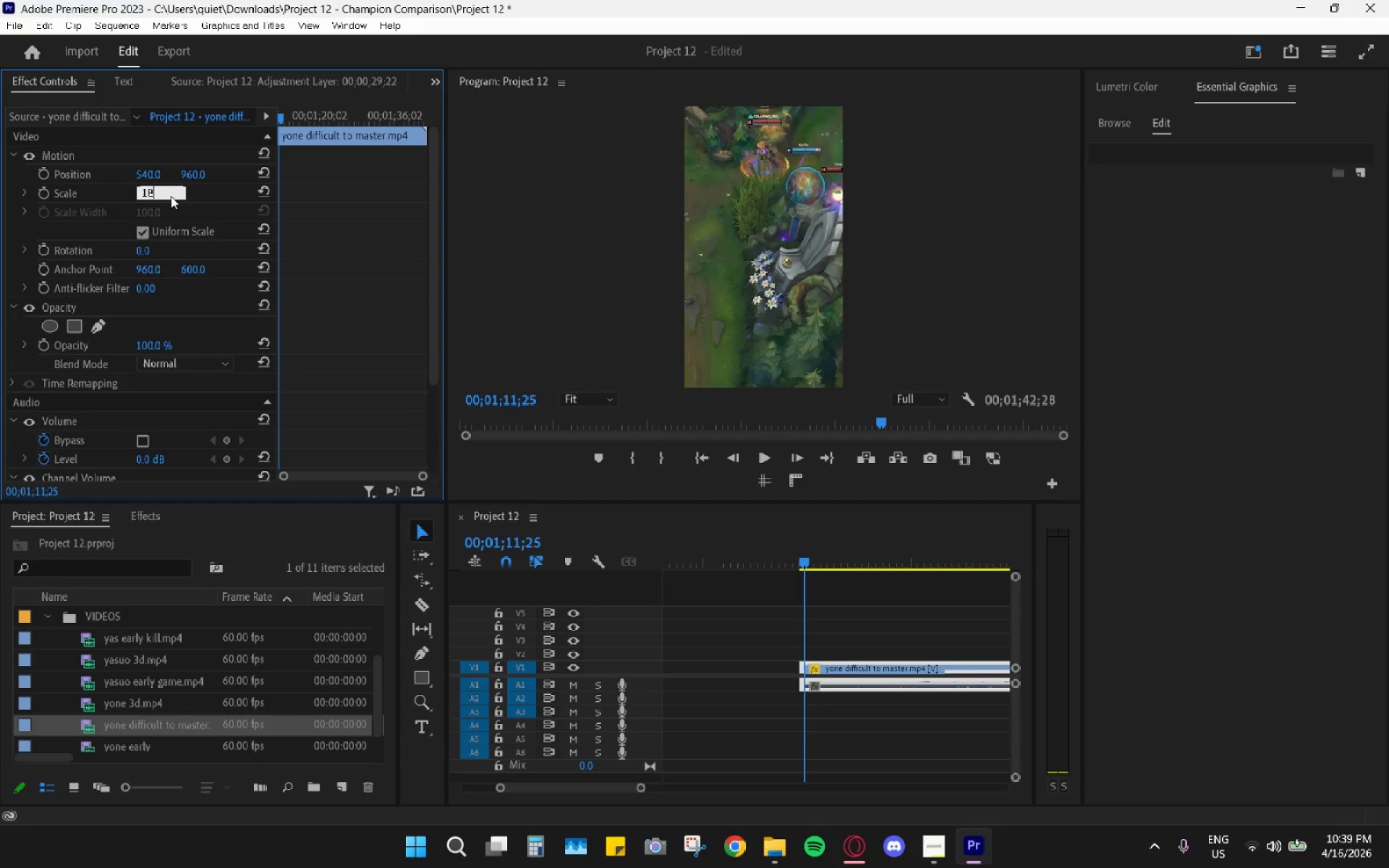 
key(Numpad0)
 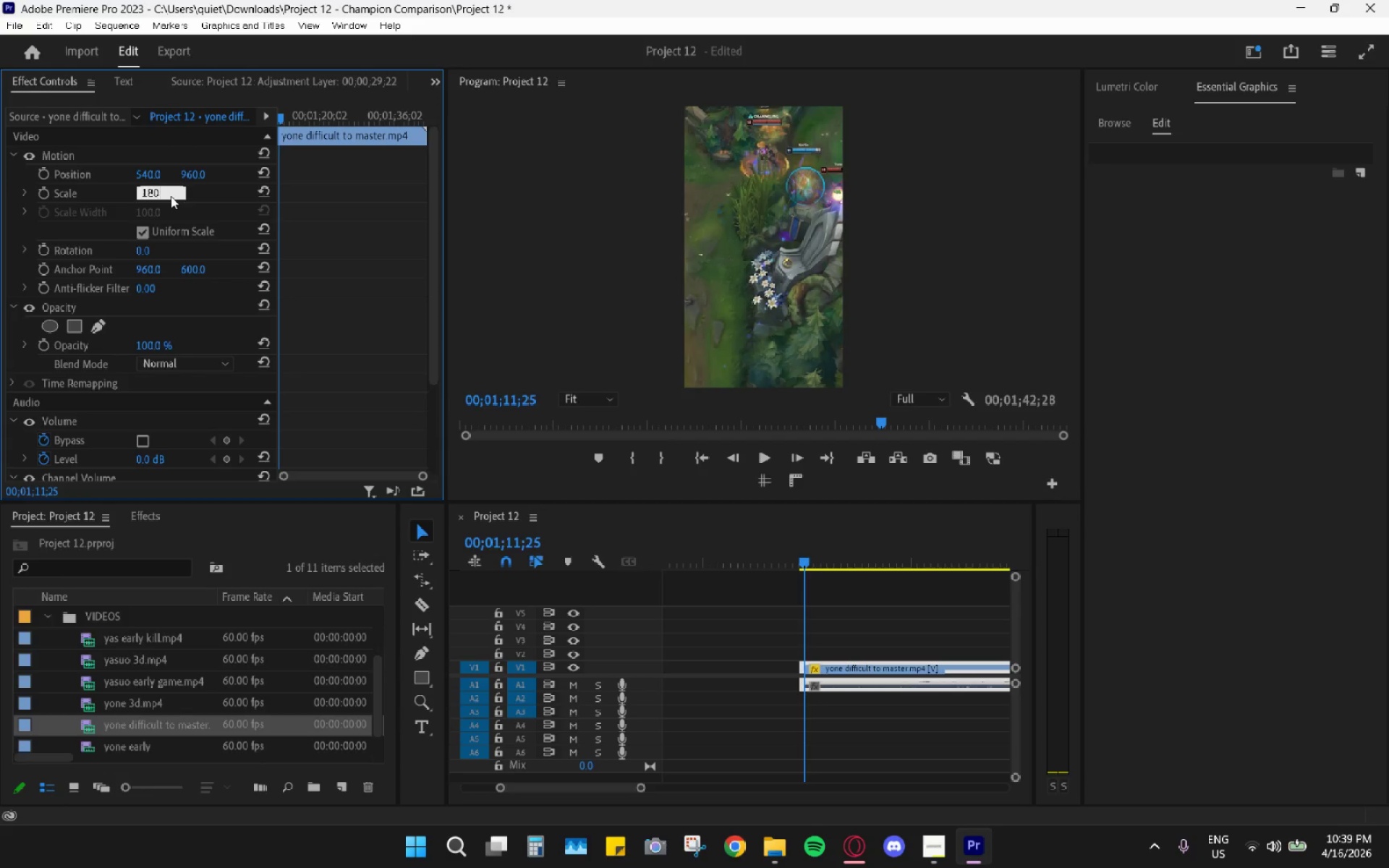 
key(Enter)
 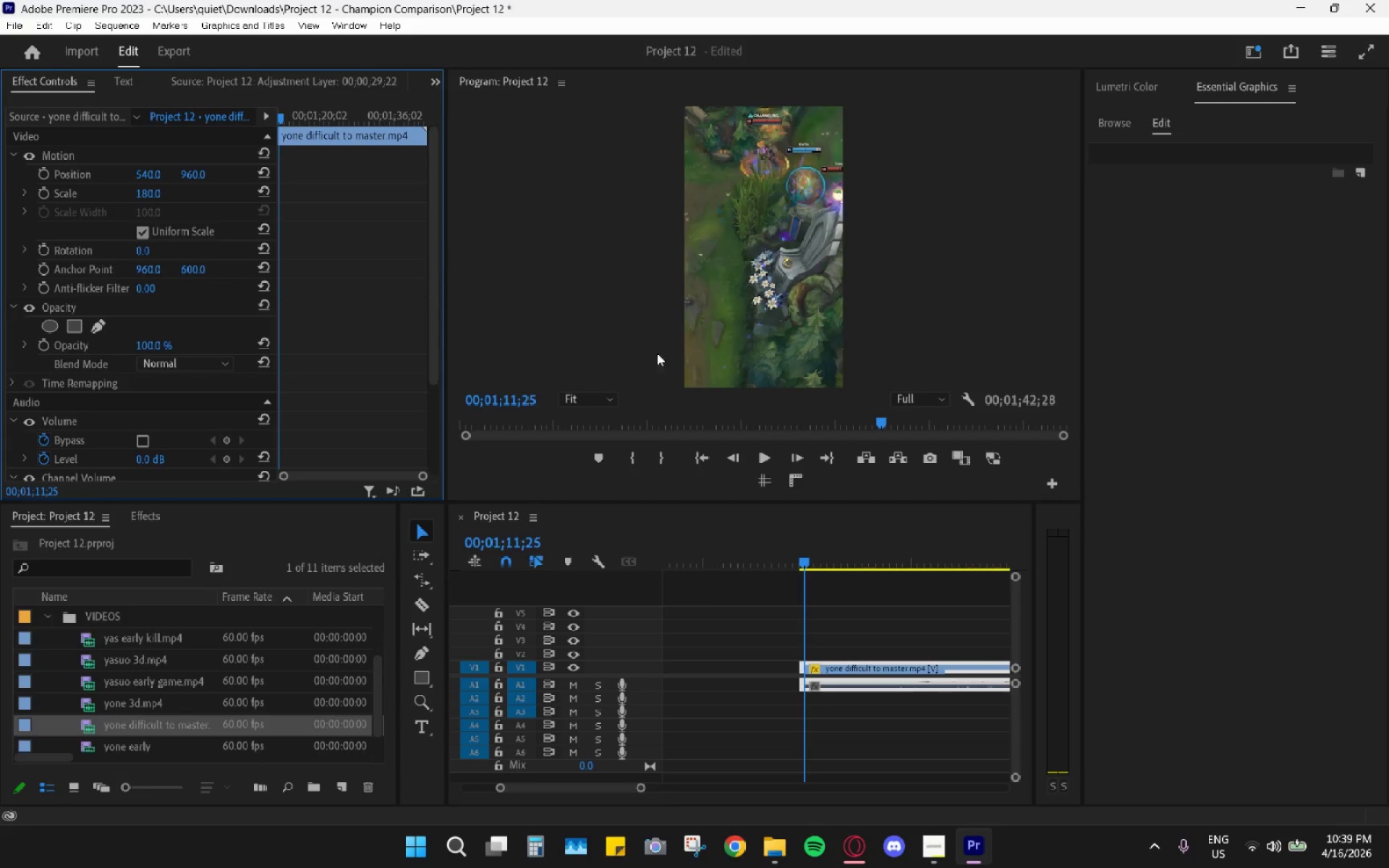 
type(  vch )
 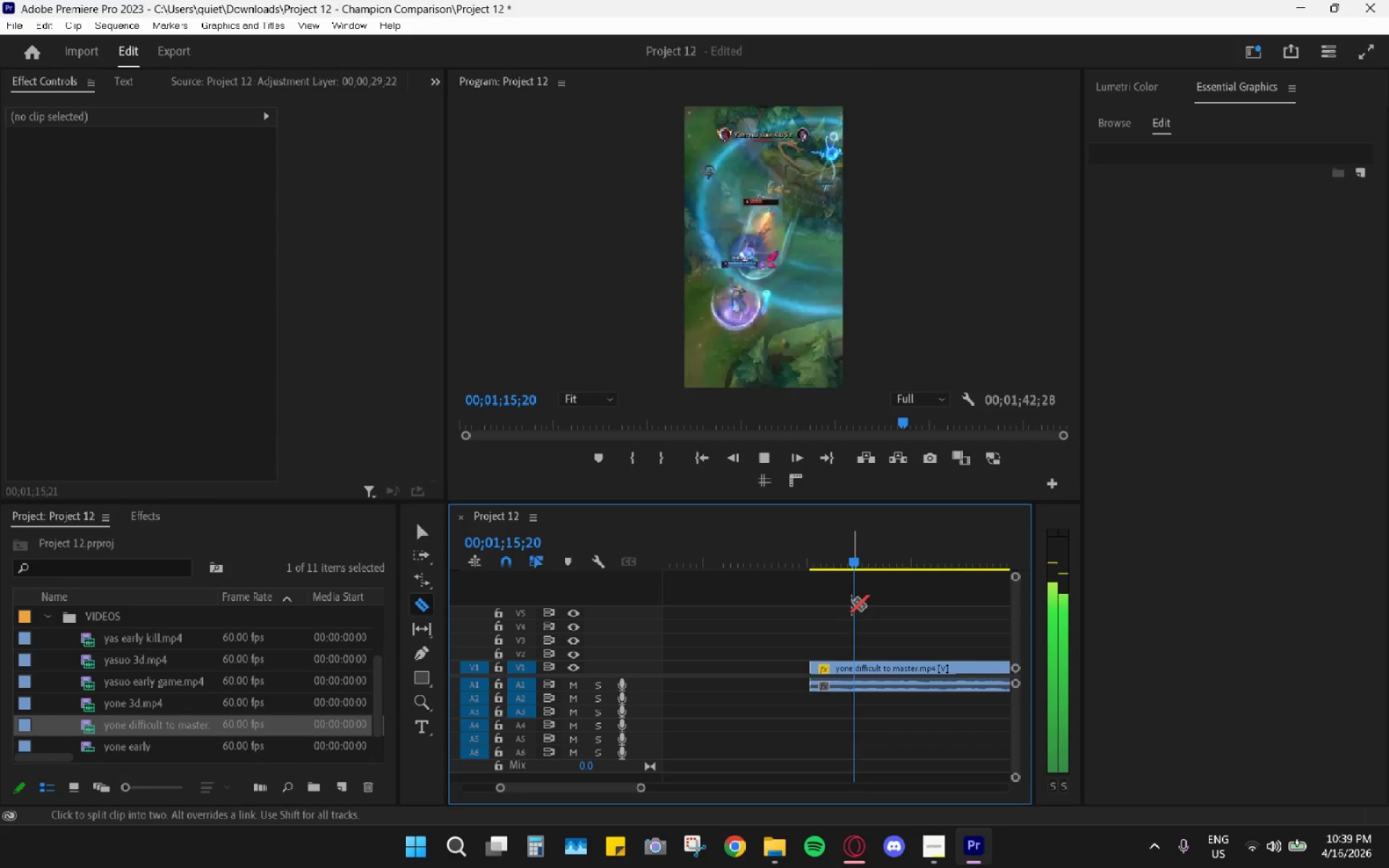 
wait(8.56)
 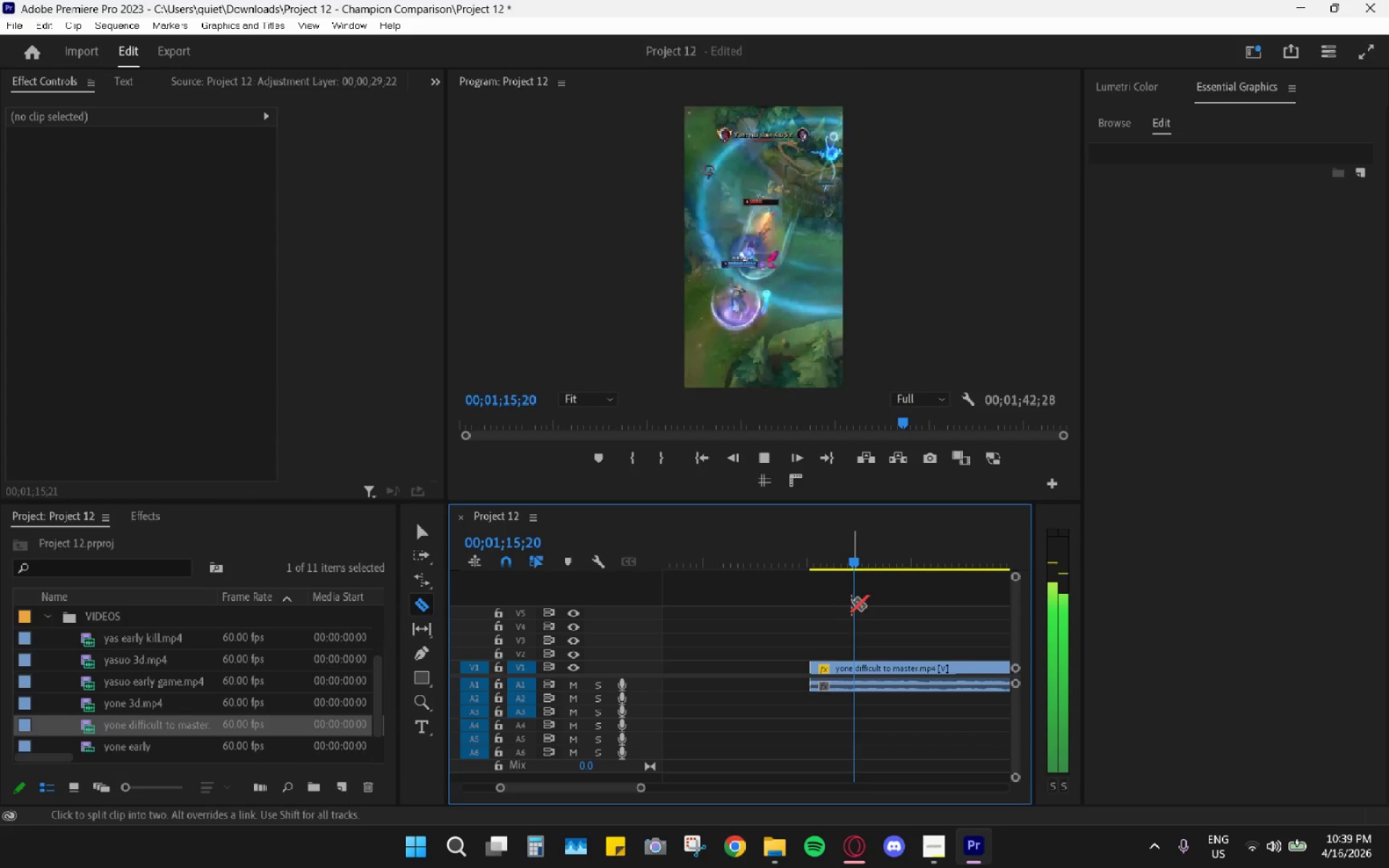 
key(Space)
 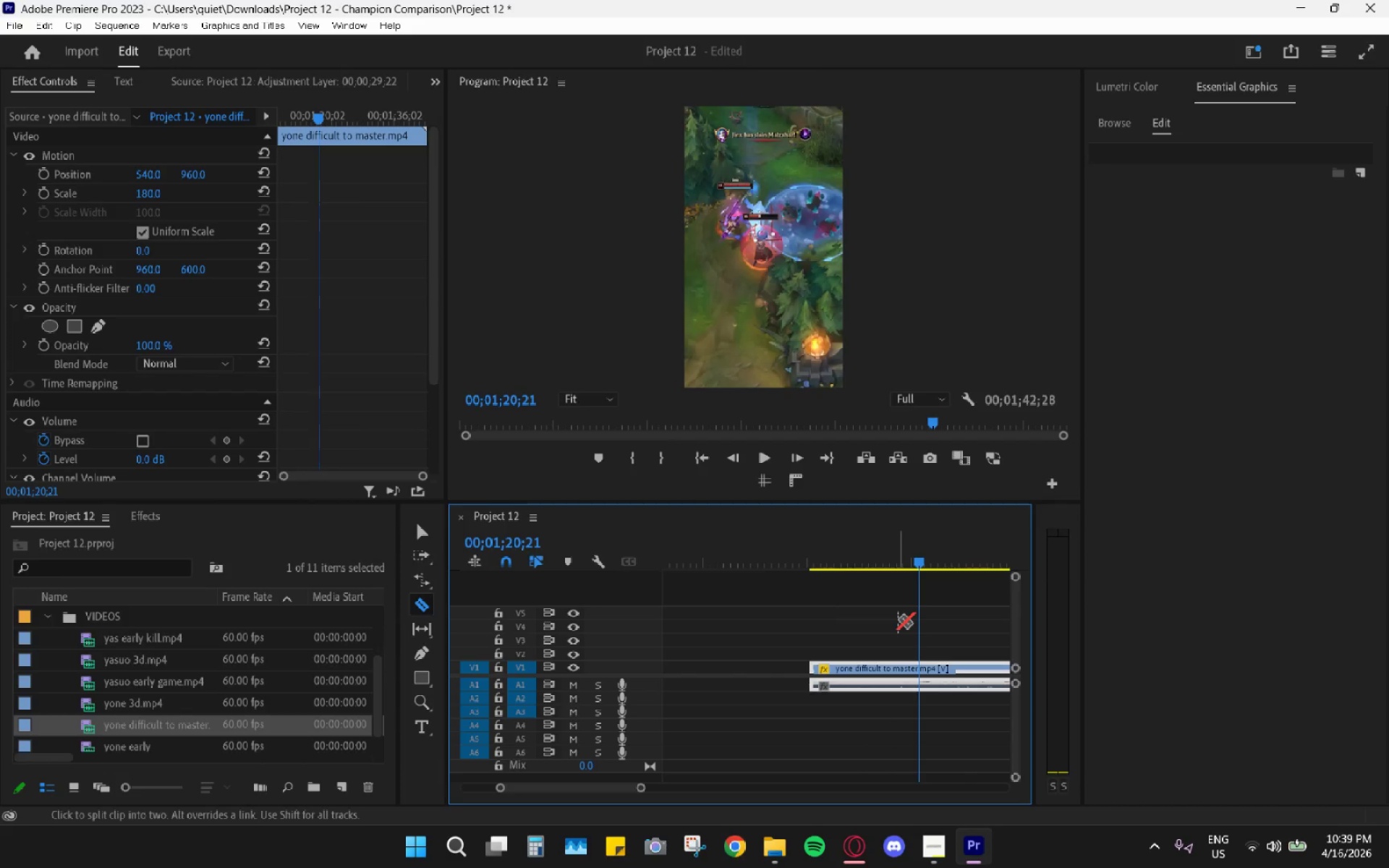 
key(Space)
 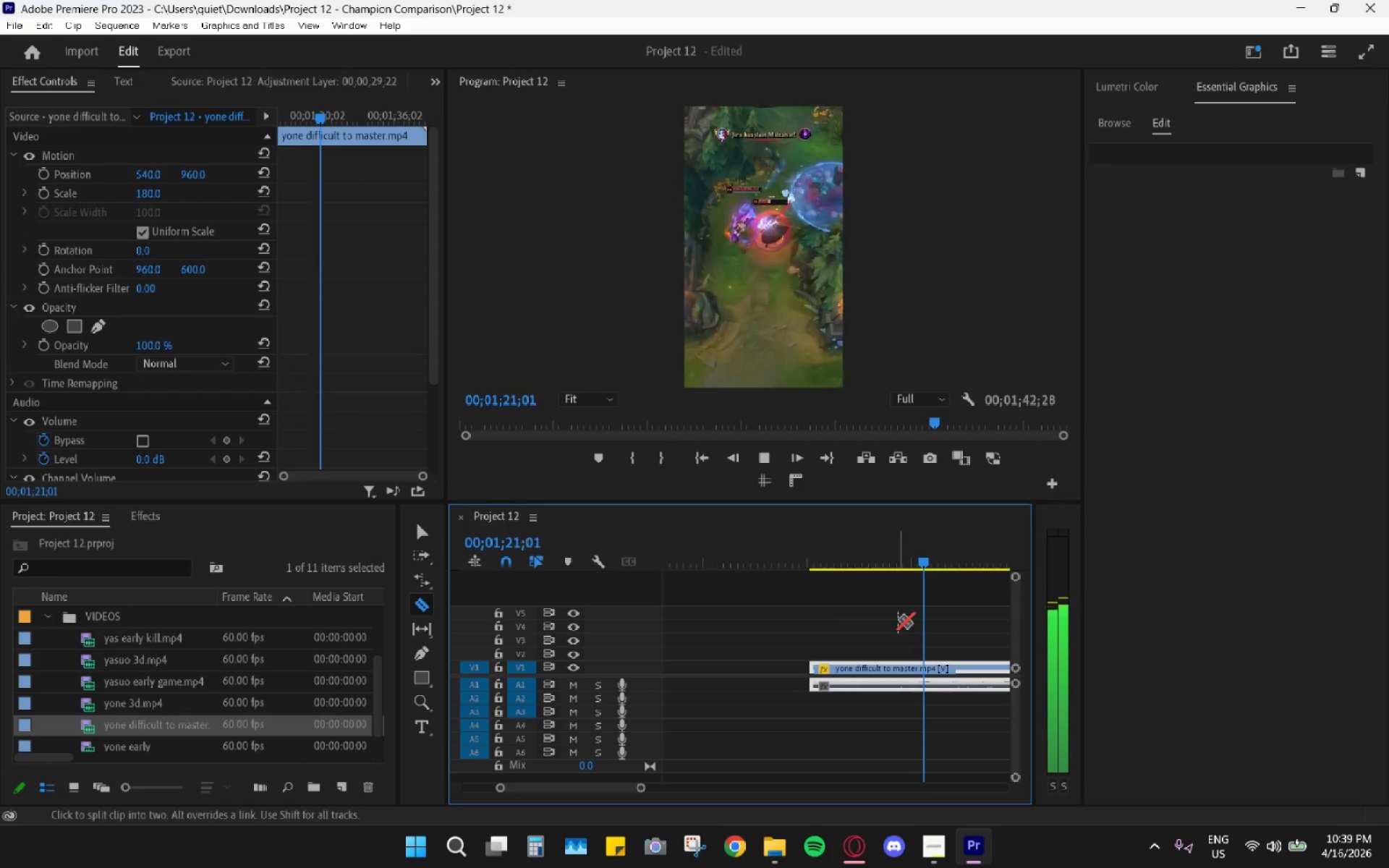 
key(Space)
 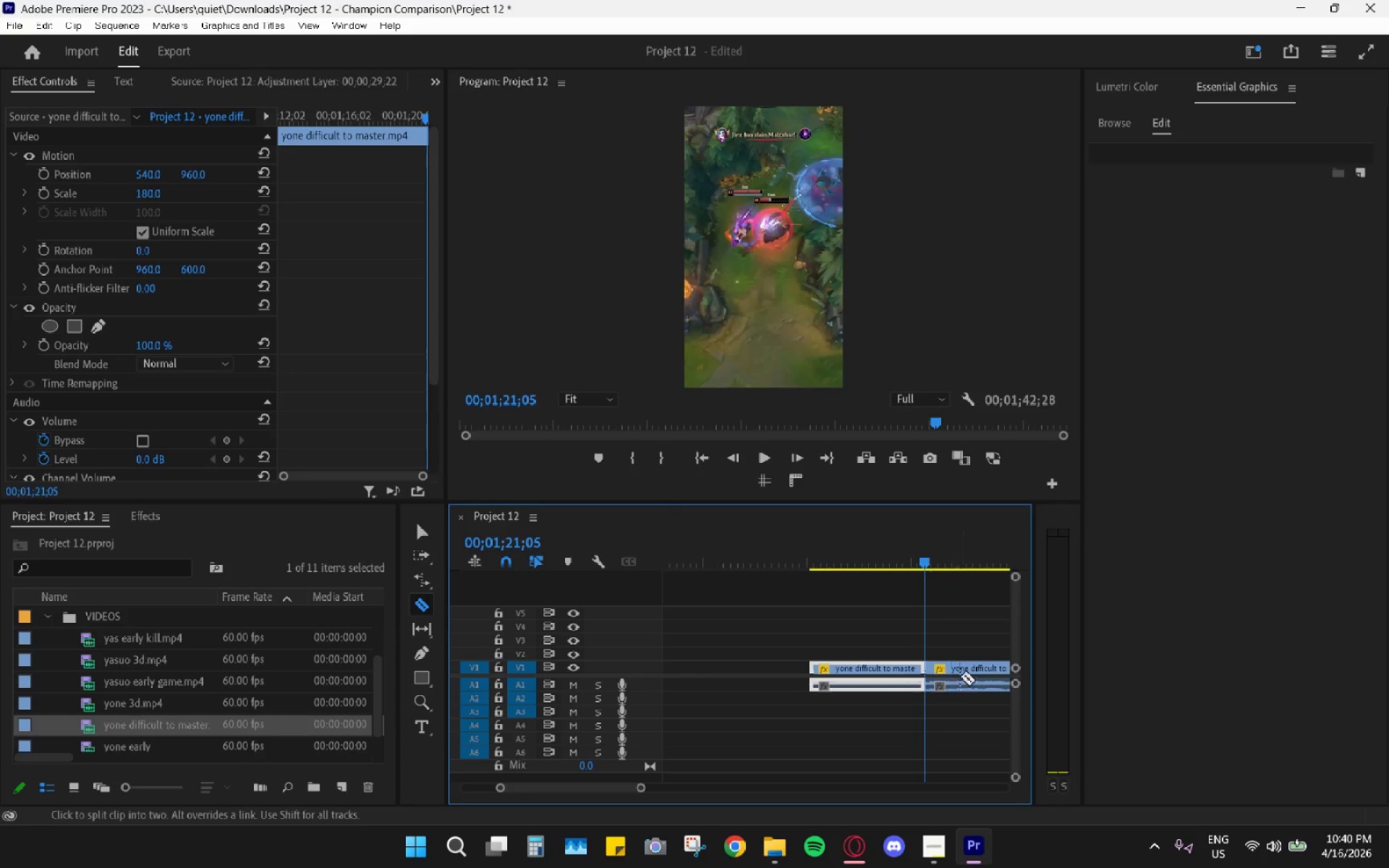 
key(V)
 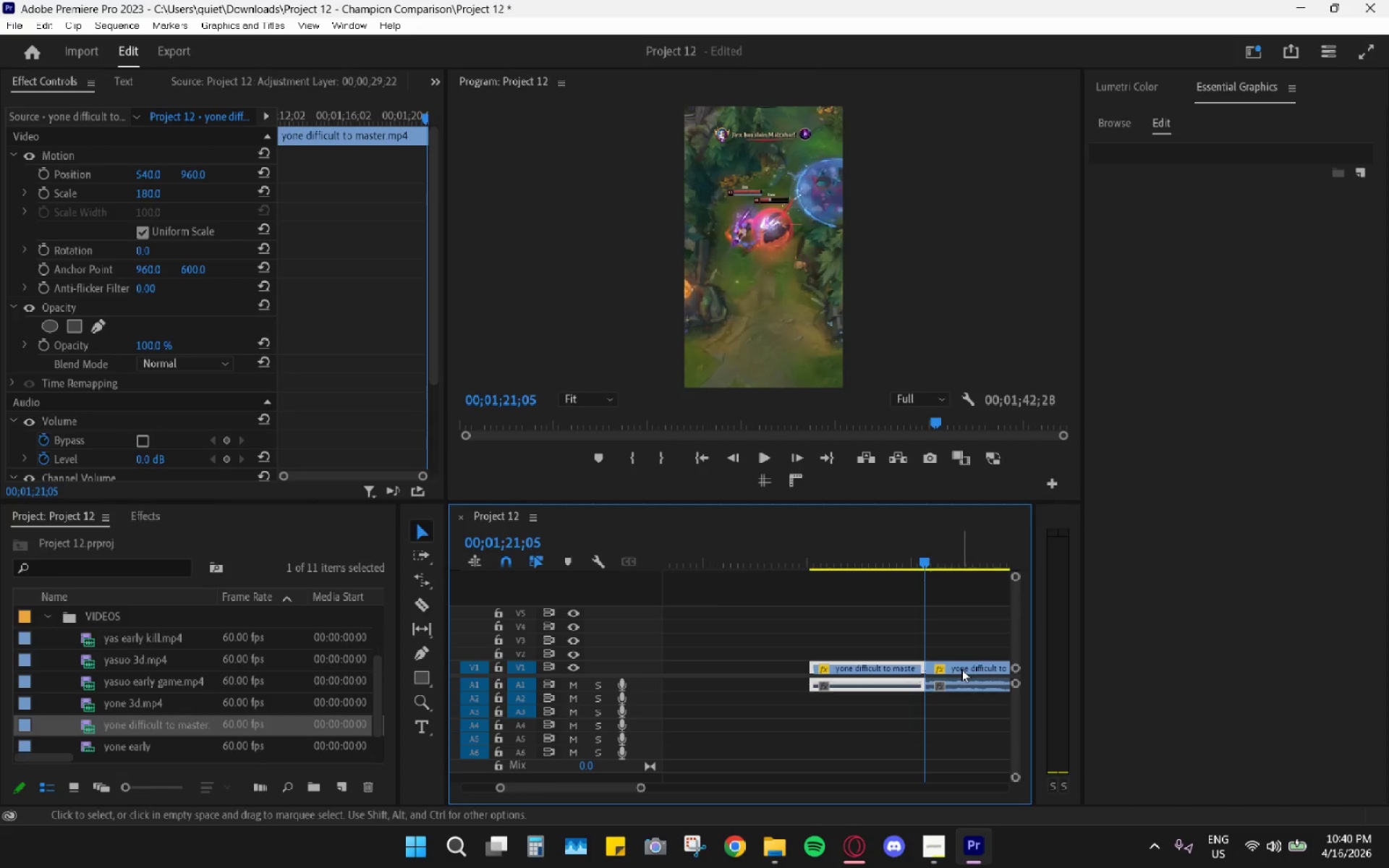 
left_click([961, 669])
 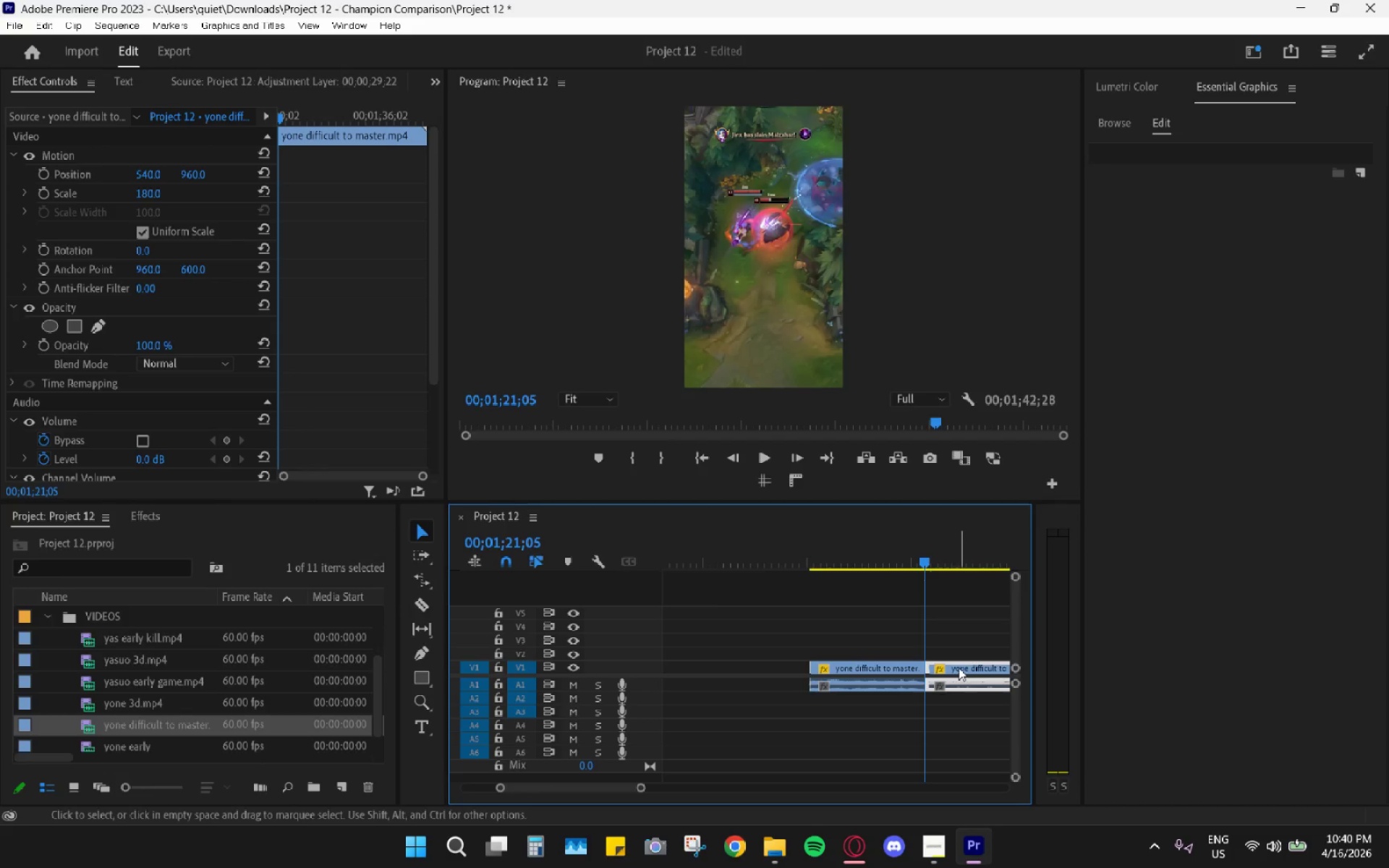 
key(H)
 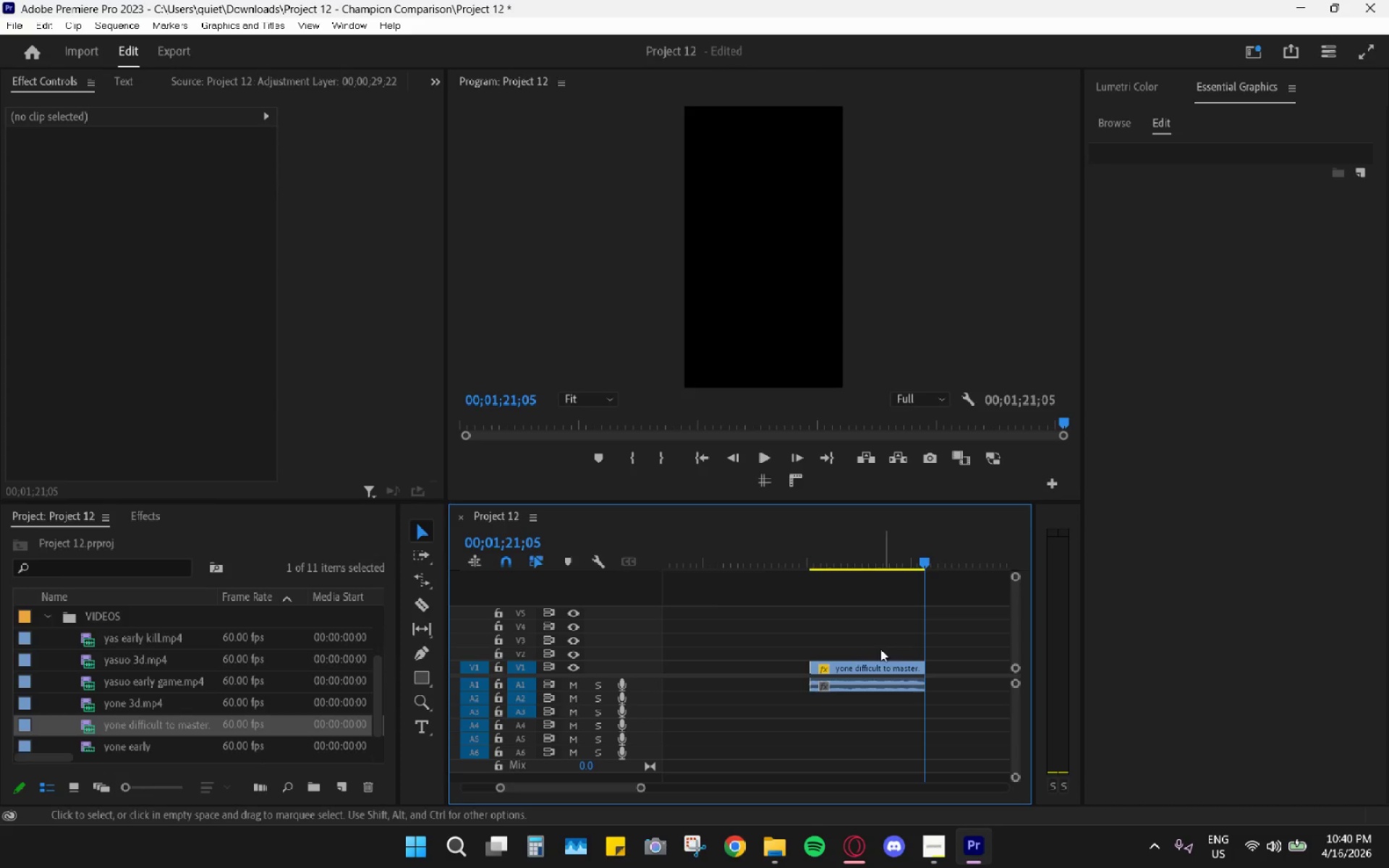 
hold_key(key=AltLeft, duration=0.59)
scroll: coordinate [864, 653], scroll_direction: down, amount: 12.0
 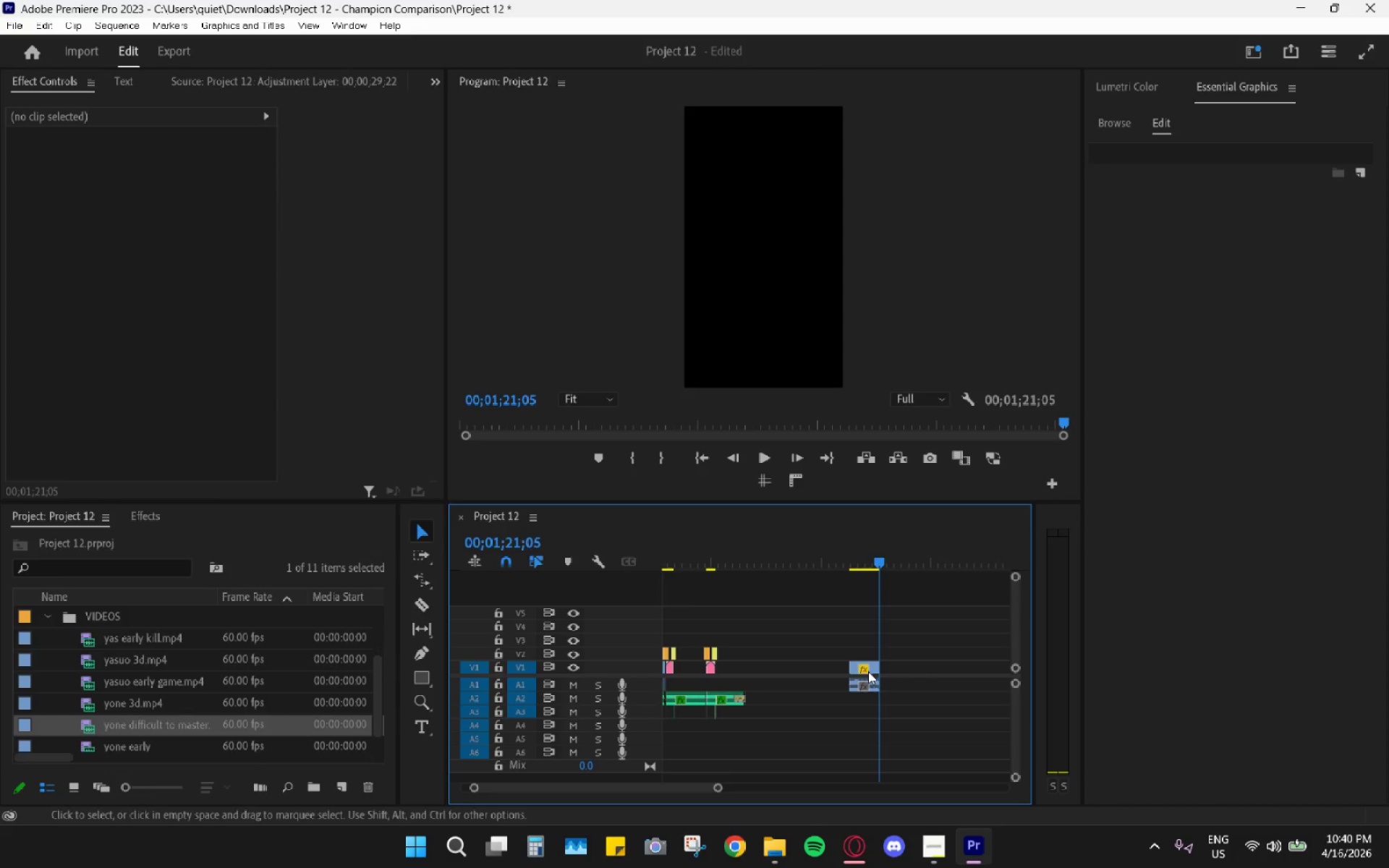 
left_click_drag(start_coordinate=[869, 673], to_coordinate=[739, 663])
 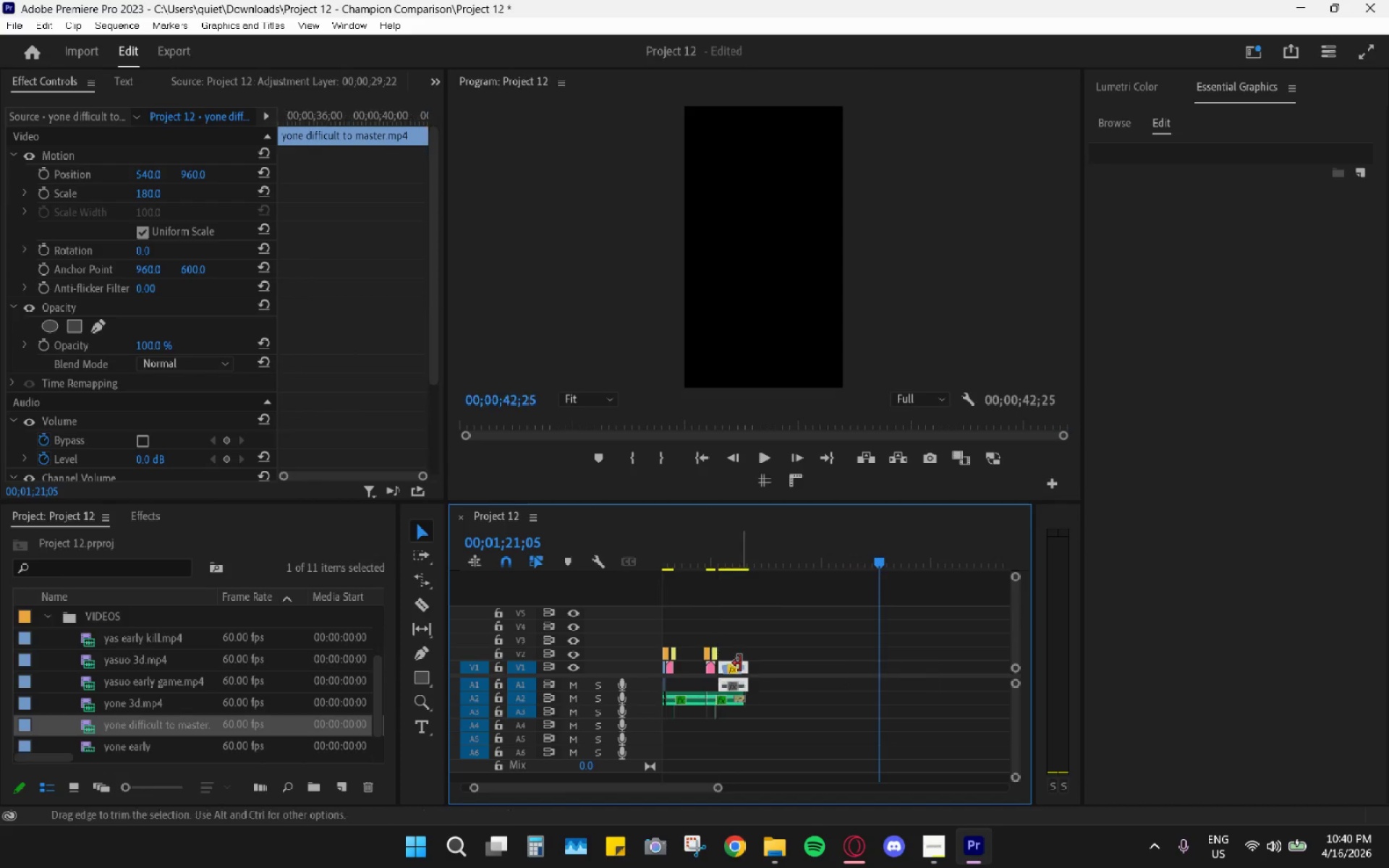 
hold_key(key=AltLeft, duration=0.44)
hold_key(key=AltLeft, duration=0.58)
scroll: coordinate [817, 678], scroll_direction: up, amount: 16.0
 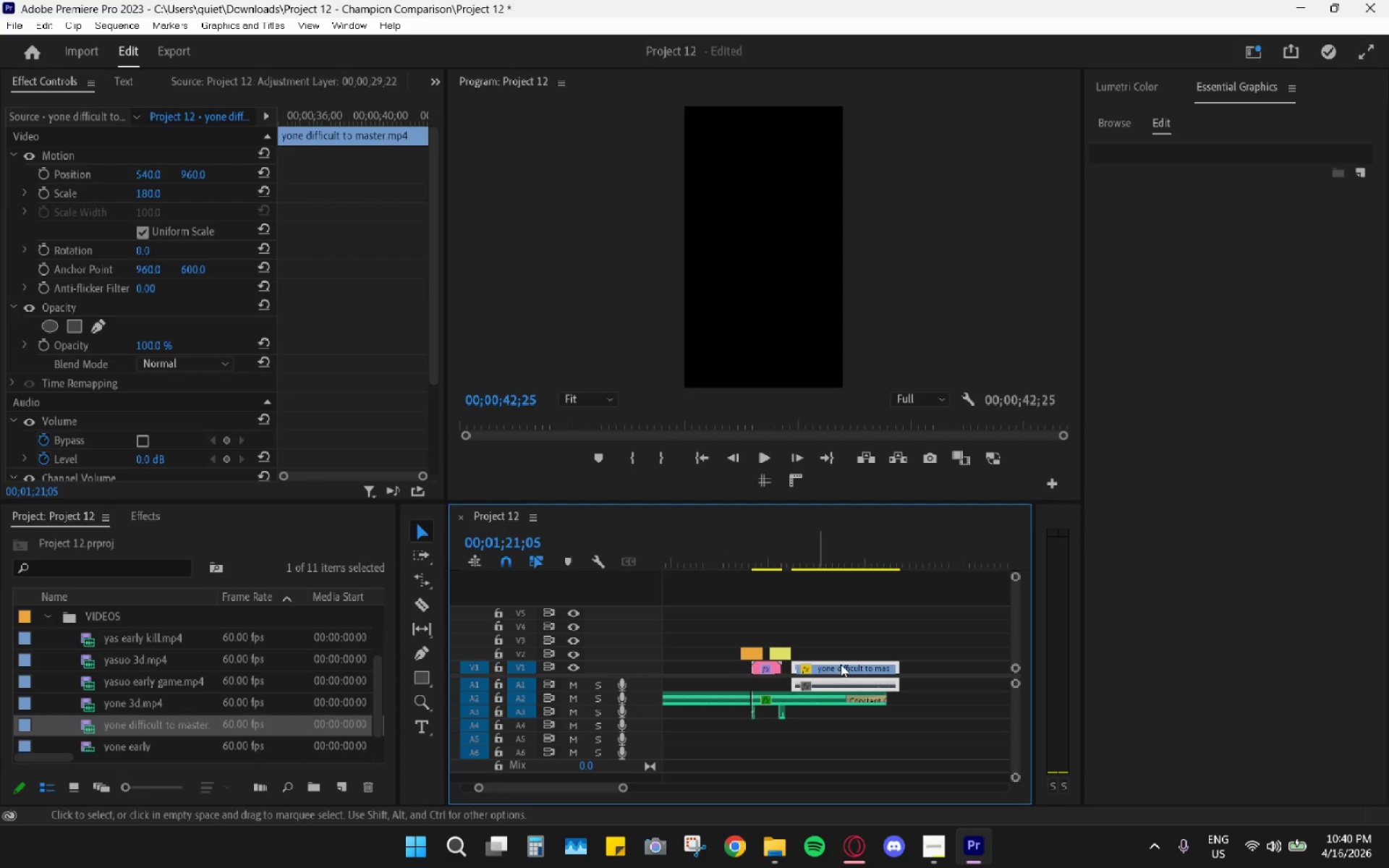 
key(R)
 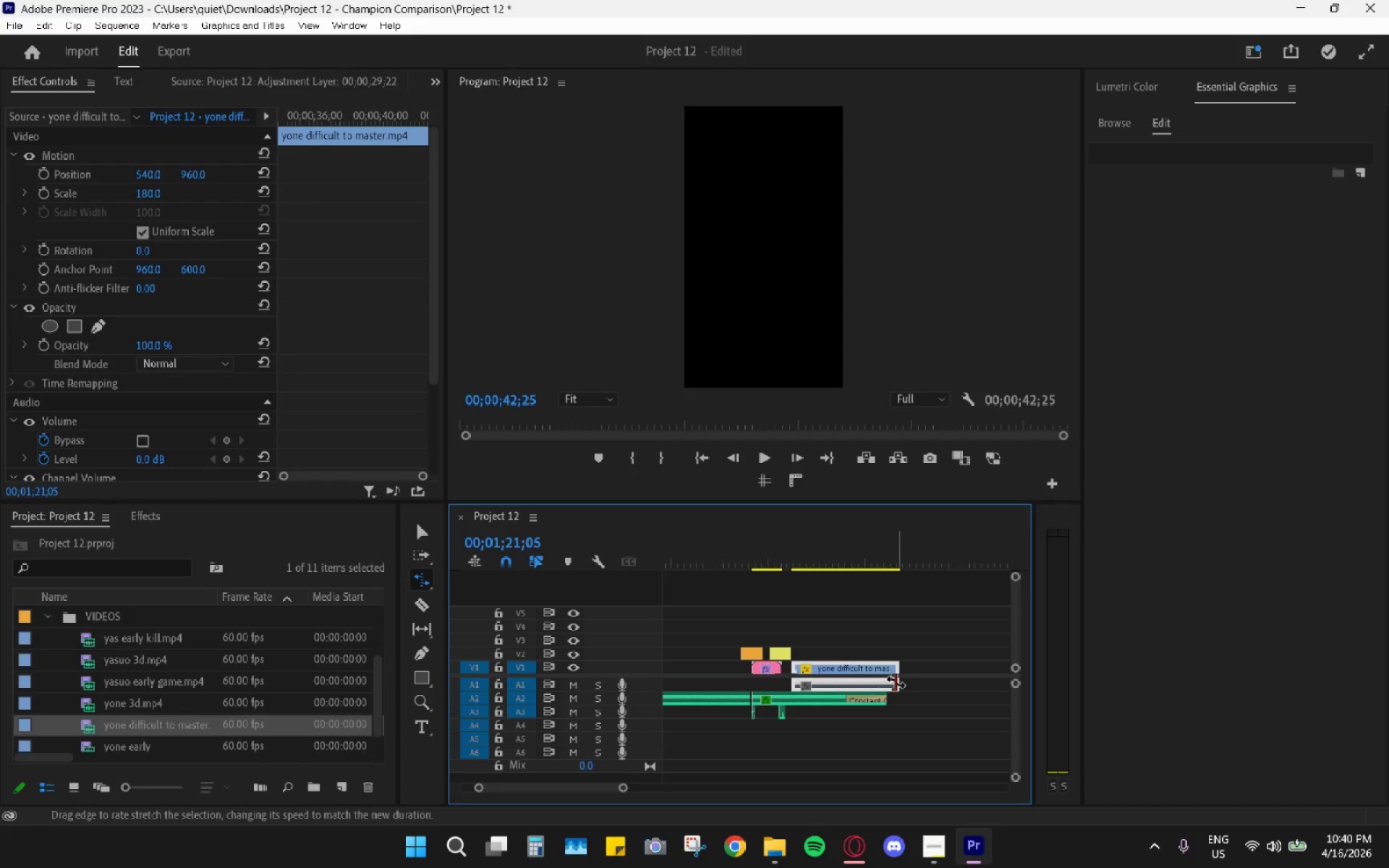 
left_click_drag(start_coordinate=[894, 677], to_coordinate=[875, 678])
 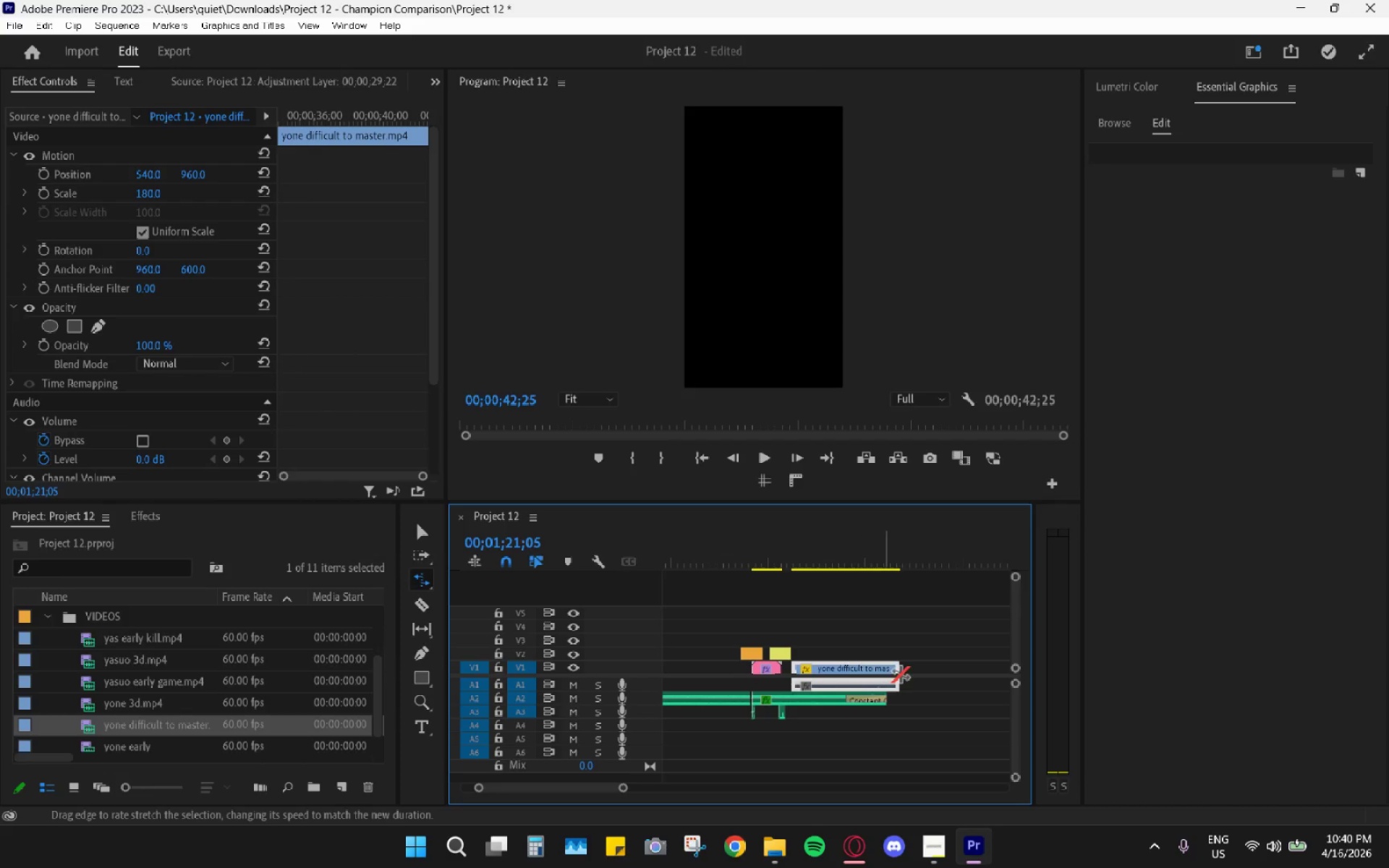 
left_click_drag(start_coordinate=[899, 671], to_coordinate=[881, 670])
 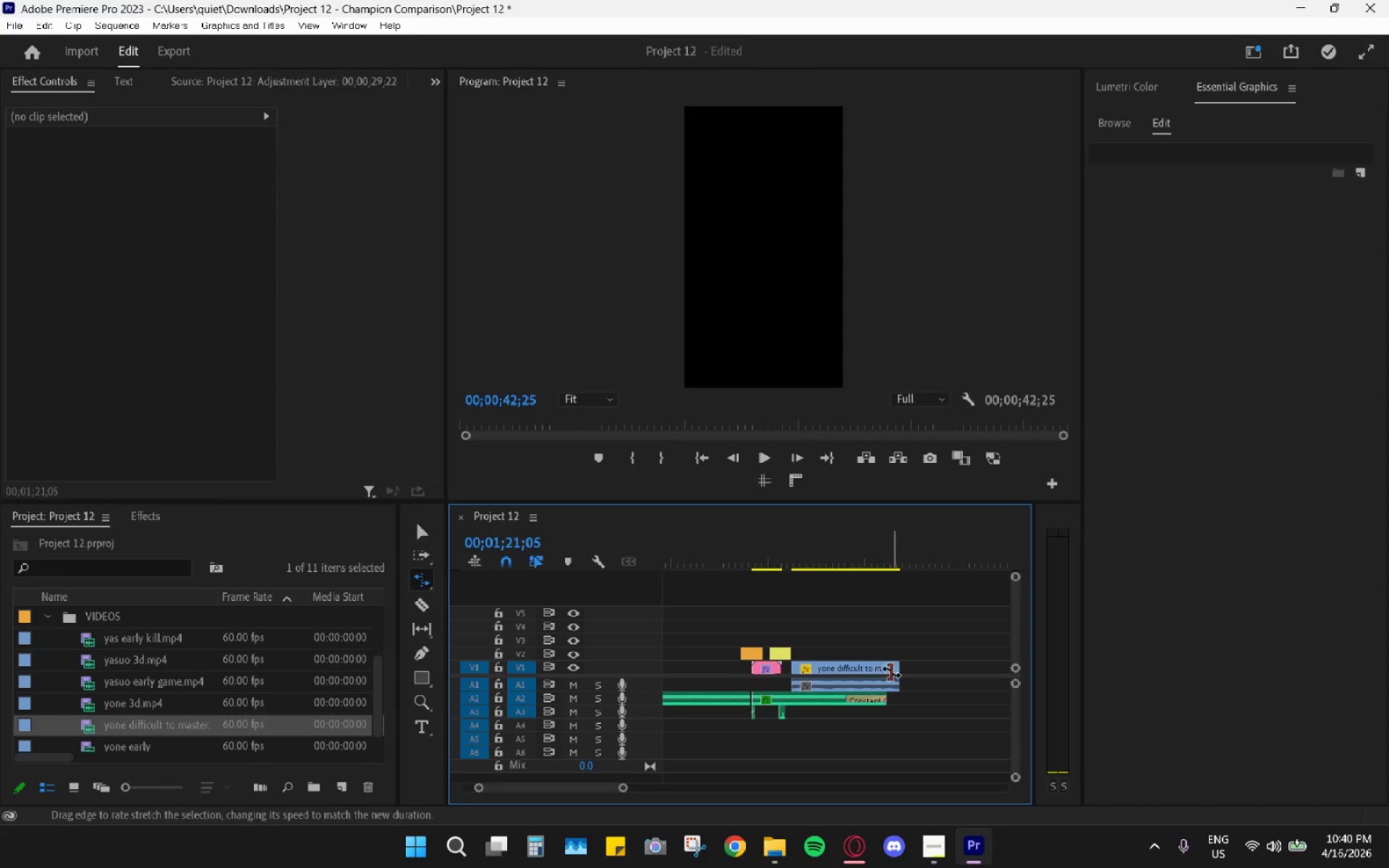 
left_click_drag(start_coordinate=[892, 672], to_coordinate=[862, 673])
 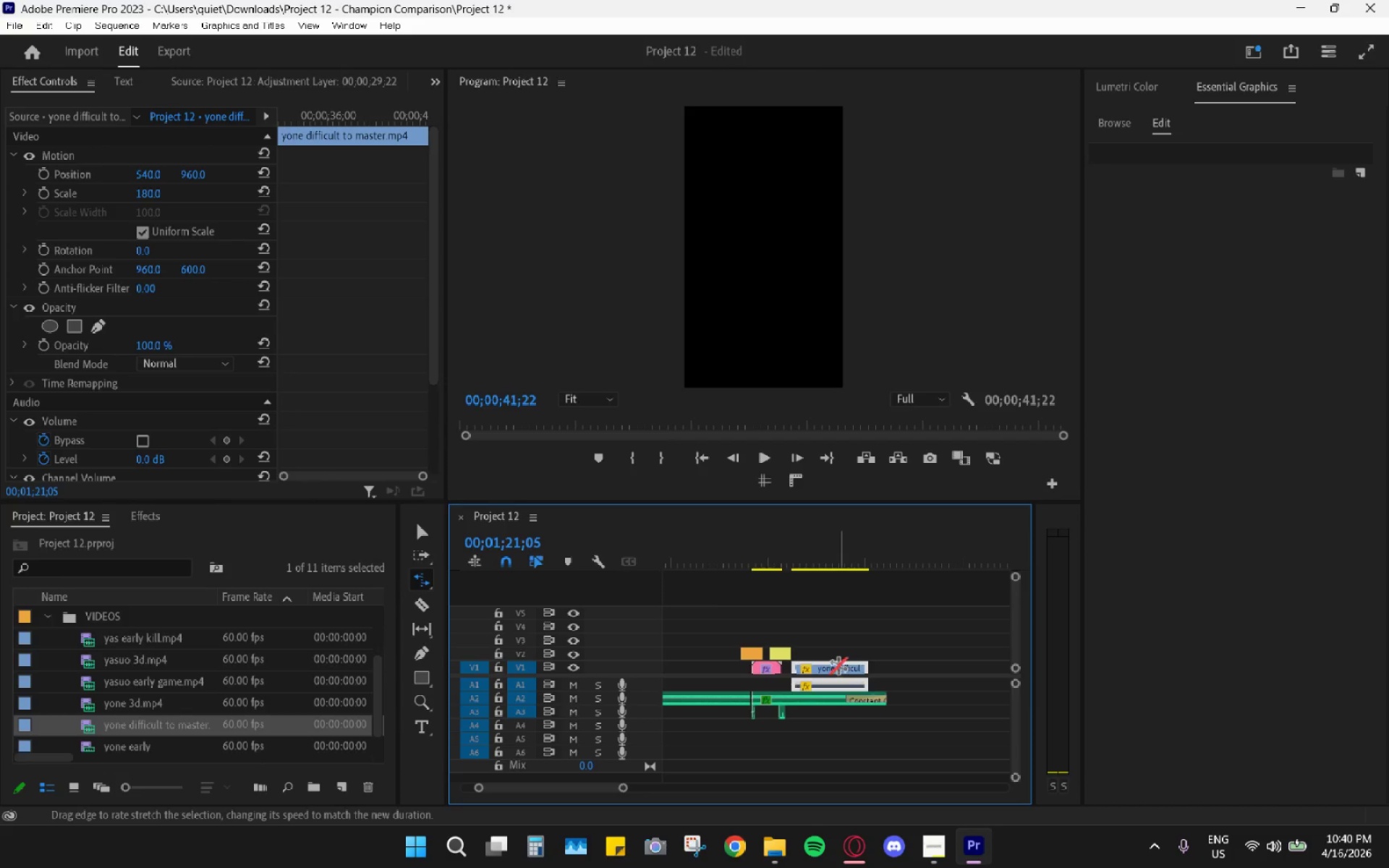 
left_click_drag(start_coordinate=[800, 556], to_coordinate=[792, 555])
 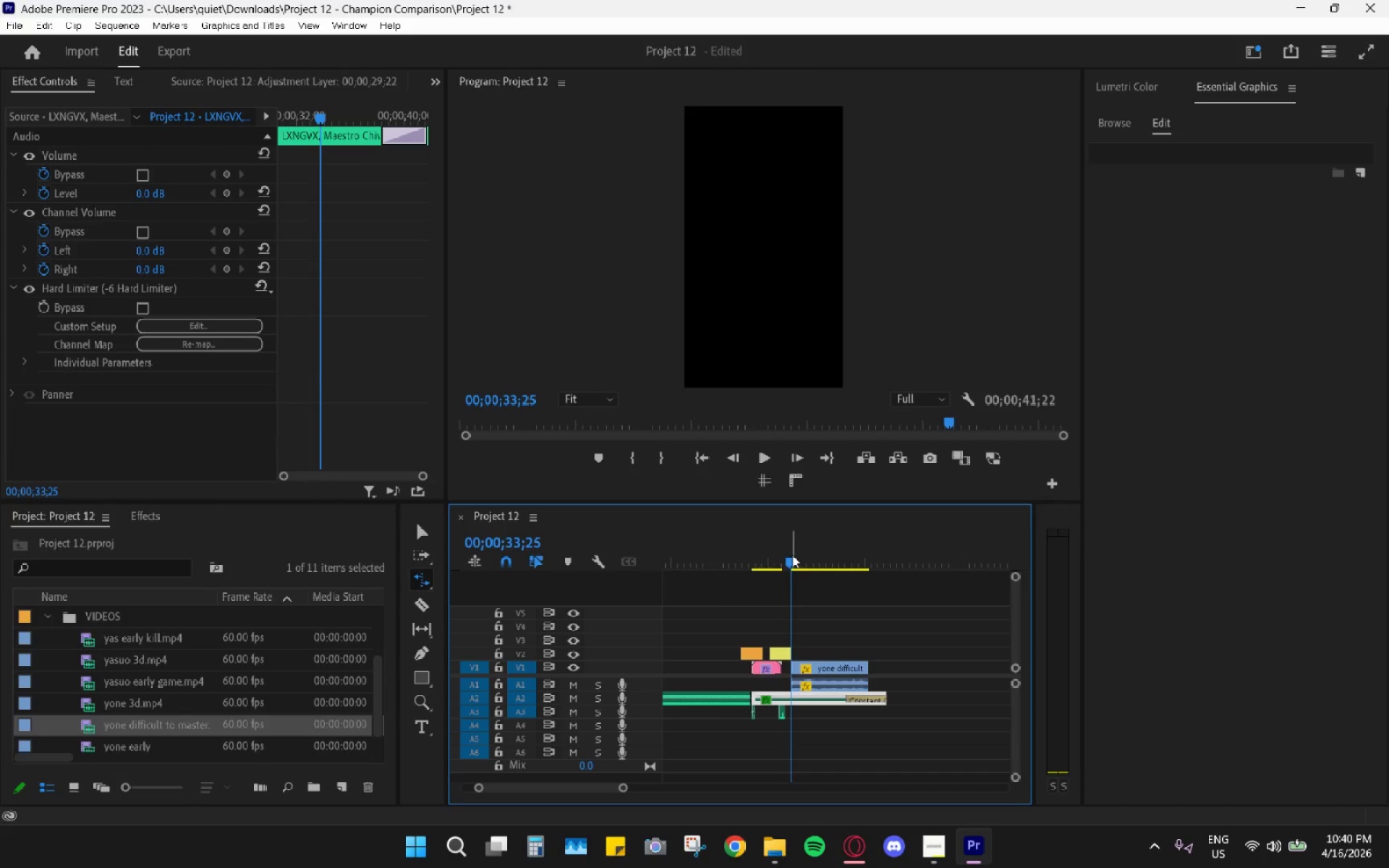 
key(Space)
 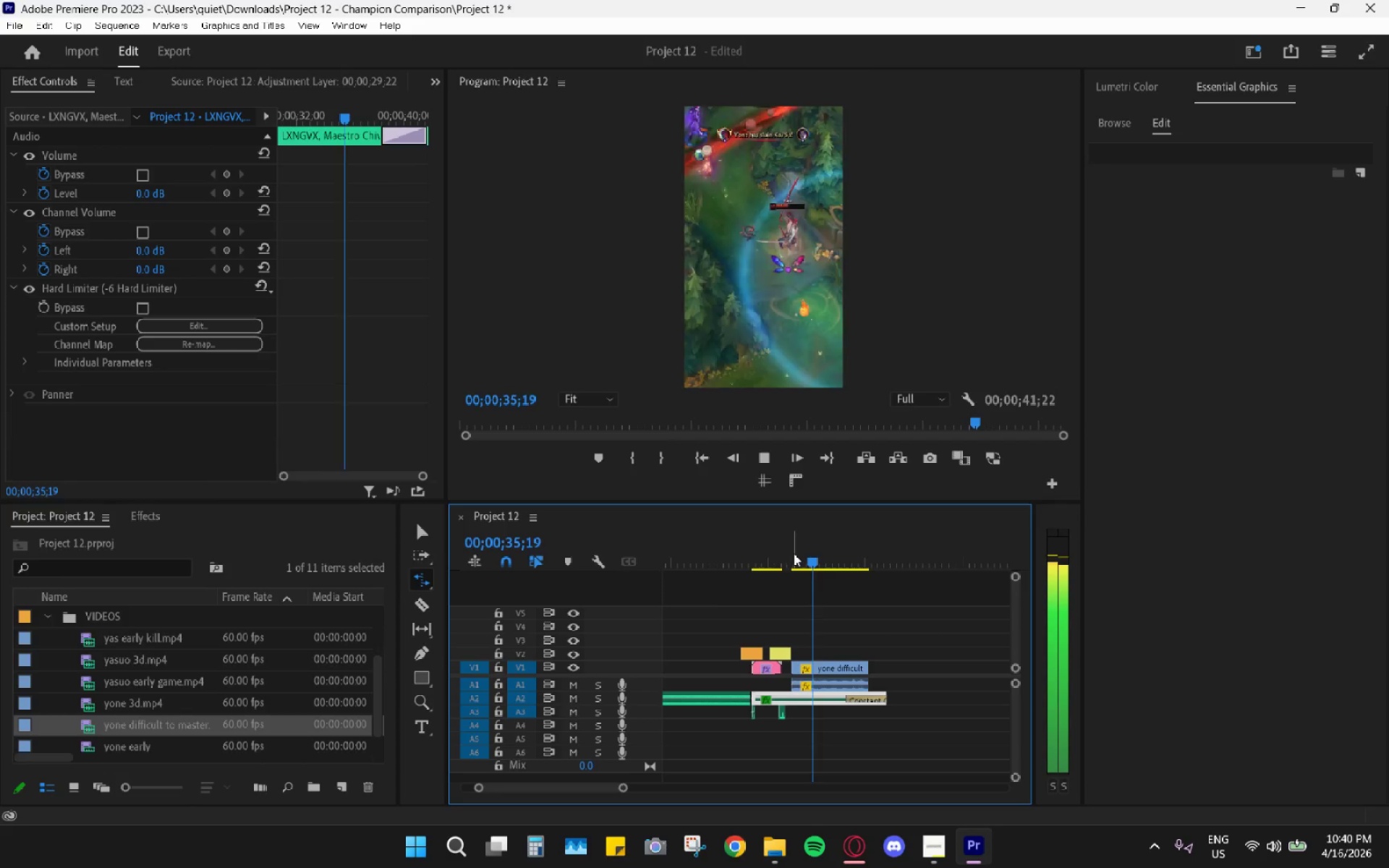 
key(Space)
 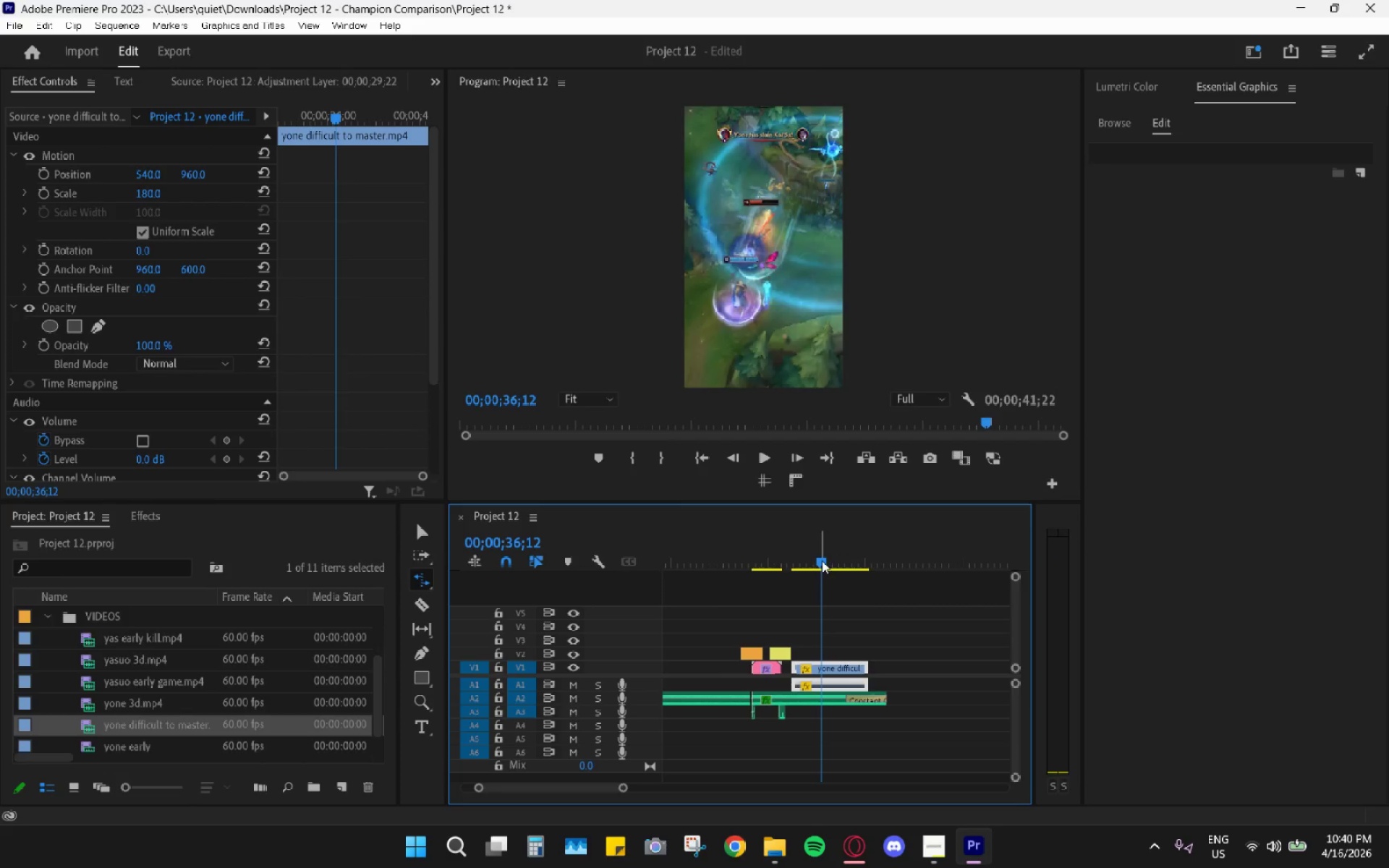 
left_click_drag(start_coordinate=[811, 552], to_coordinate=[806, 551])
 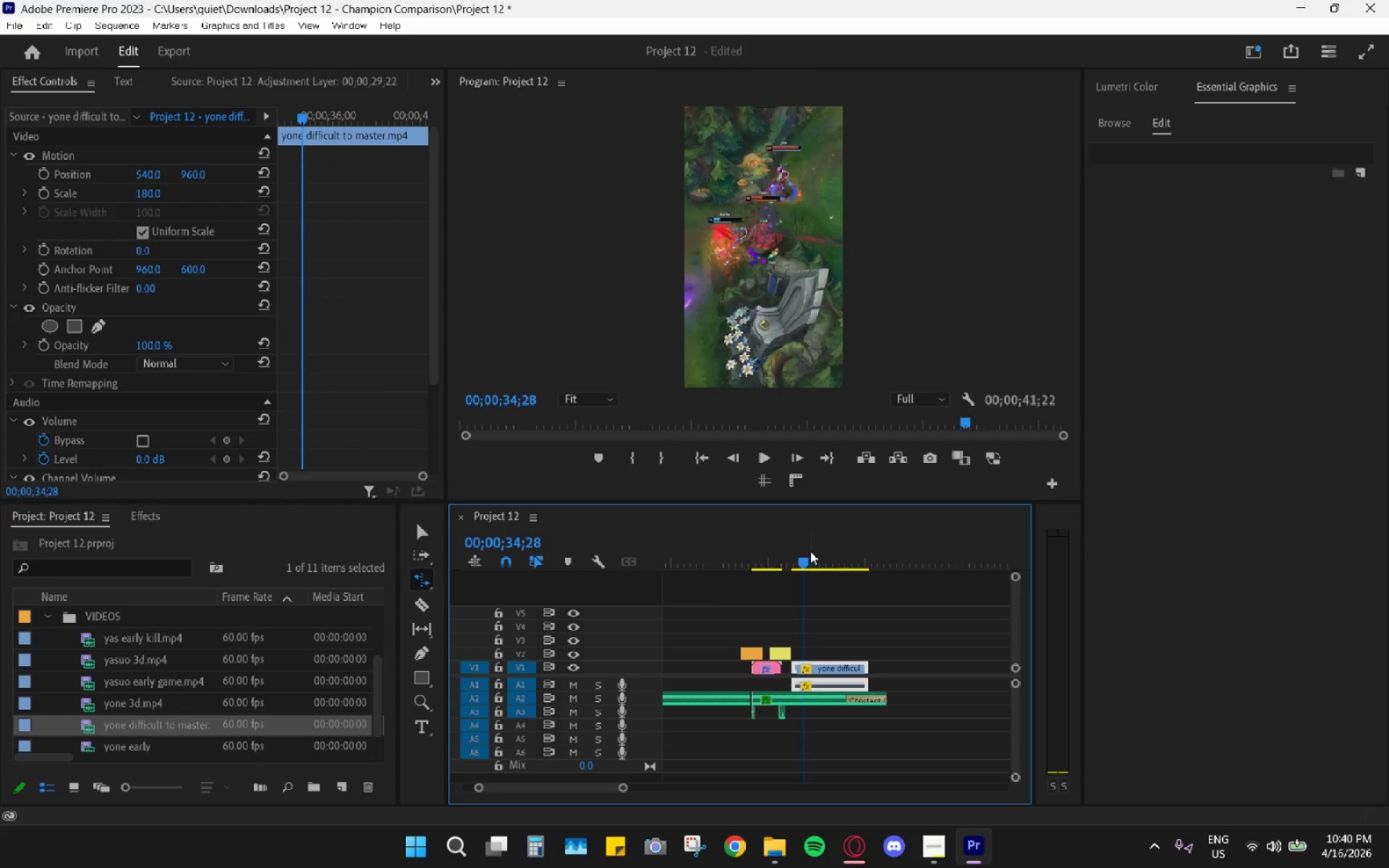 
key(Control+Z)
 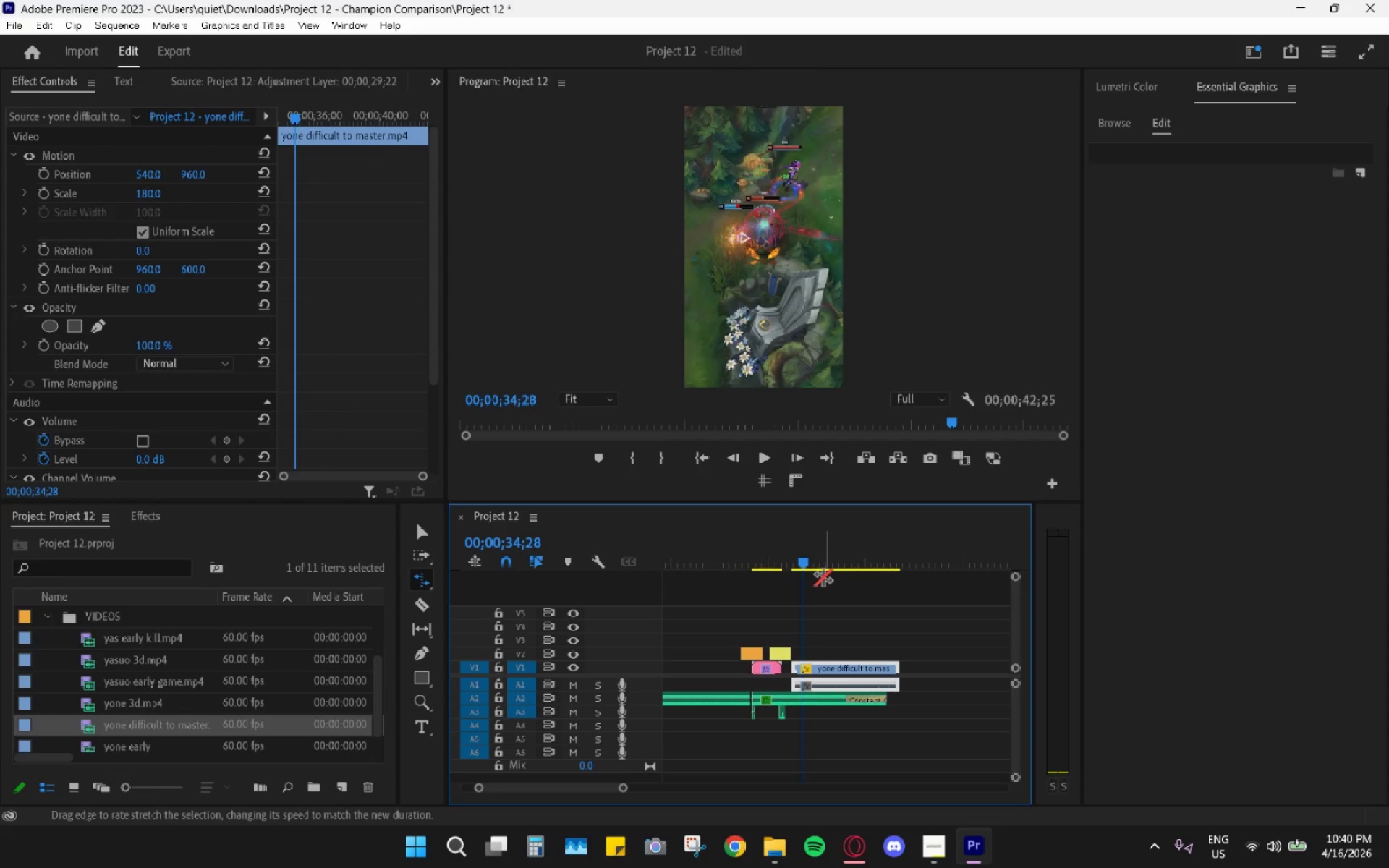 
key(Alt+AltLeft)
 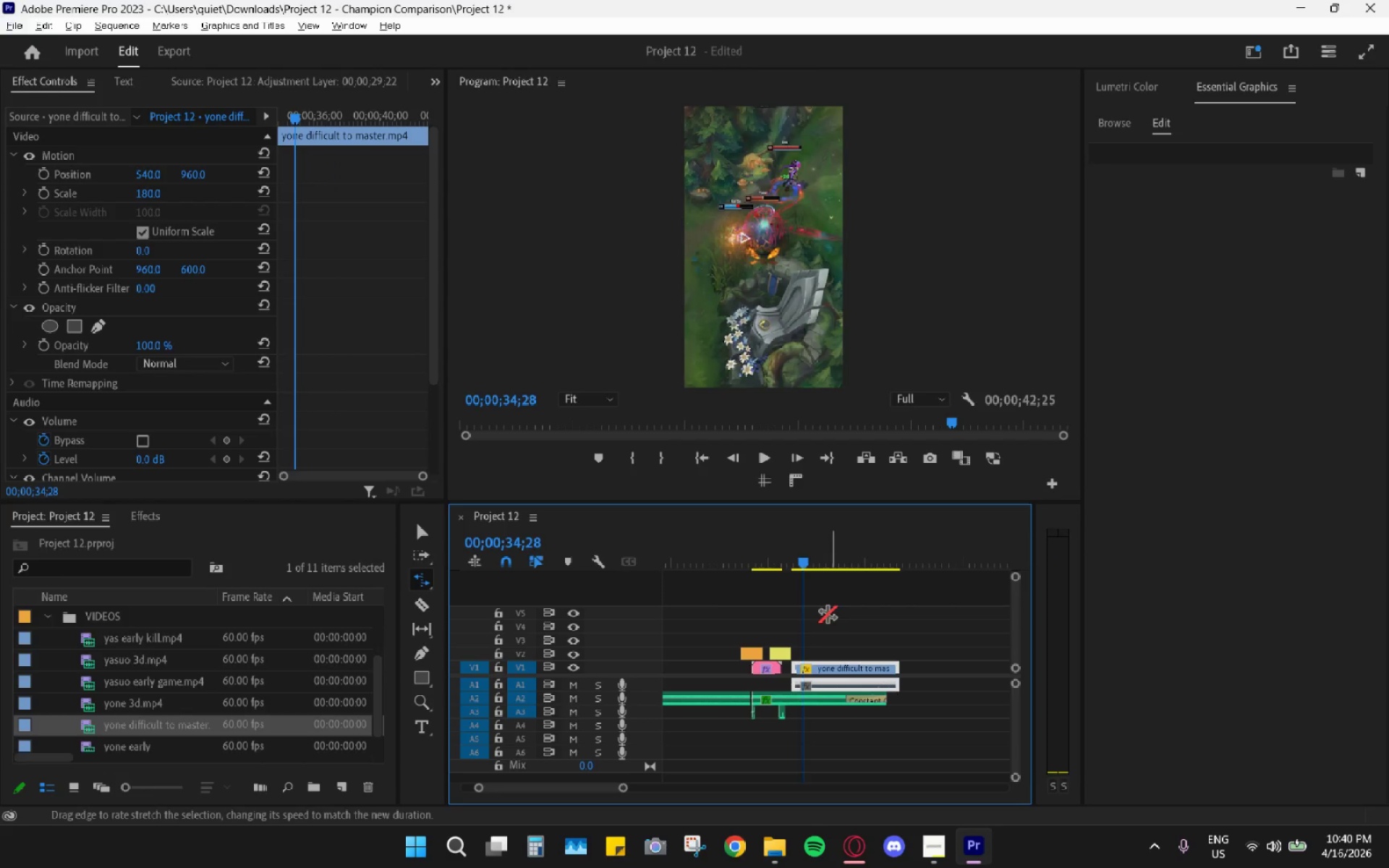 
key(Space)
 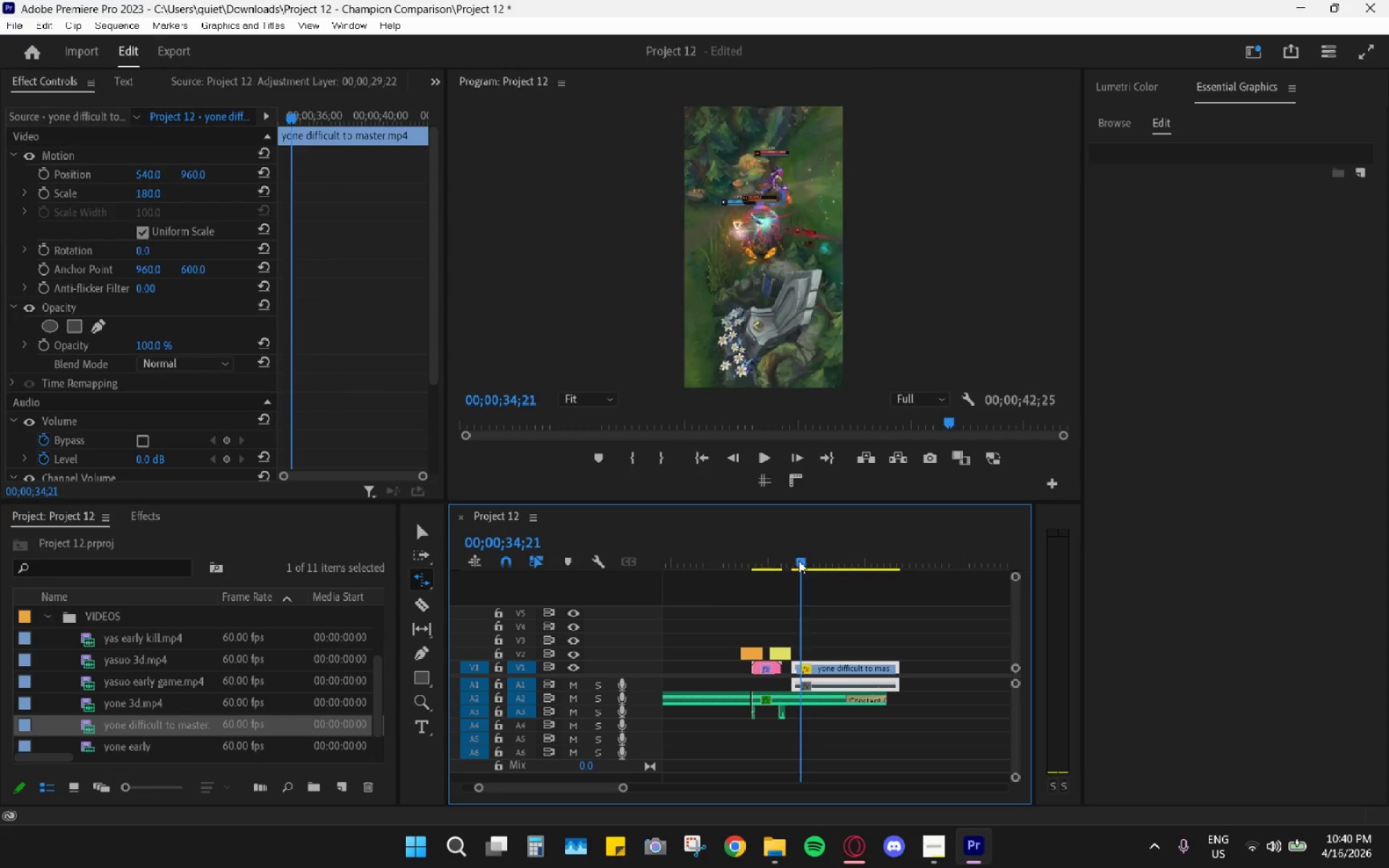 
key(Space)
 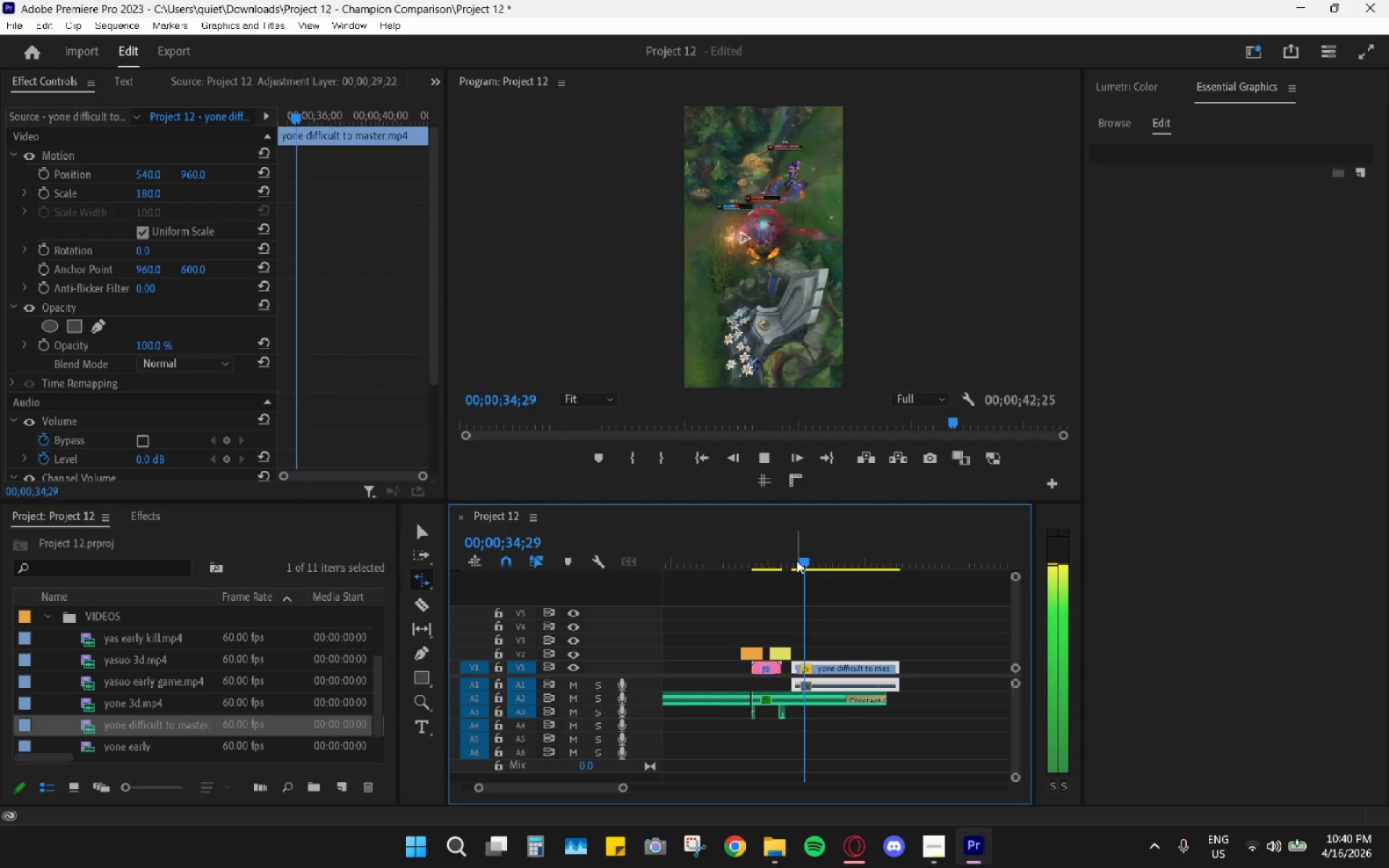 
key(Space)
 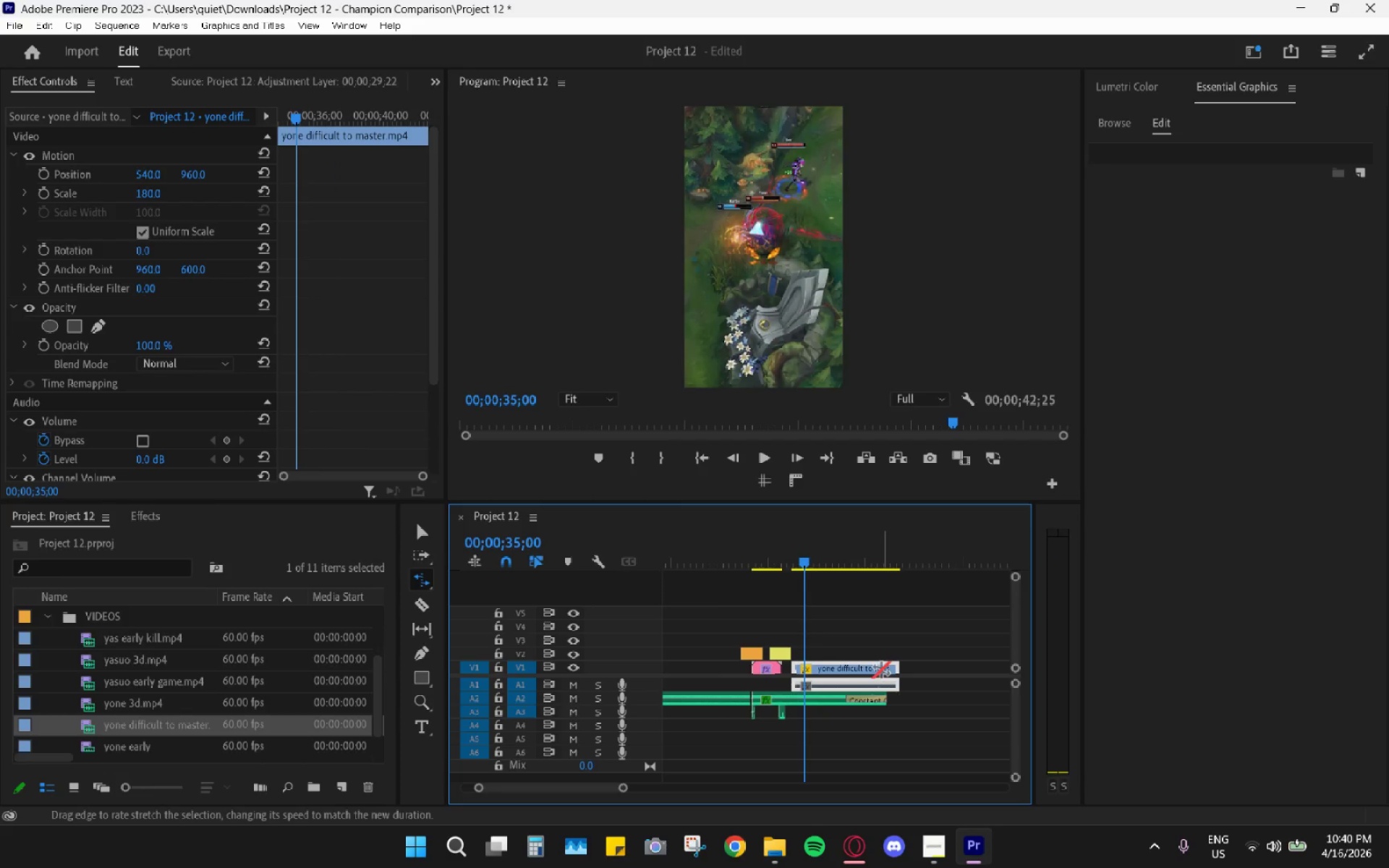 
key(R)
 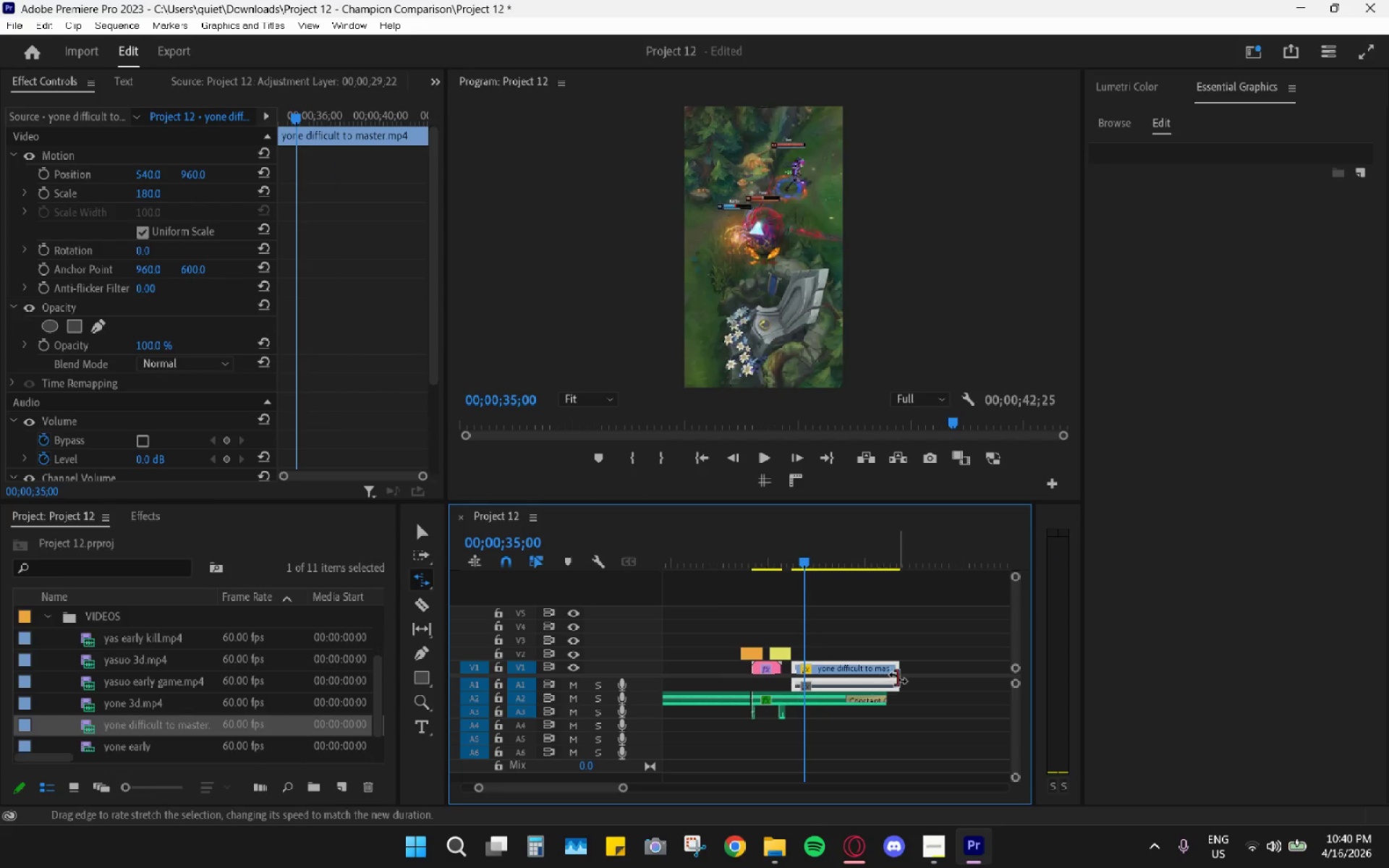 
left_click_drag(start_coordinate=[896, 674], to_coordinate=[888, 675])
 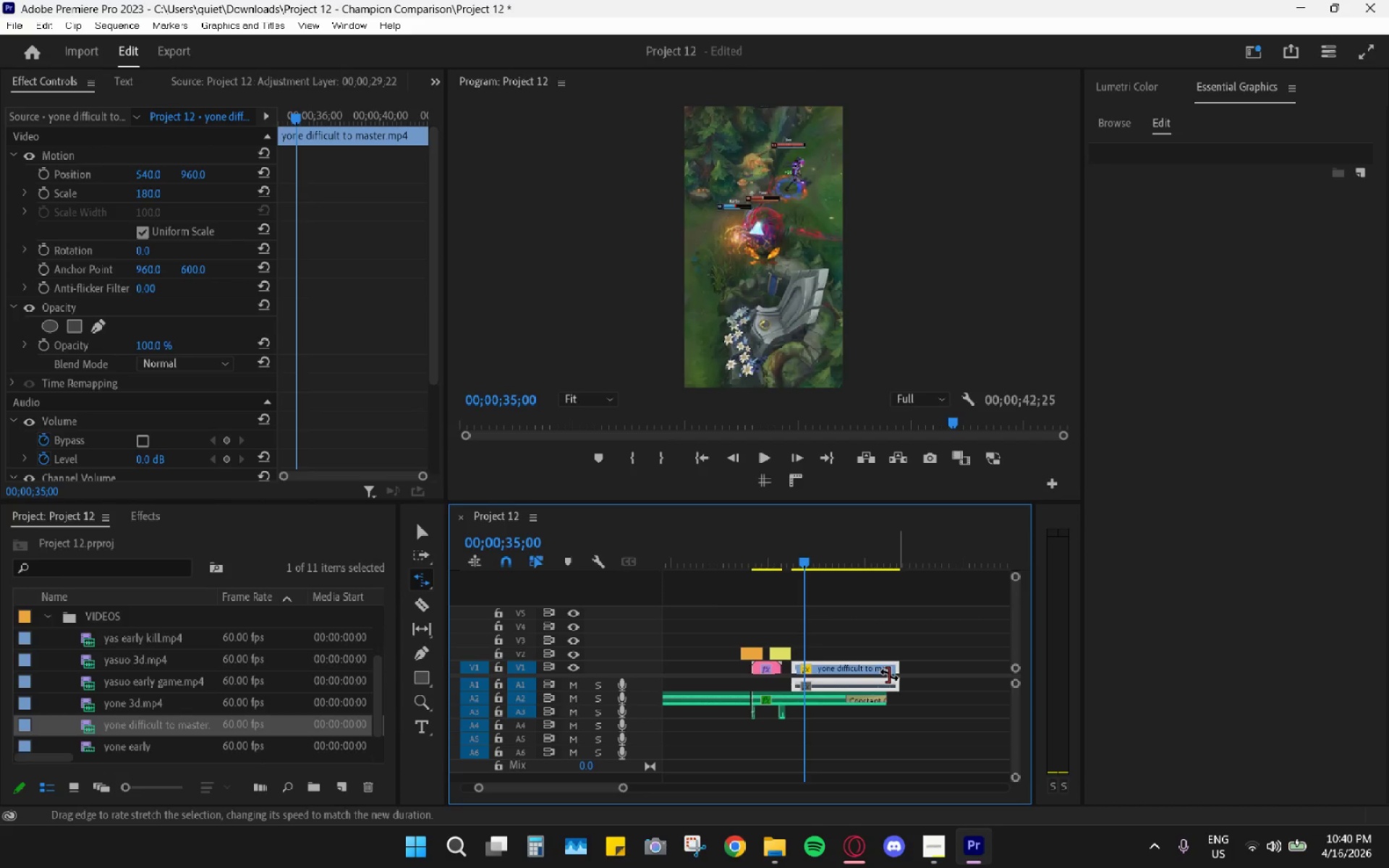 
hold_key(key=AltLeft, duration=0.48)
scroll: coordinate [889, 674], scroll_direction: up, amount: 5.0
 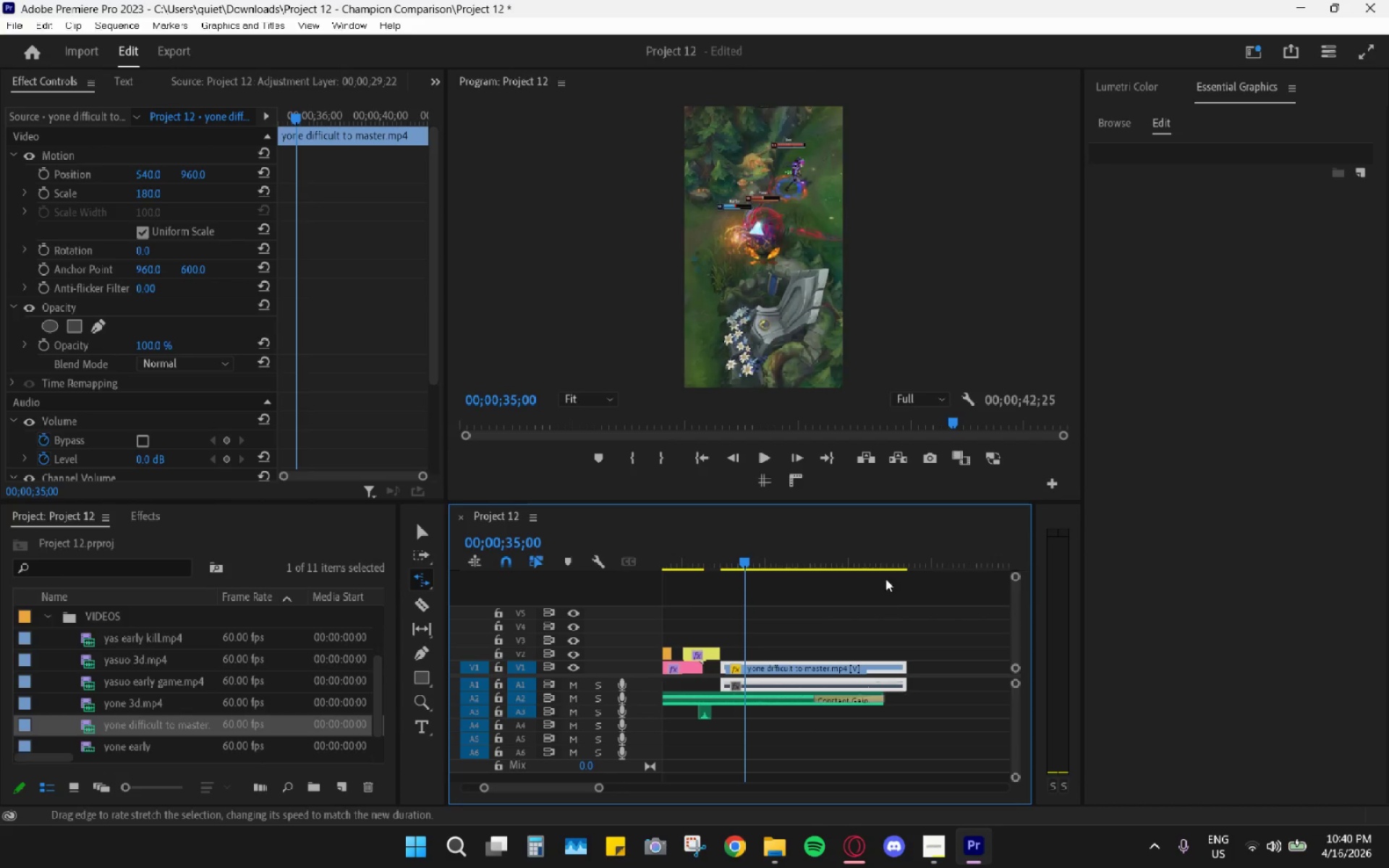 
left_click_drag(start_coordinate=[884, 555], to_coordinate=[897, 571])
 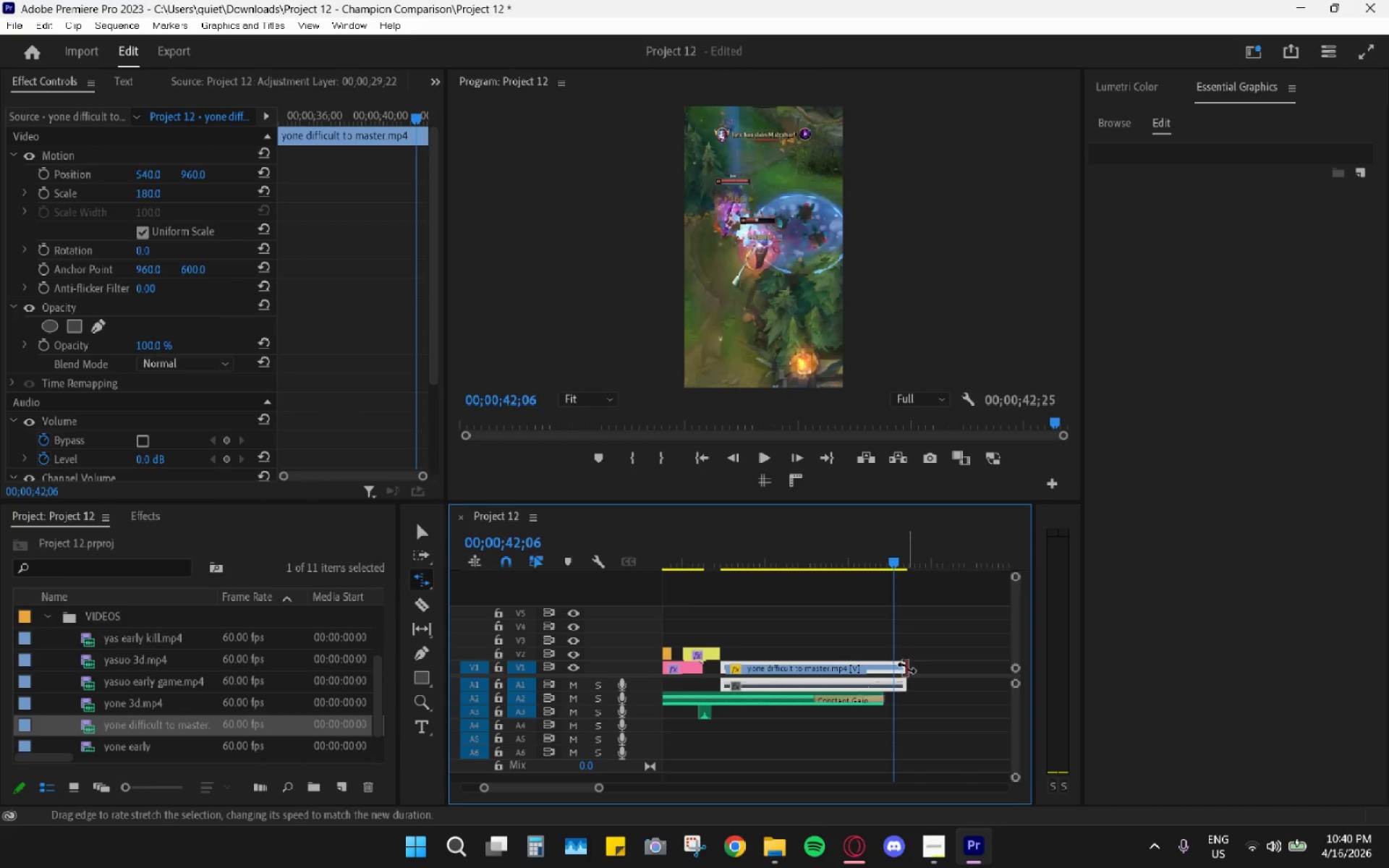 
left_click_drag(start_coordinate=[906, 668], to_coordinate=[895, 668])
 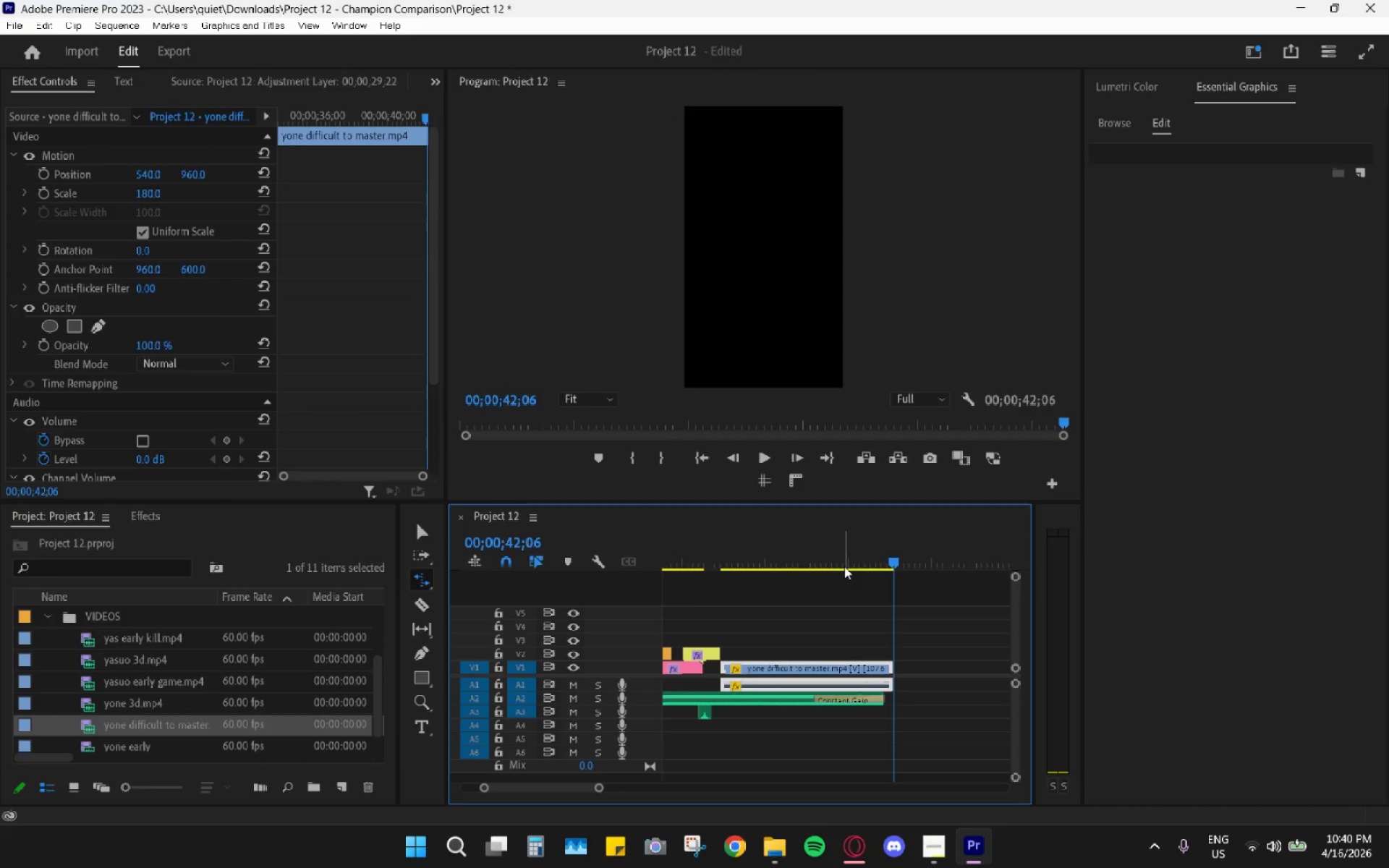 
left_click_drag(start_coordinate=[833, 559], to_coordinate=[730, 562])
 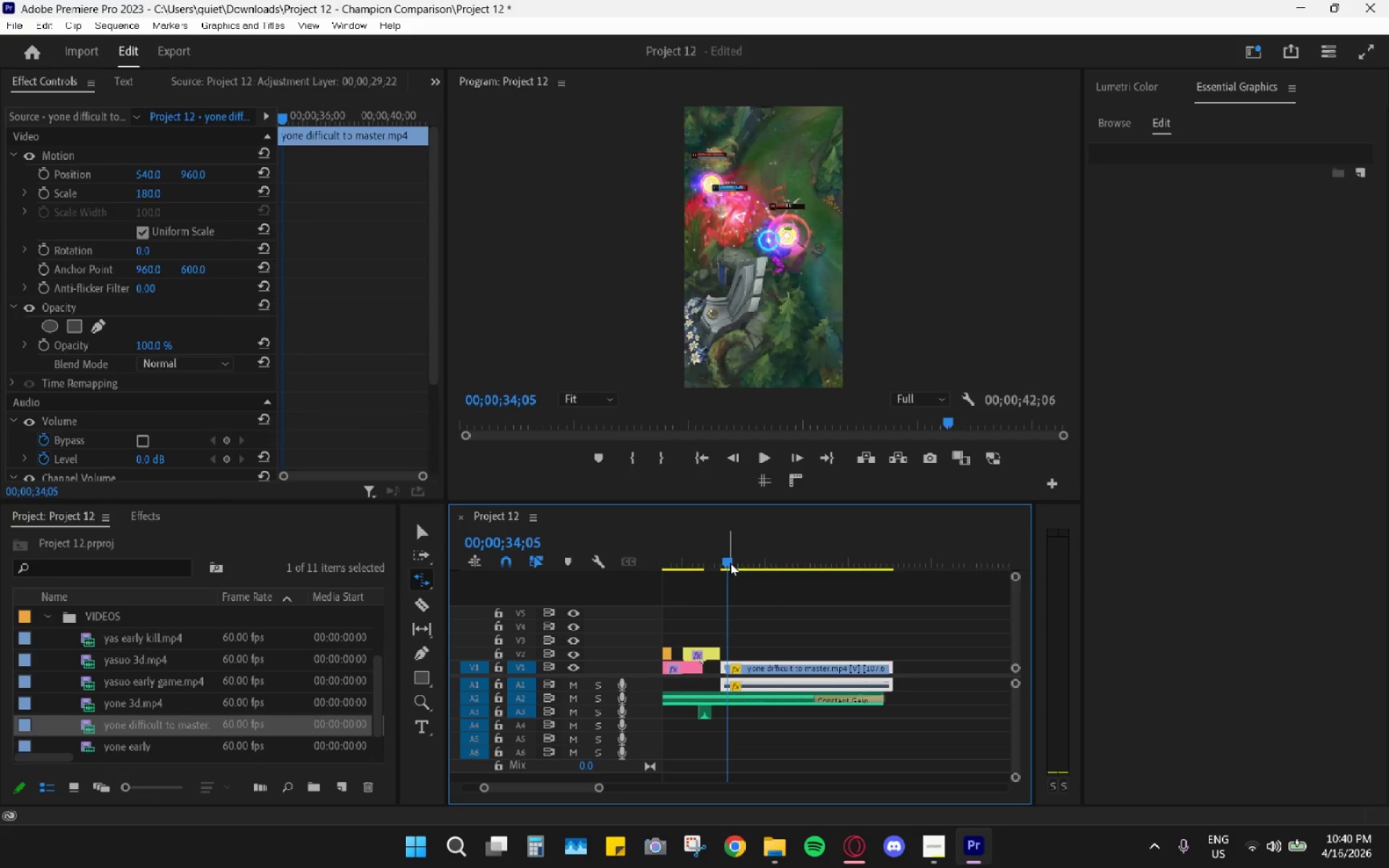 
key(Space)
 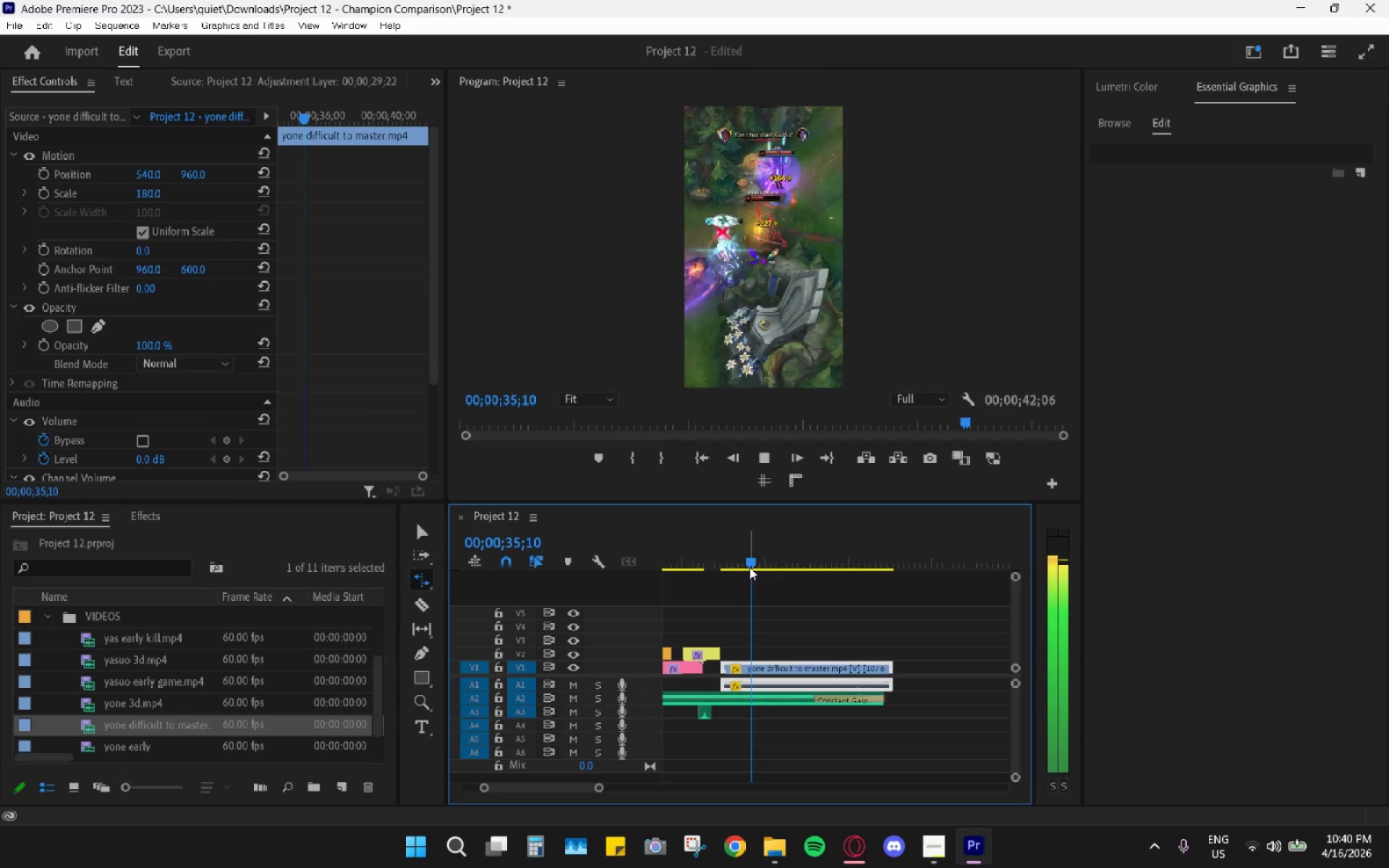 
key(Space)
 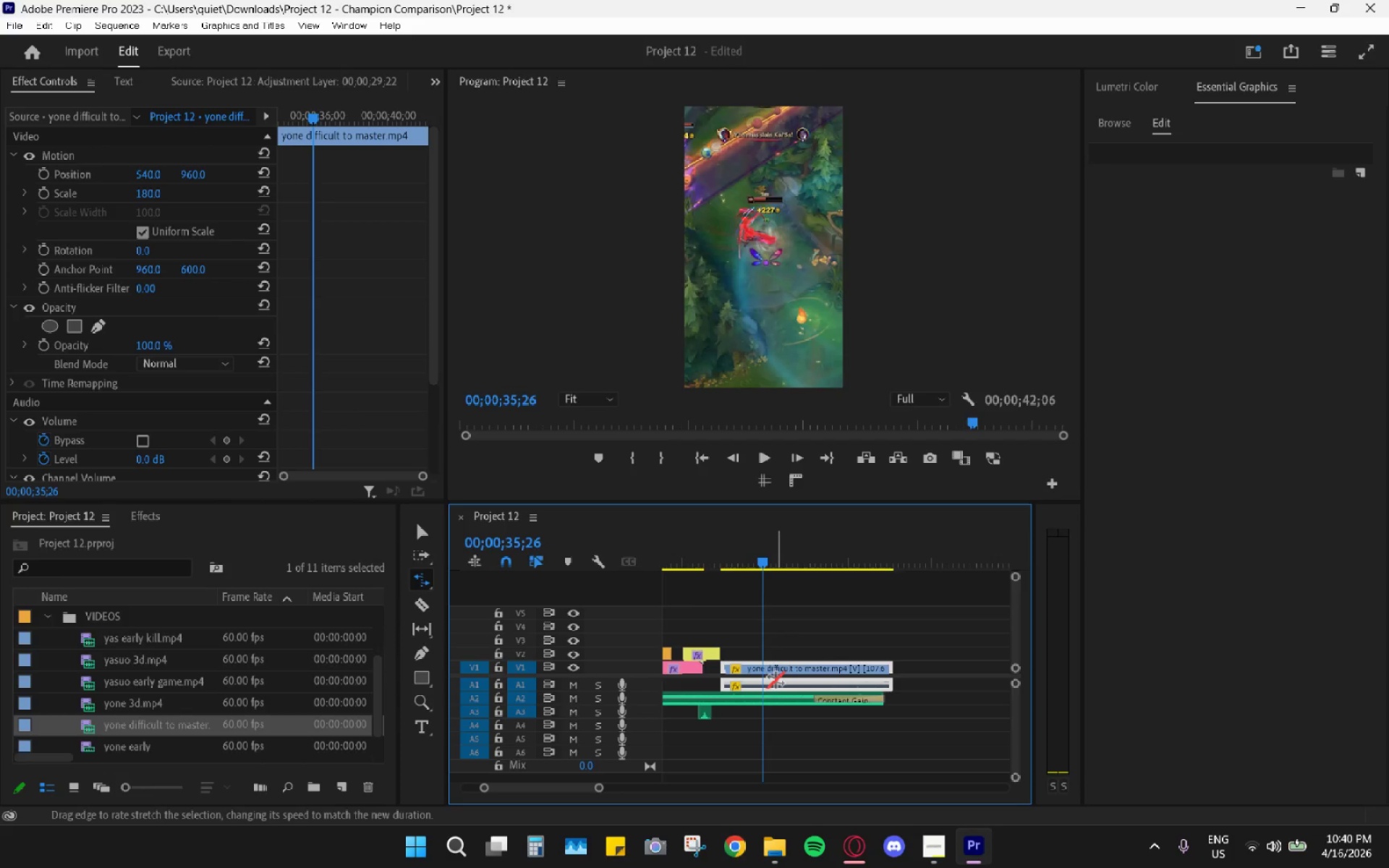 
key(C)
 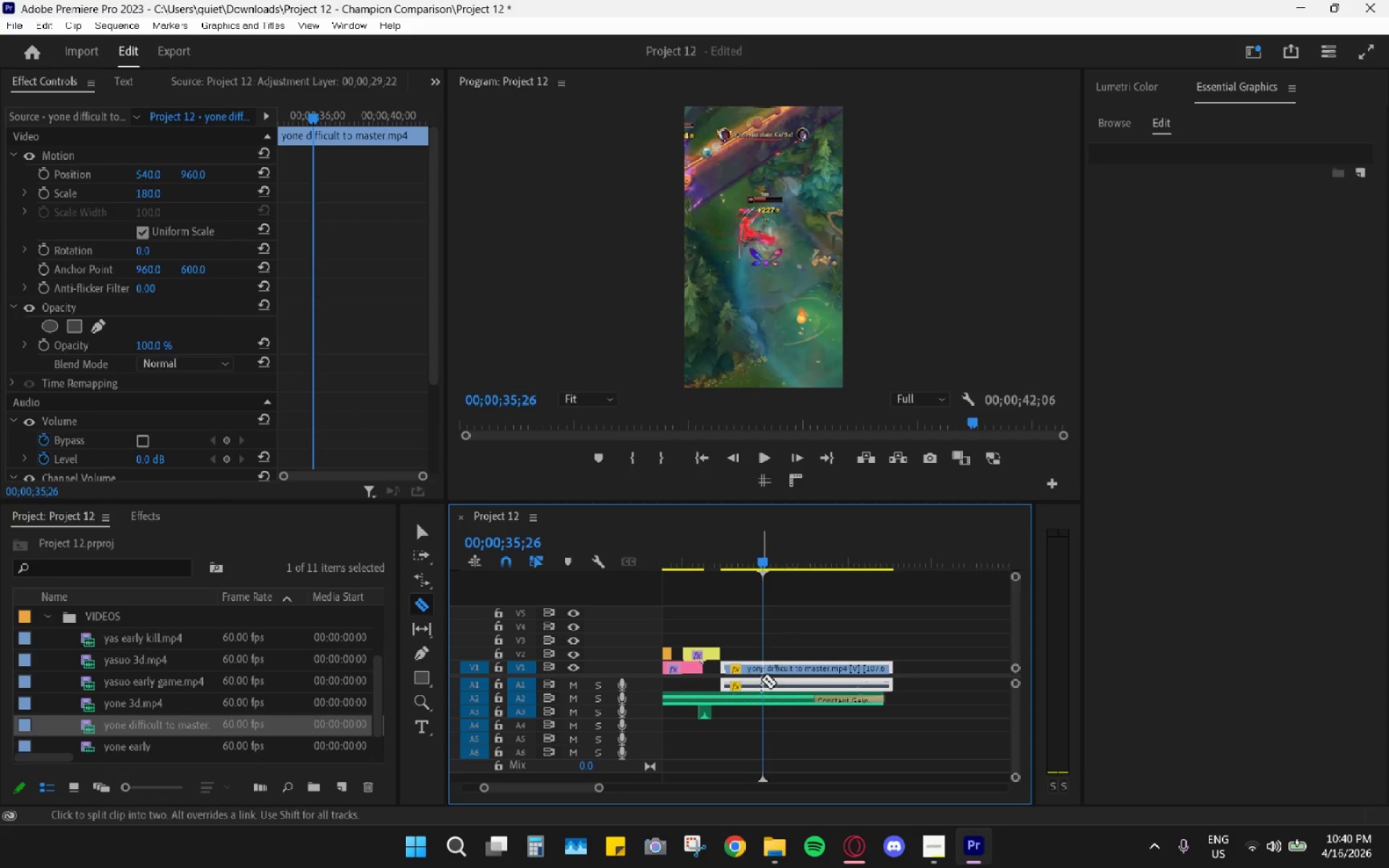 
right_click([763, 677])
 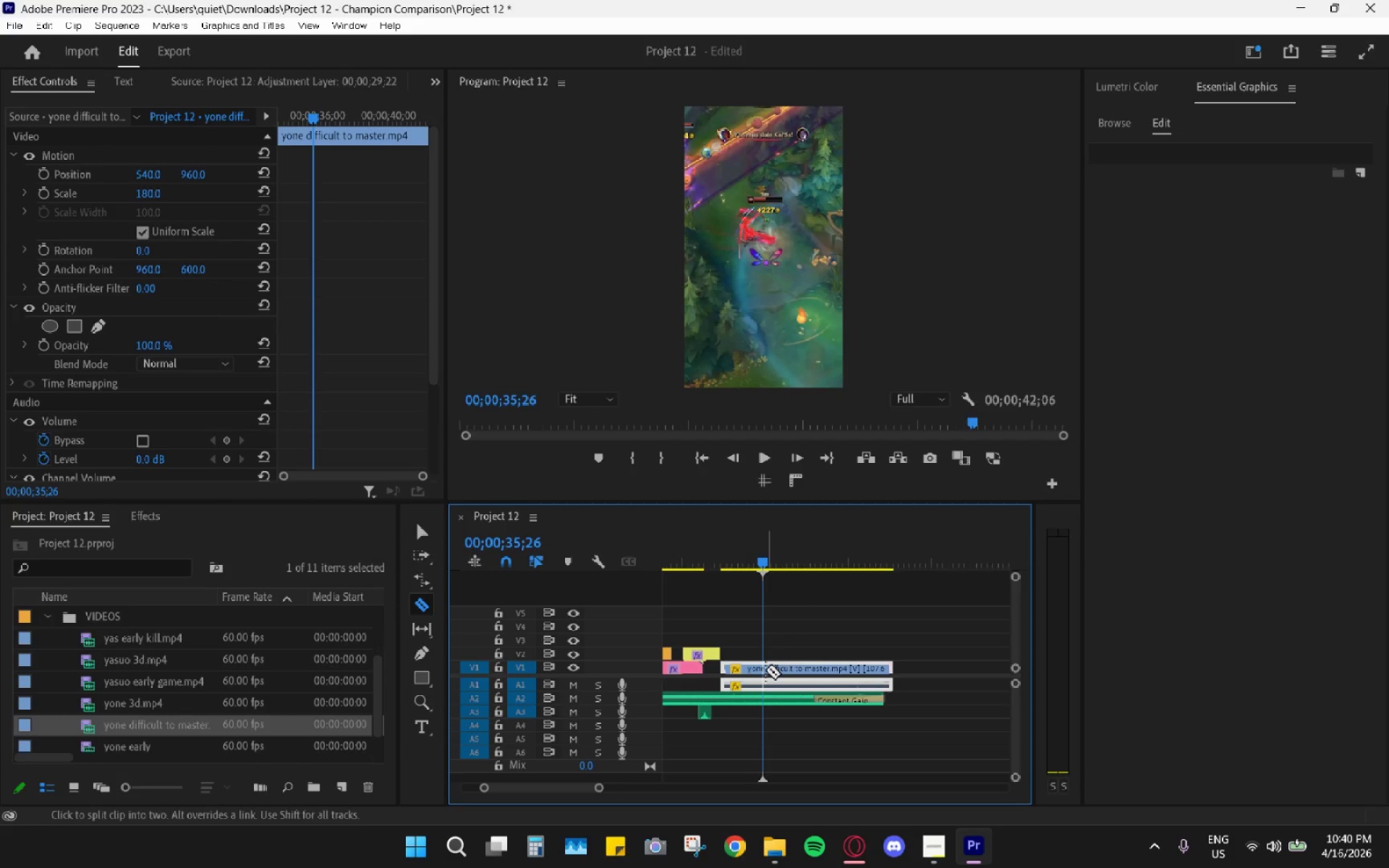 
key(V)
 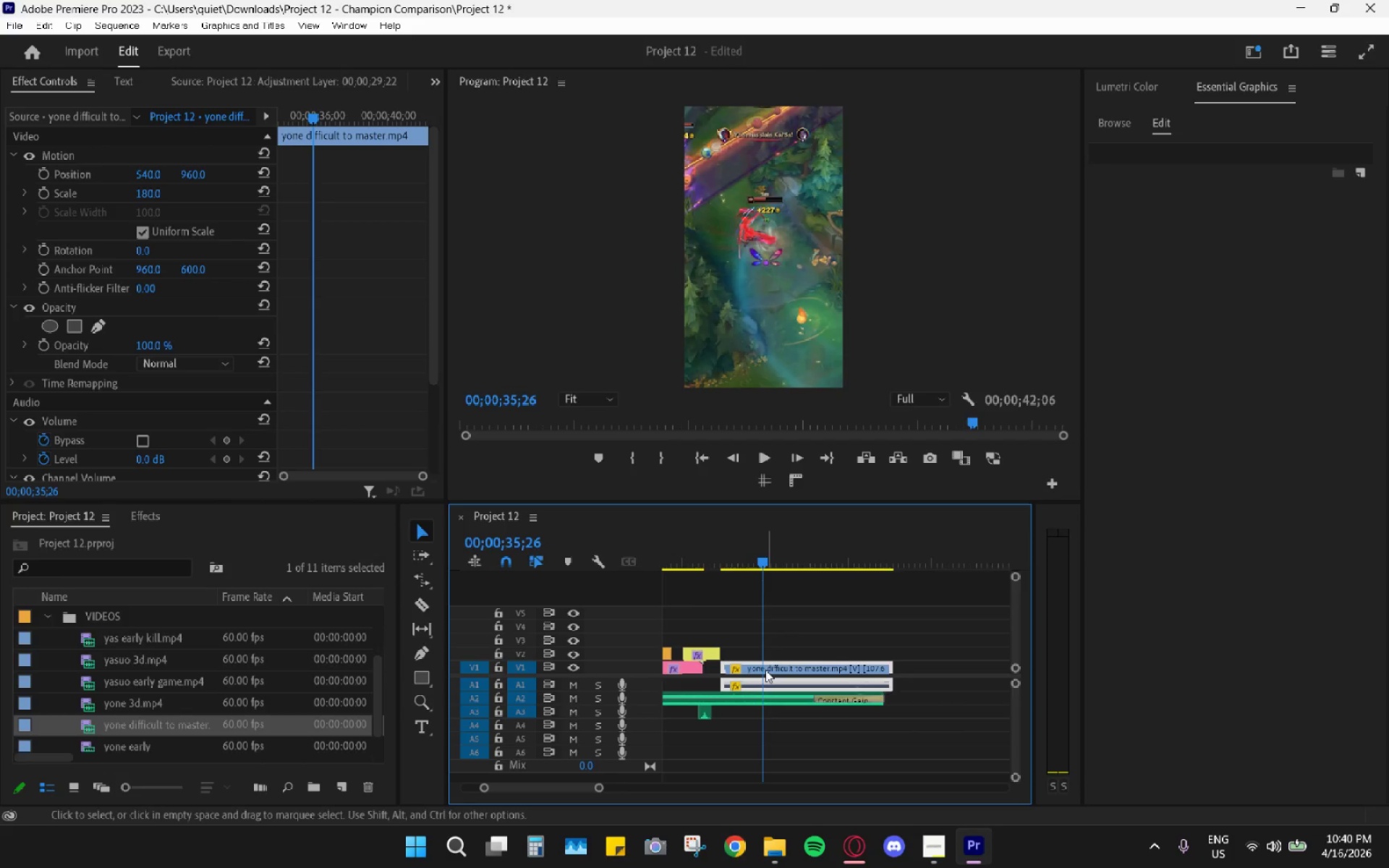 
left_click([765, 670])
 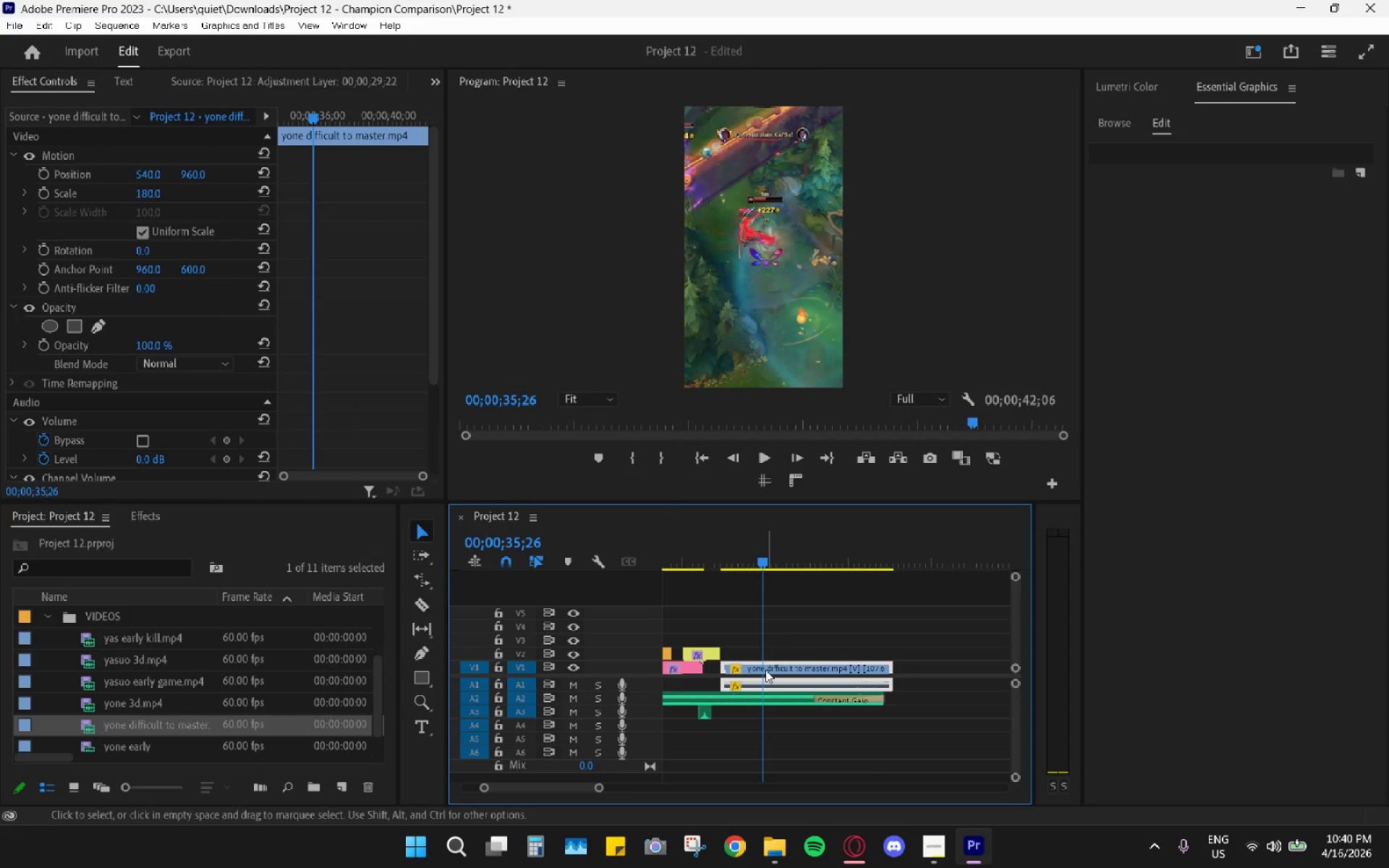 
right_click([765, 670])
 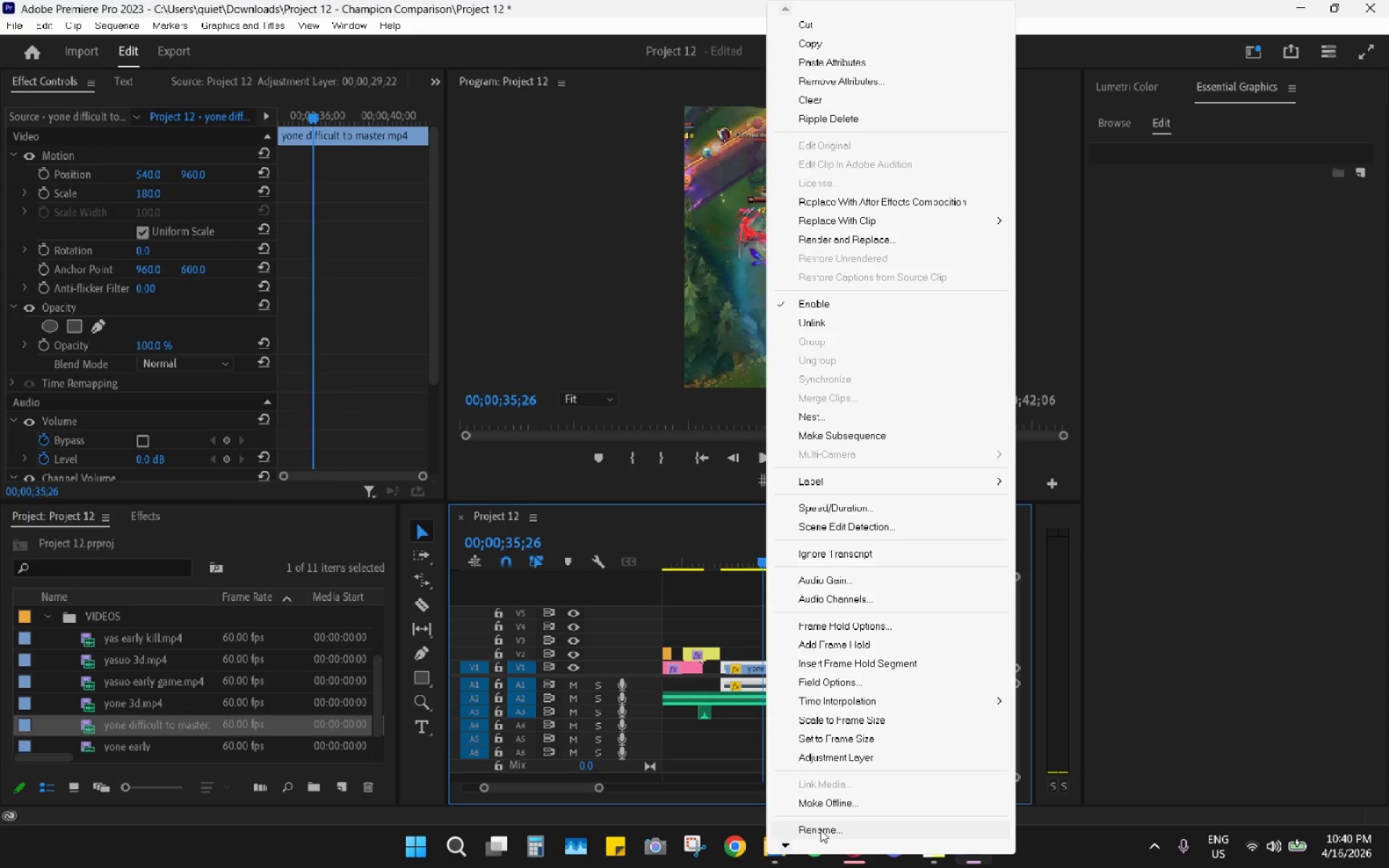 
double_click([807, 845])
 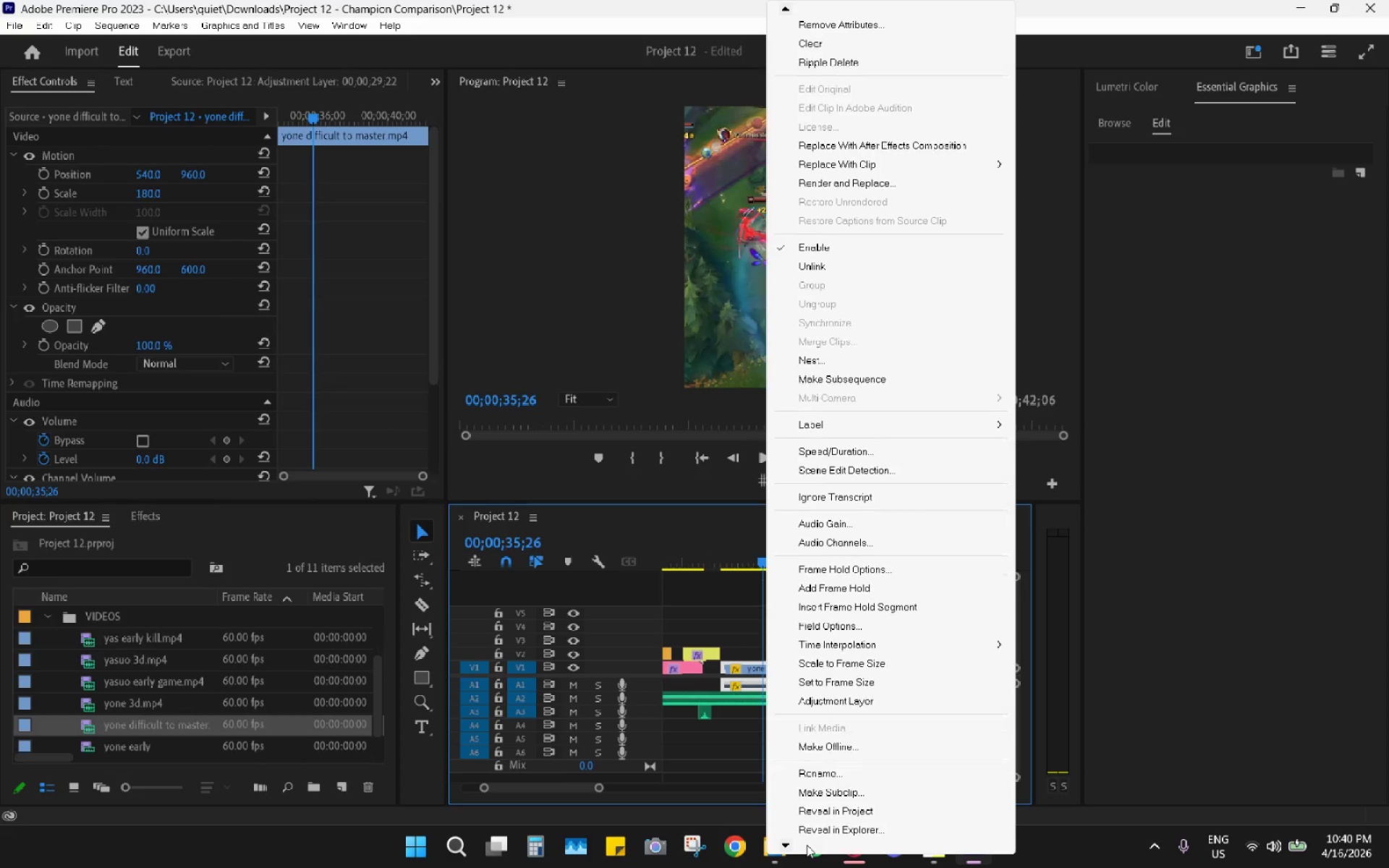 
triple_click([807, 846])
 